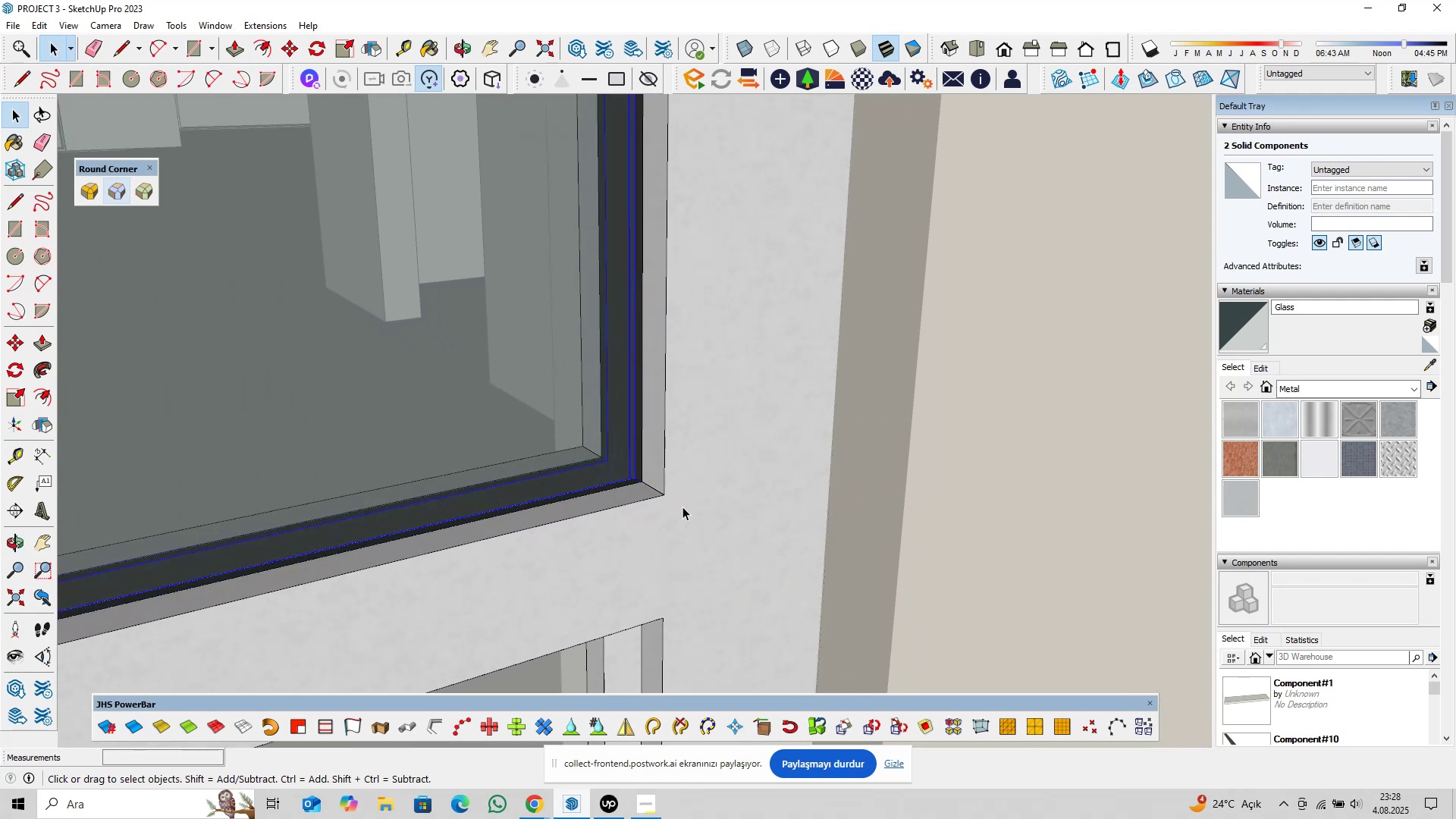 
key(M)
 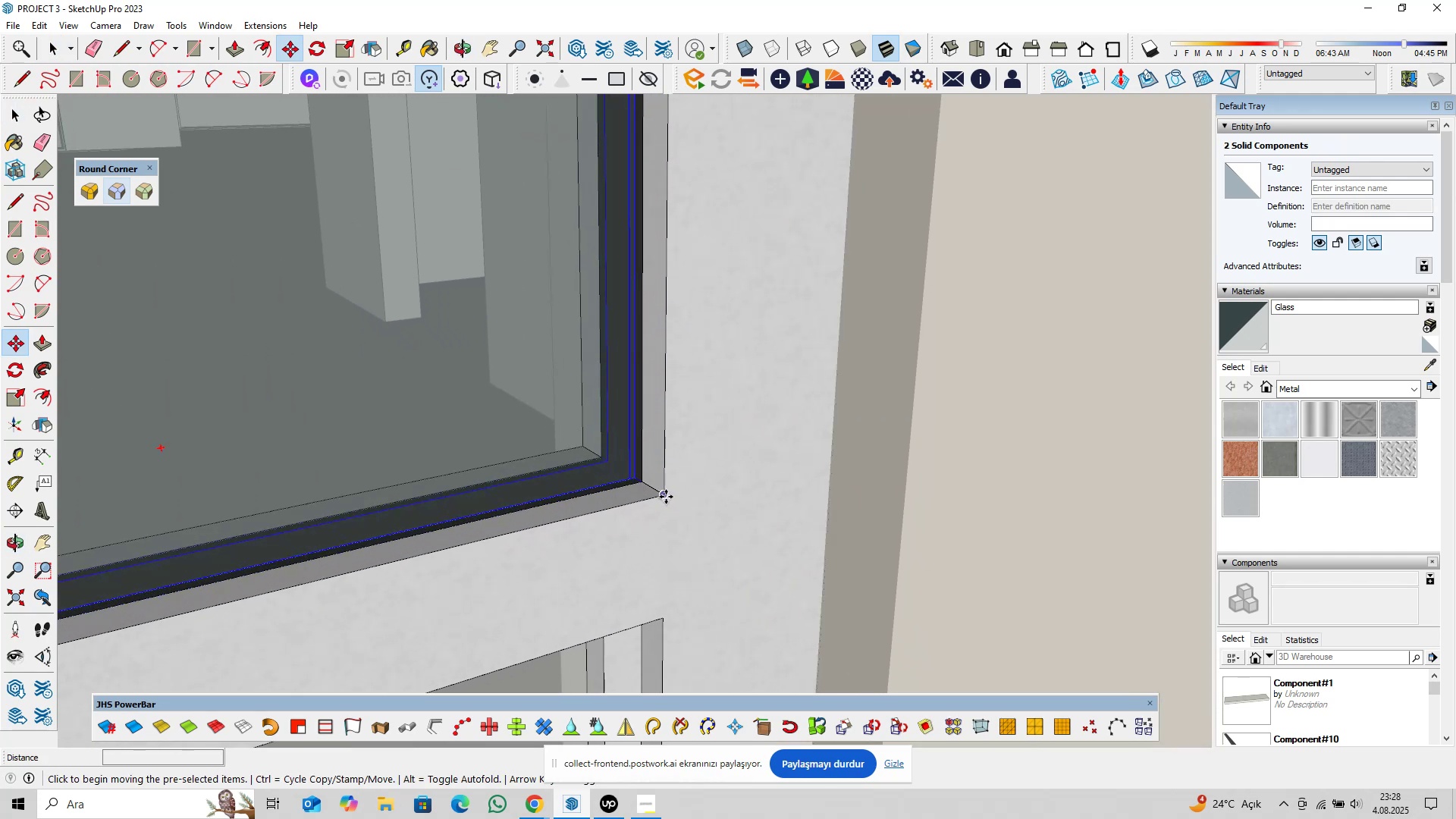 
key(Control+ControlLeft)
 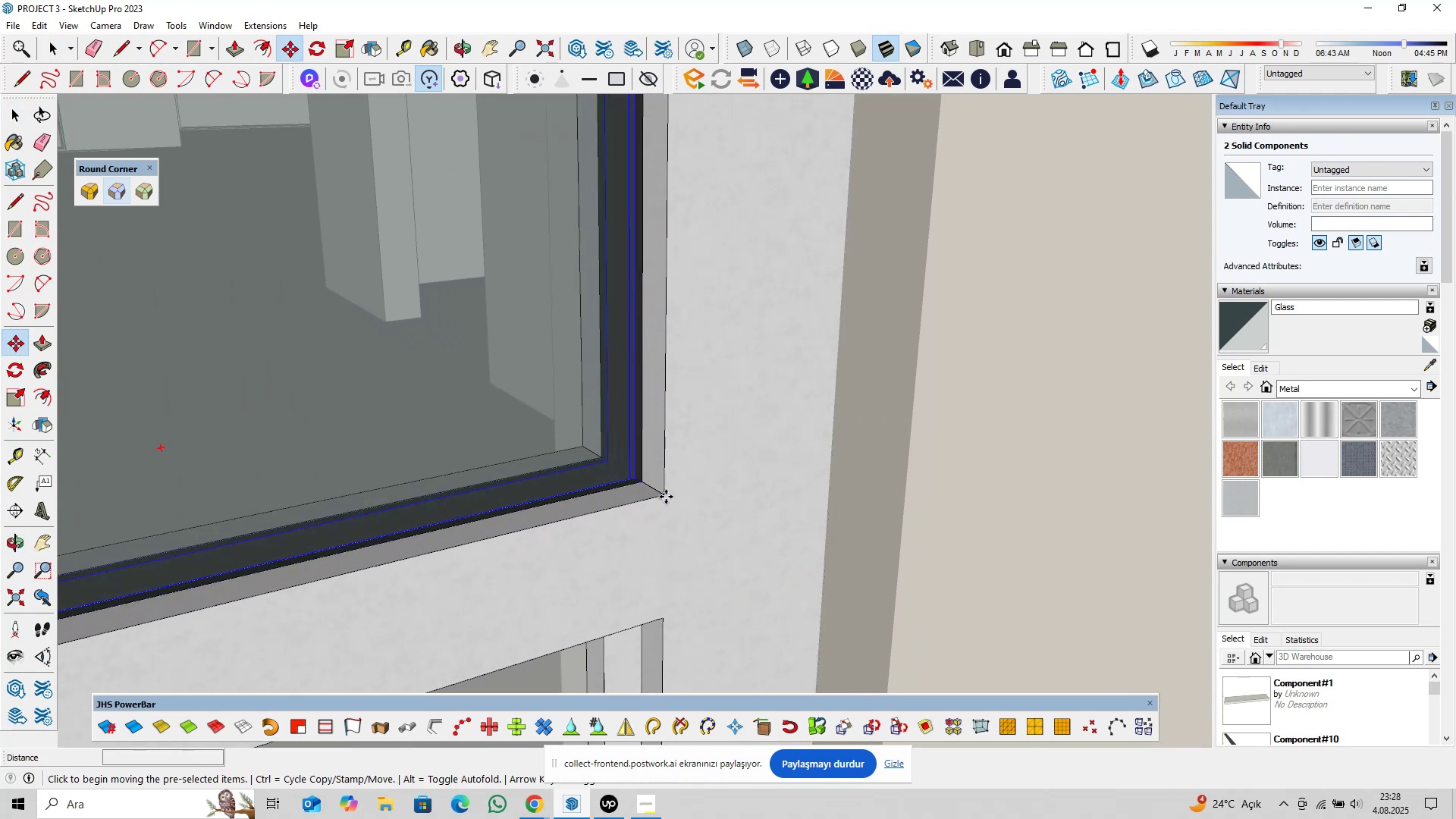 
left_click([666, 497])
 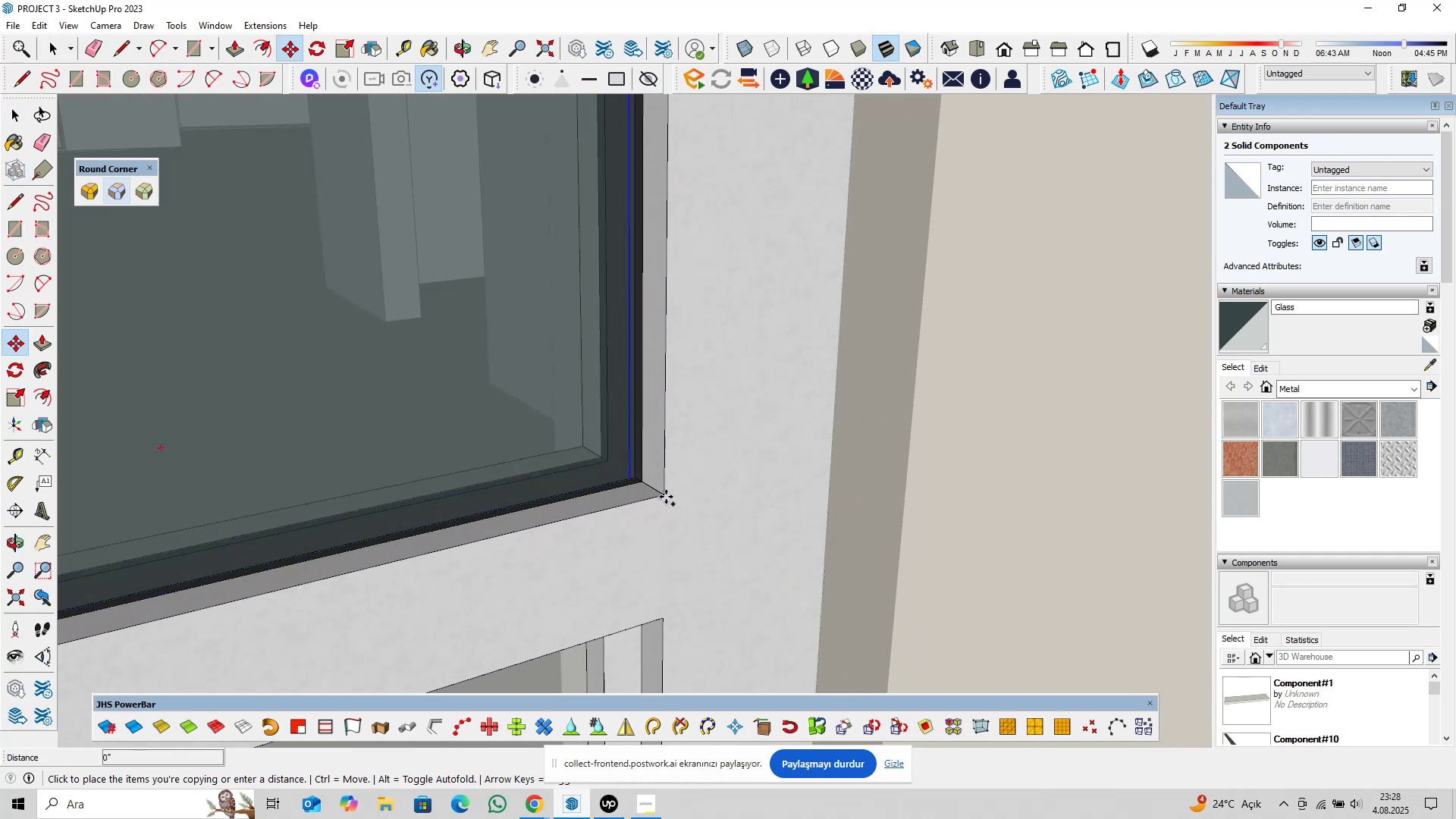 
key(ArrowUp)
 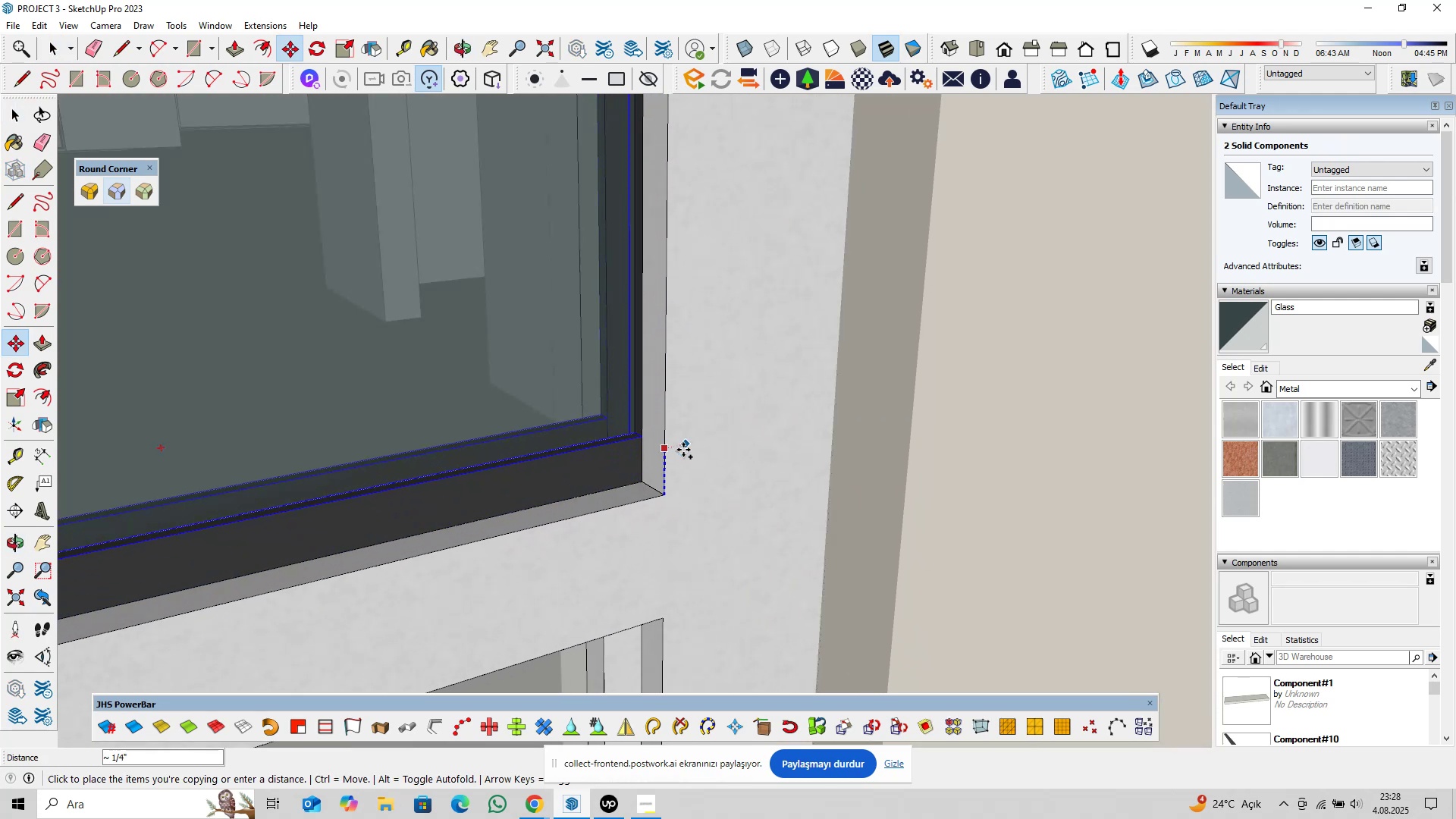 
scroll: coordinate [701, 392], scroll_direction: down, amount: 10.0
 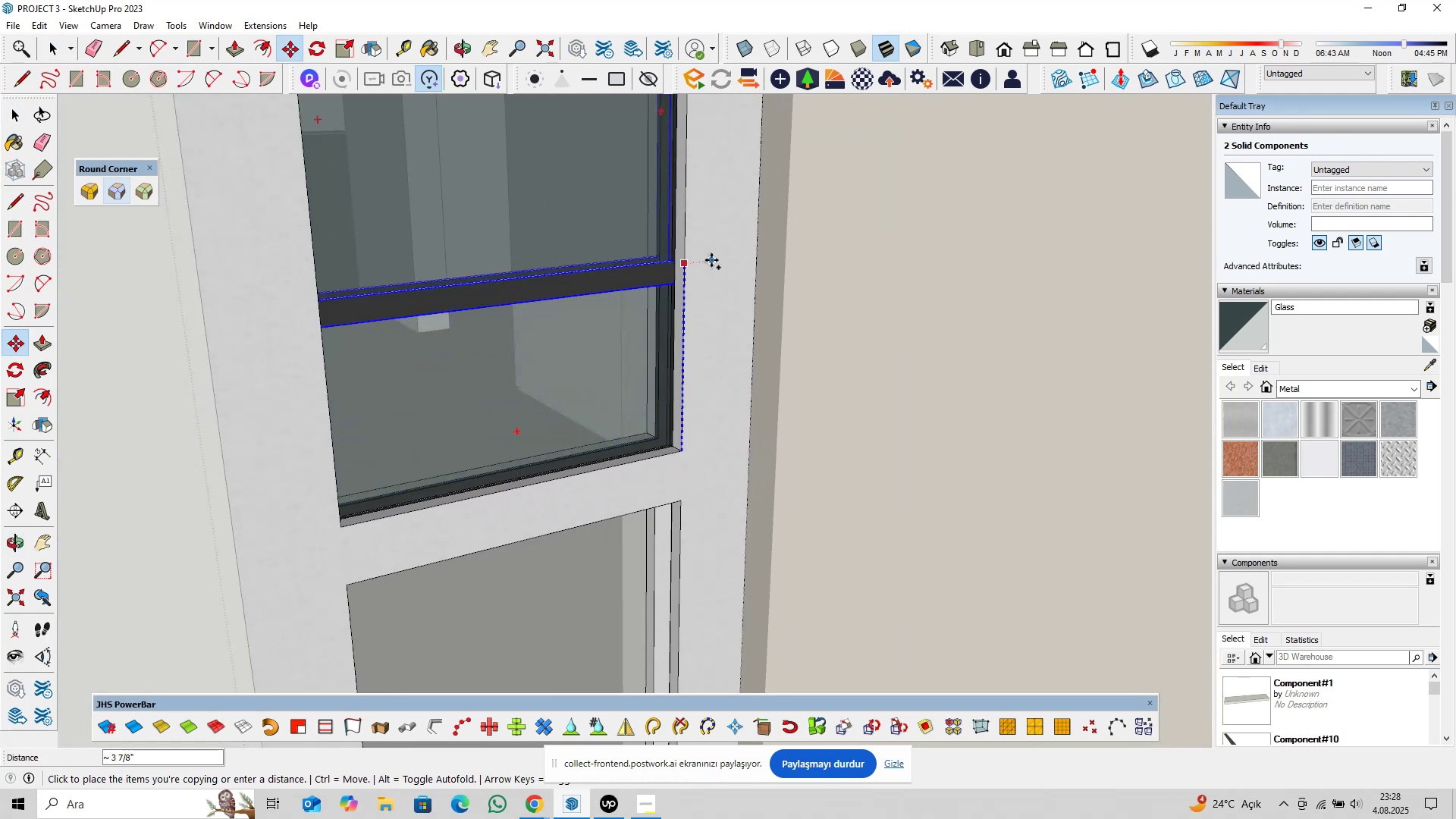 
key(Shift+ShiftLeft)
 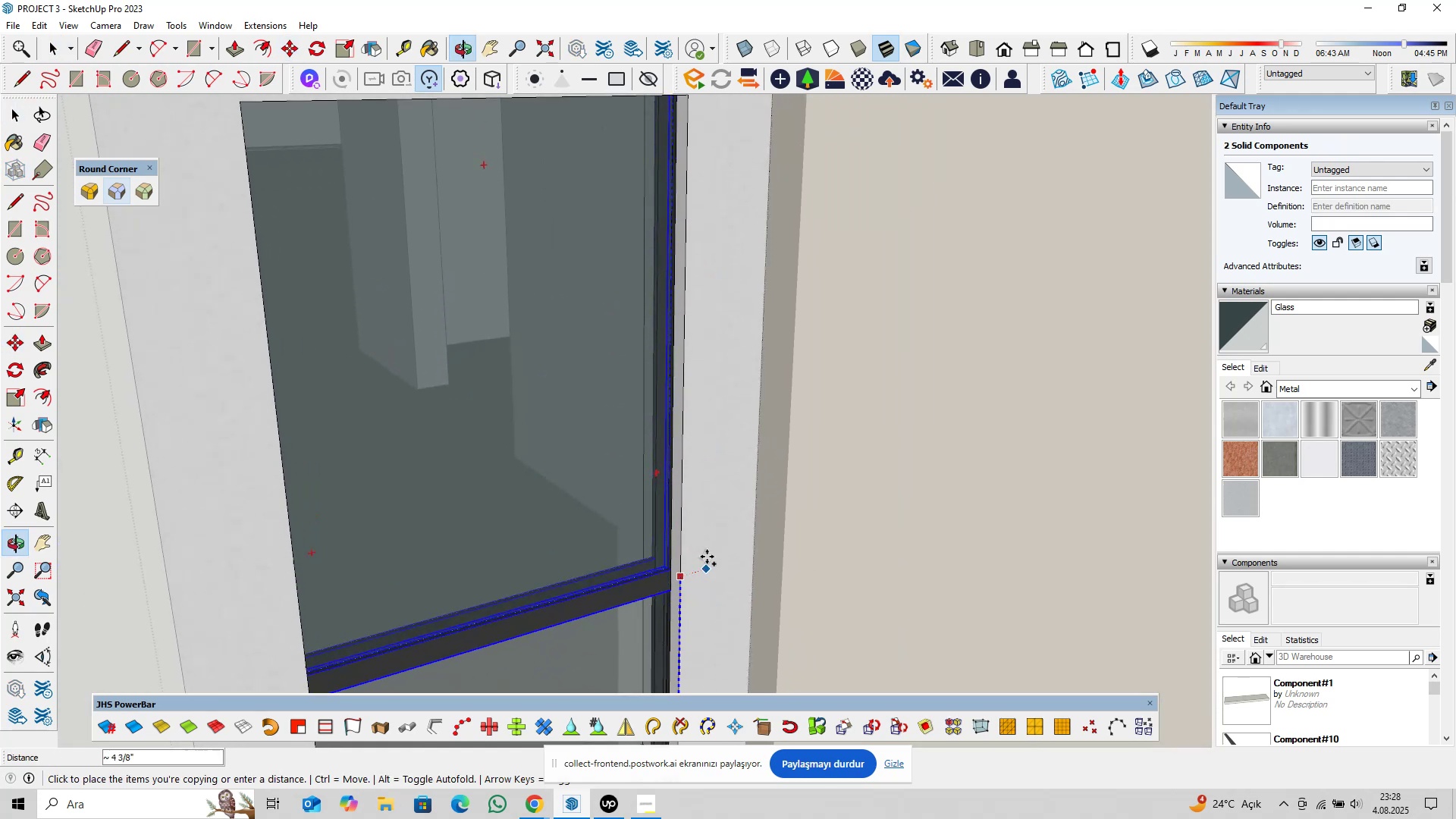 
key(Shift+ShiftLeft)
 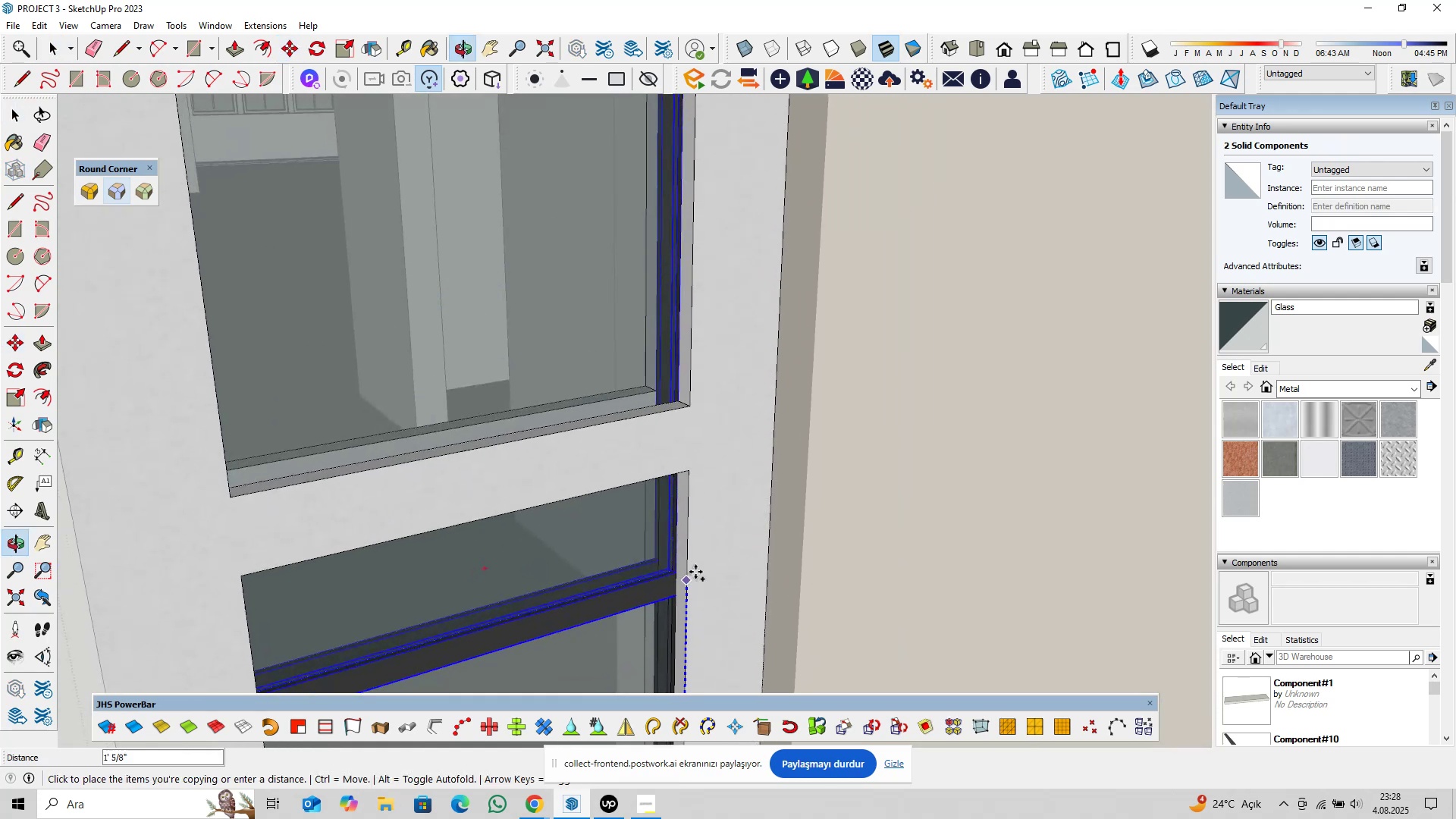 
key(Shift+ShiftLeft)
 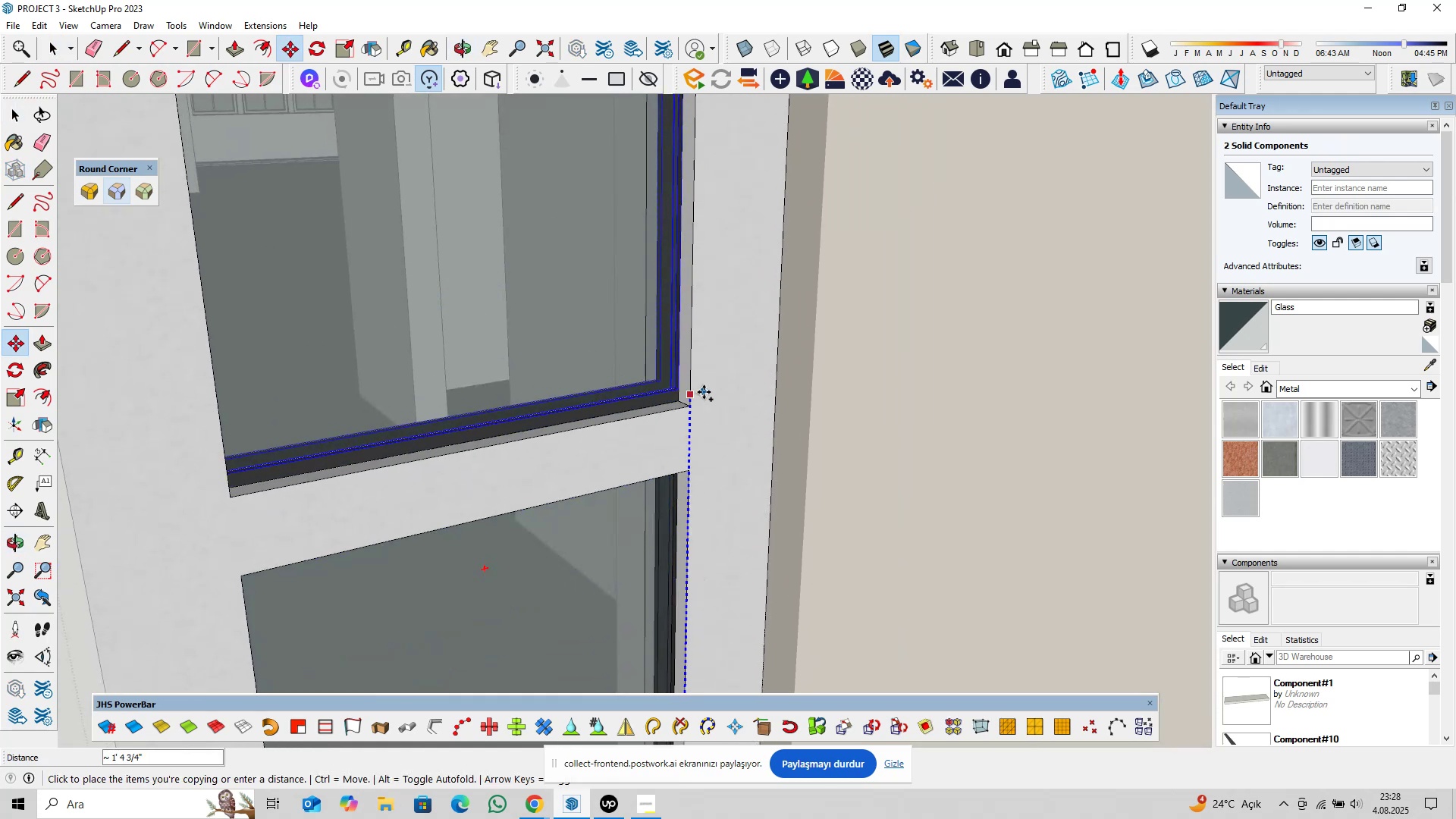 
scroll: coordinate [638, 418], scroll_direction: up, amount: 15.0
 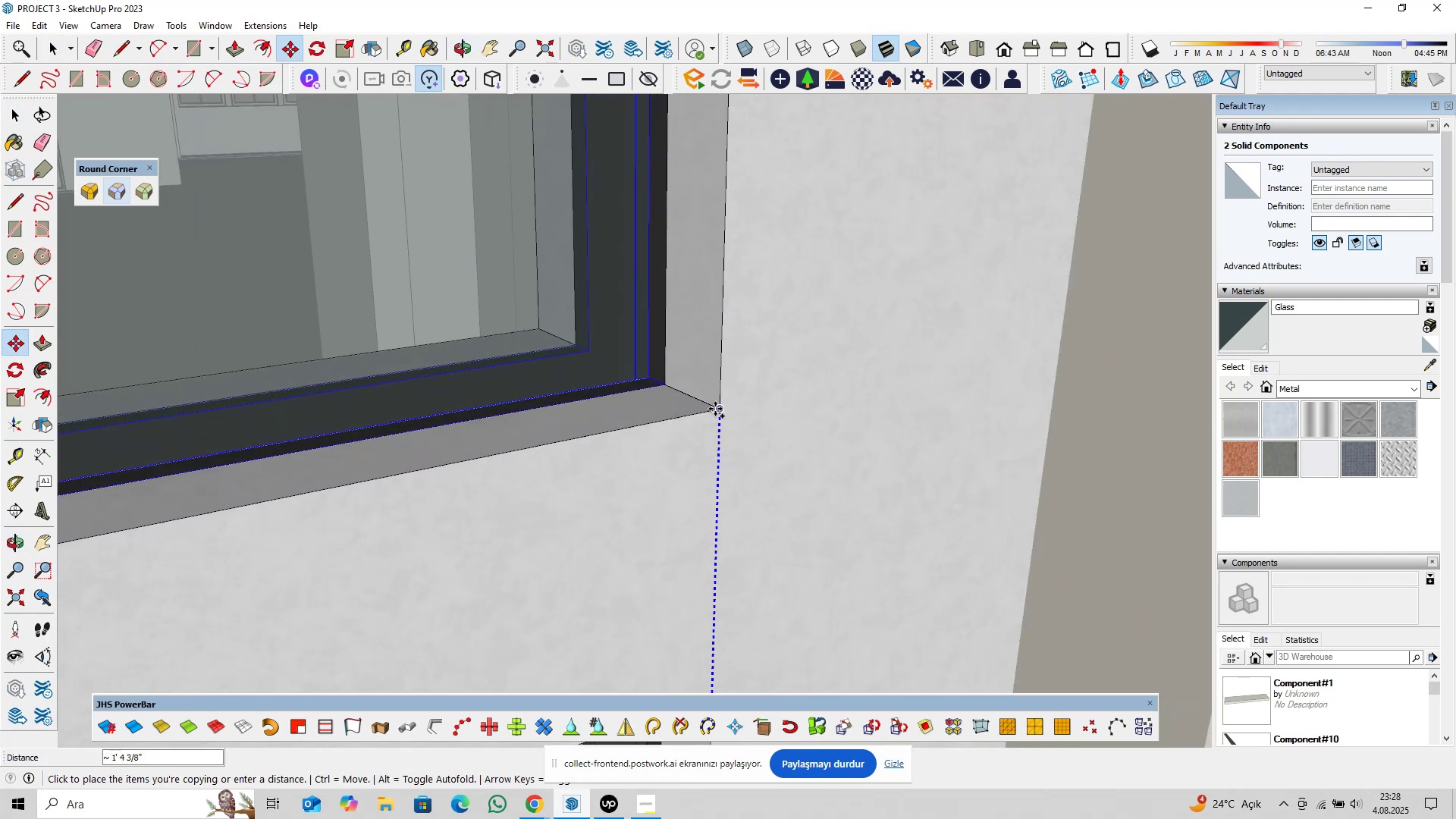 
left_click([720, 409])
 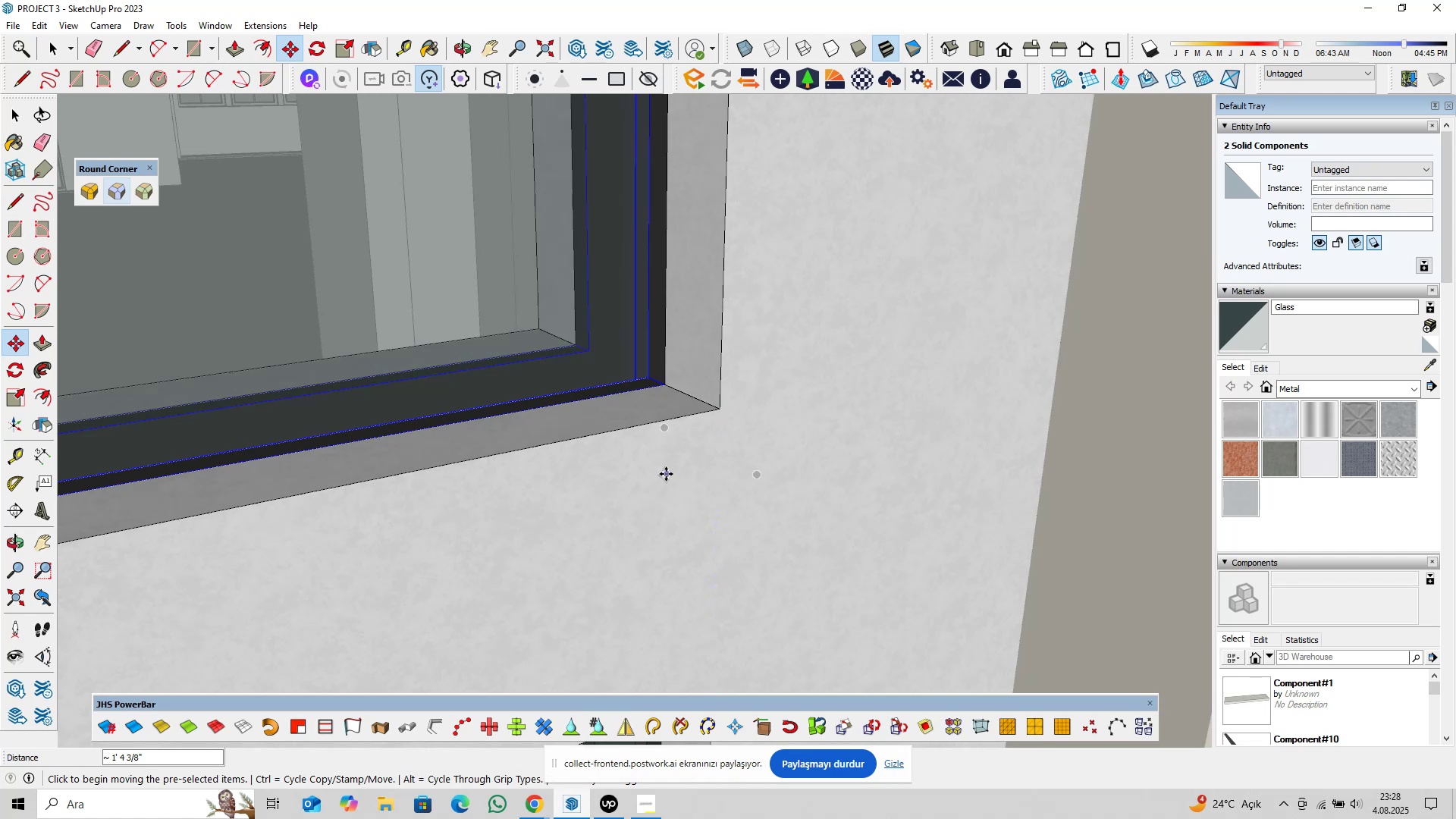 
scroll: coordinate [654, 479], scroll_direction: down, amount: 6.0
 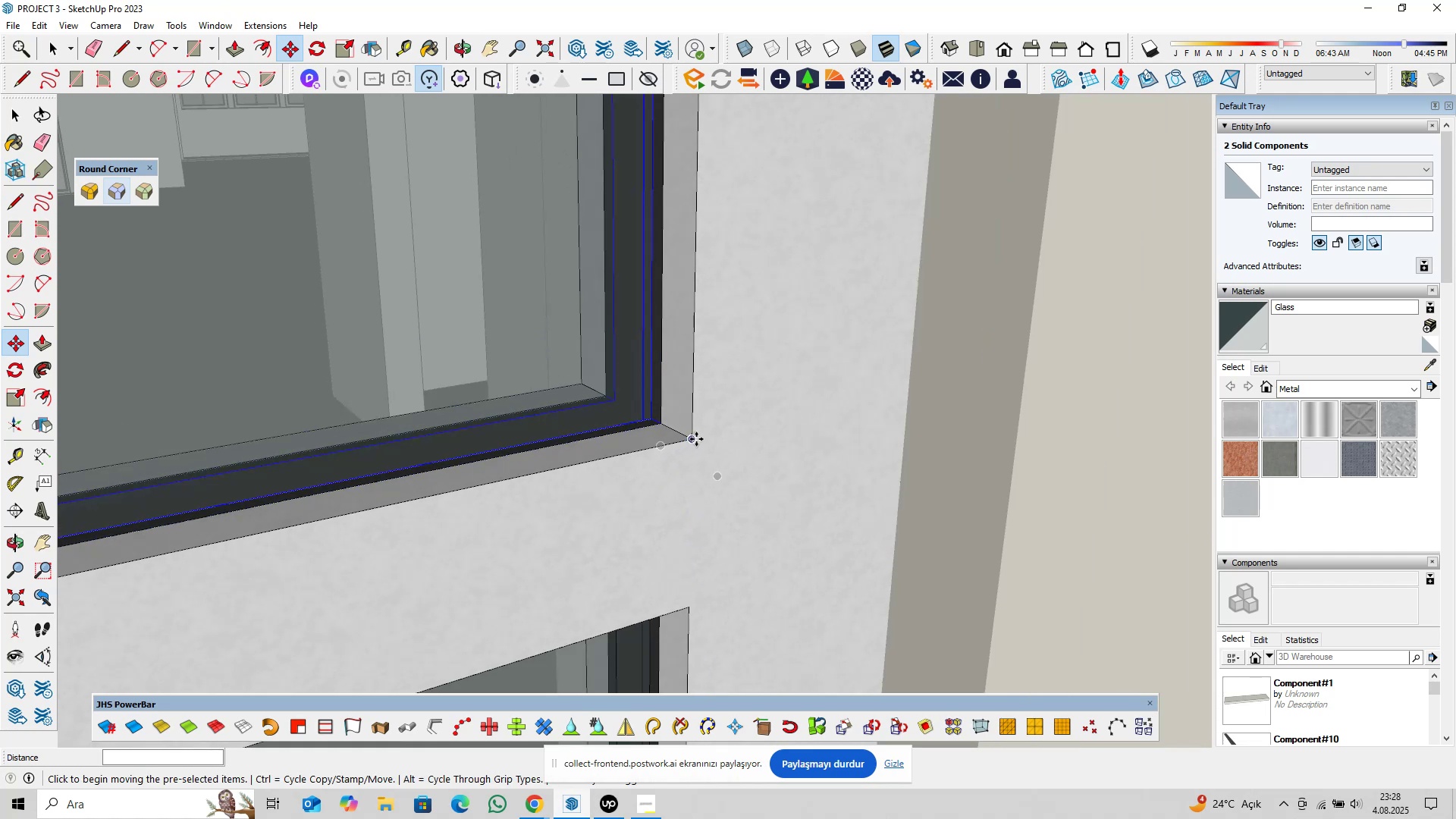 
left_click([696, 439])
 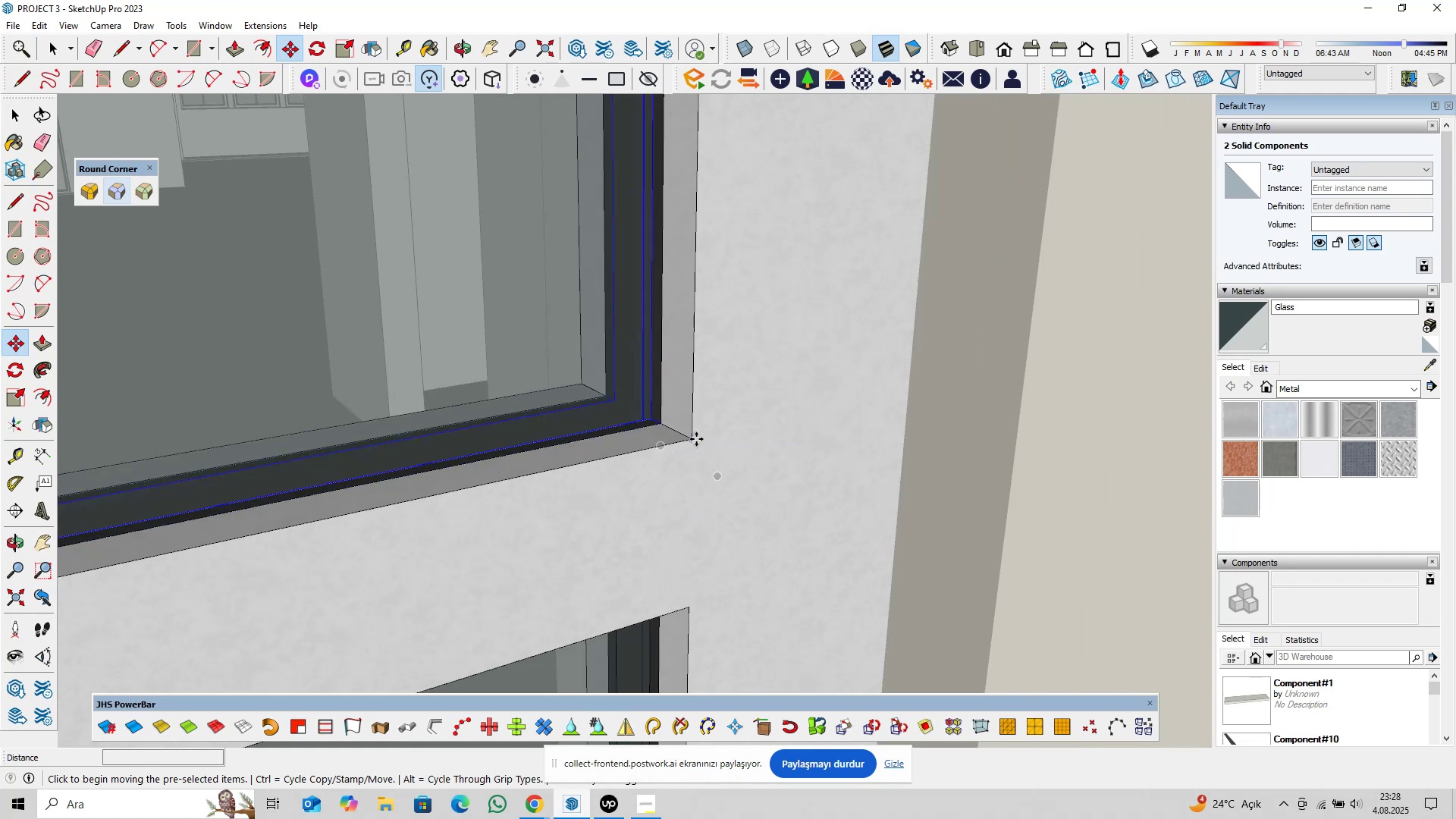 
key(Control+ControlLeft)
 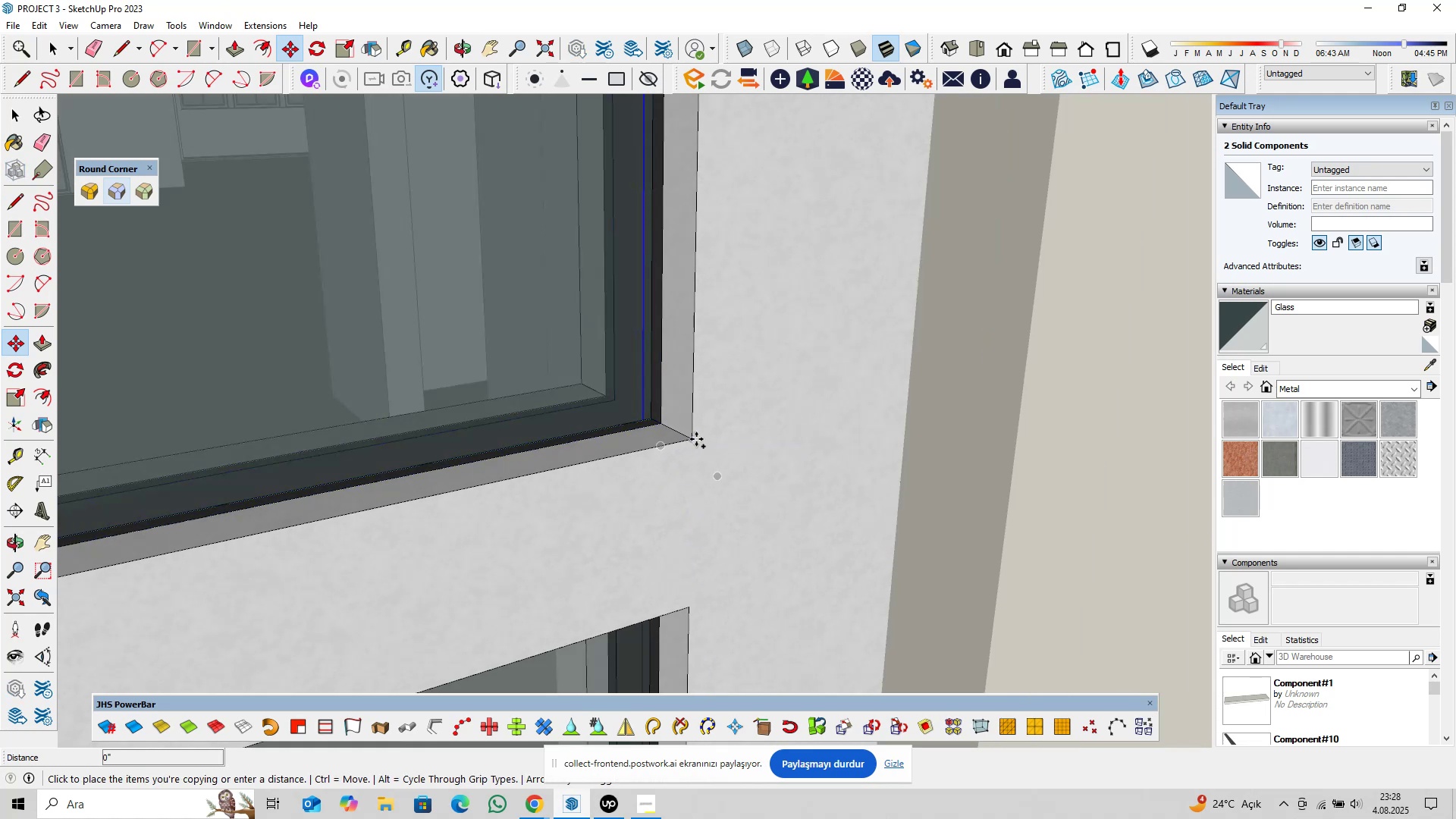 
scroll: coordinate [698, 425], scroll_direction: down, amount: 9.0
 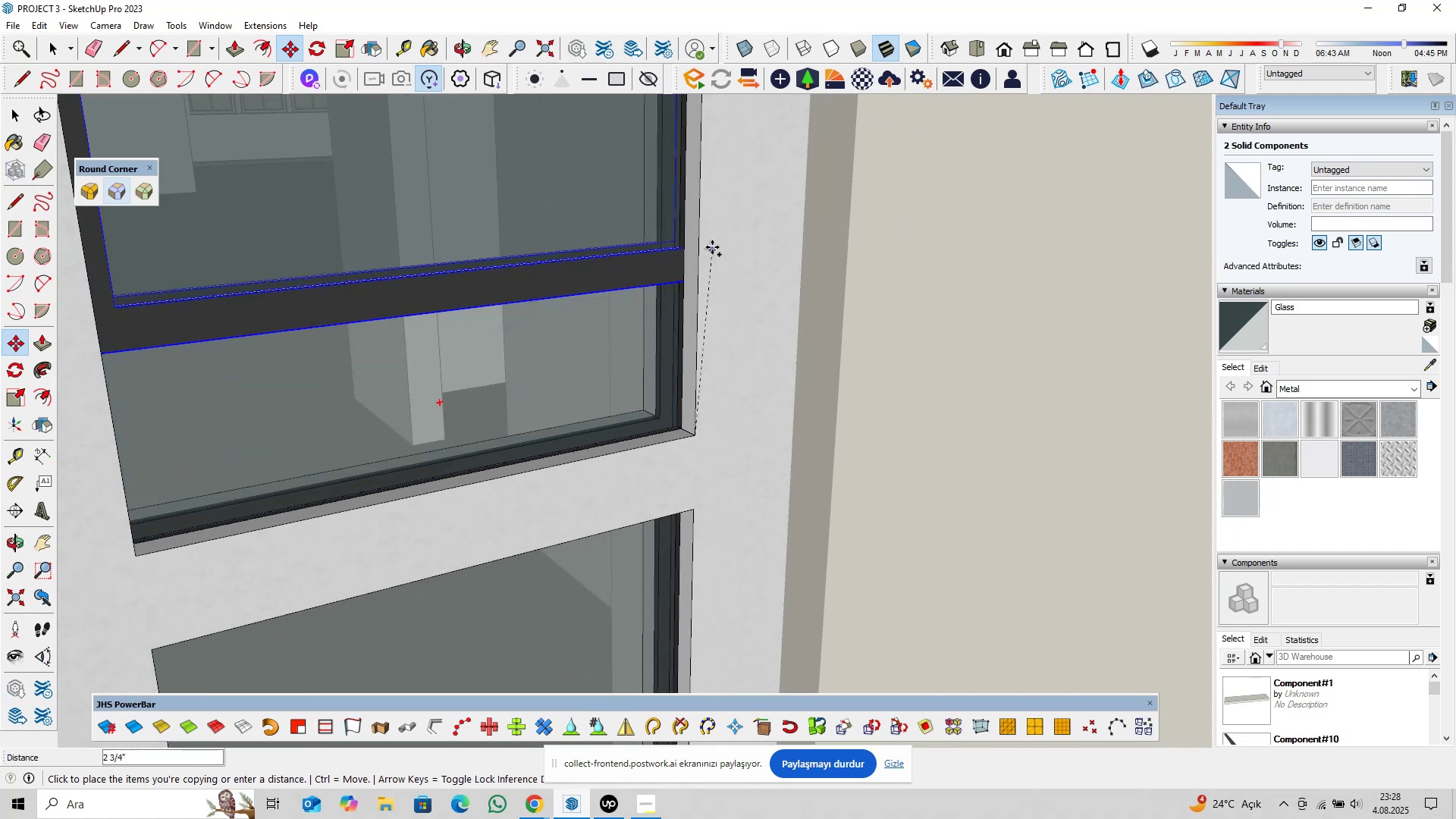 
key(Shift+ShiftLeft)
 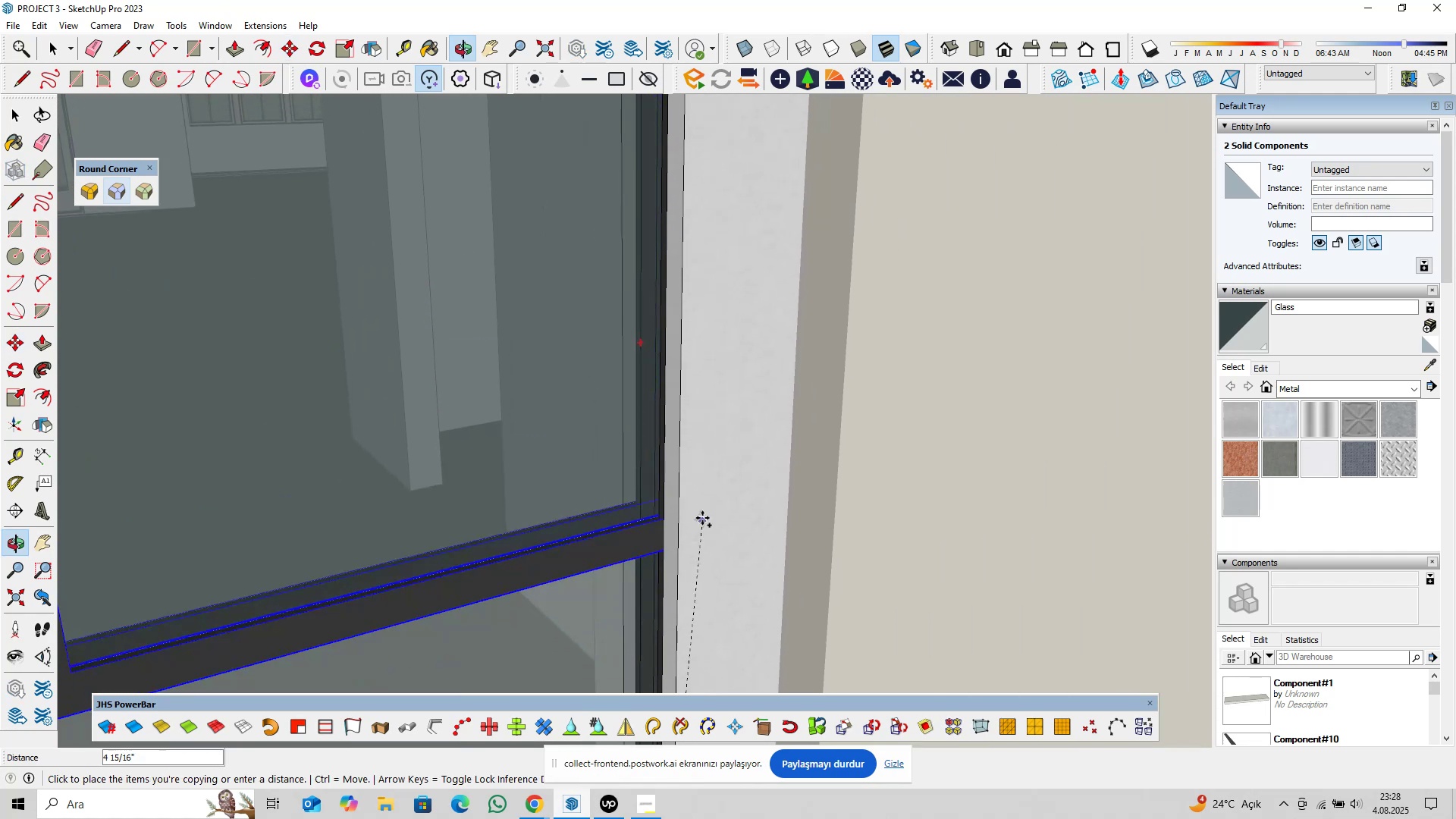 
scroll: coordinate [701, 511], scroll_direction: down, amount: 10.0
 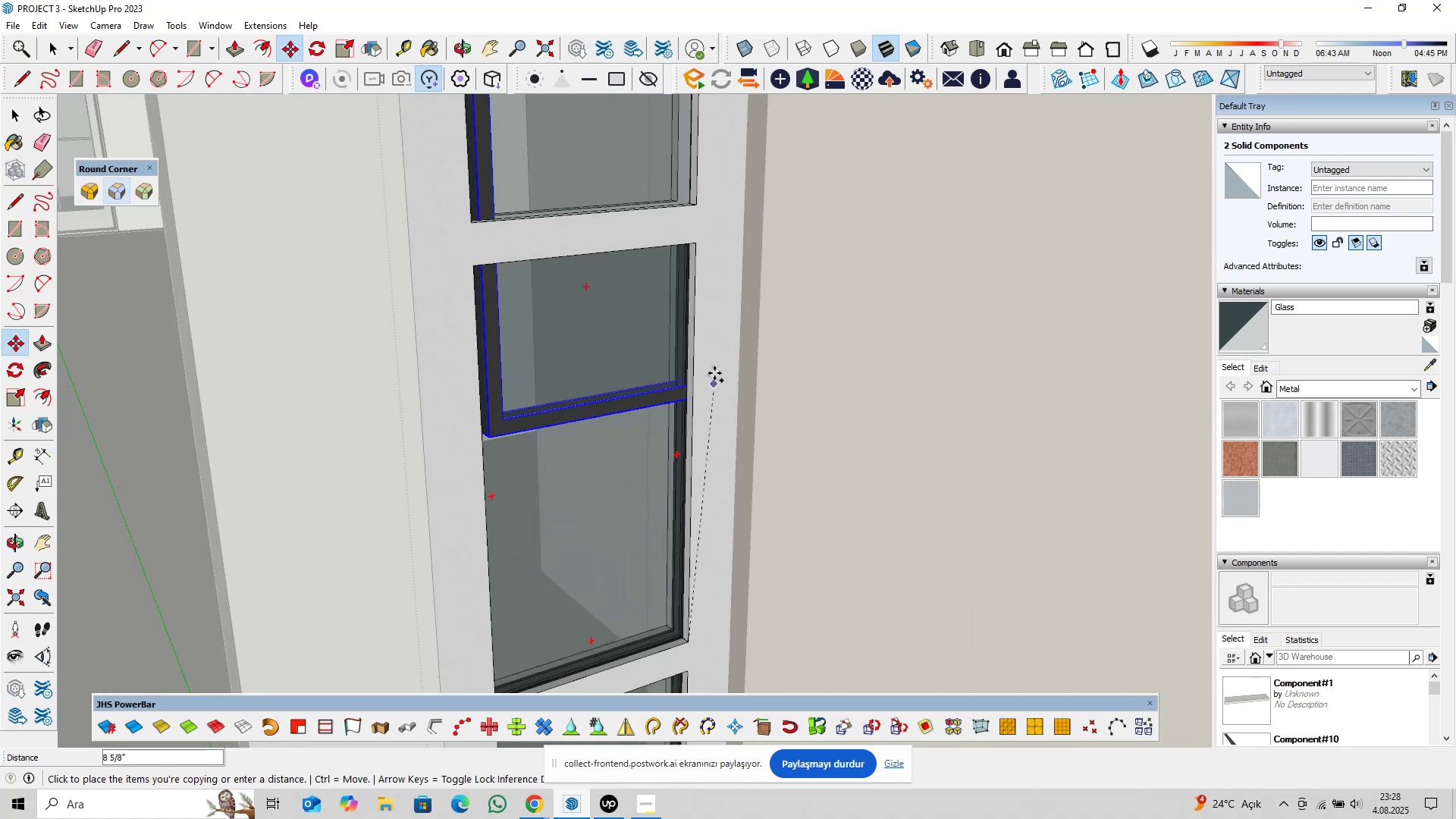 
hold_key(key=ShiftLeft, duration=0.32)
 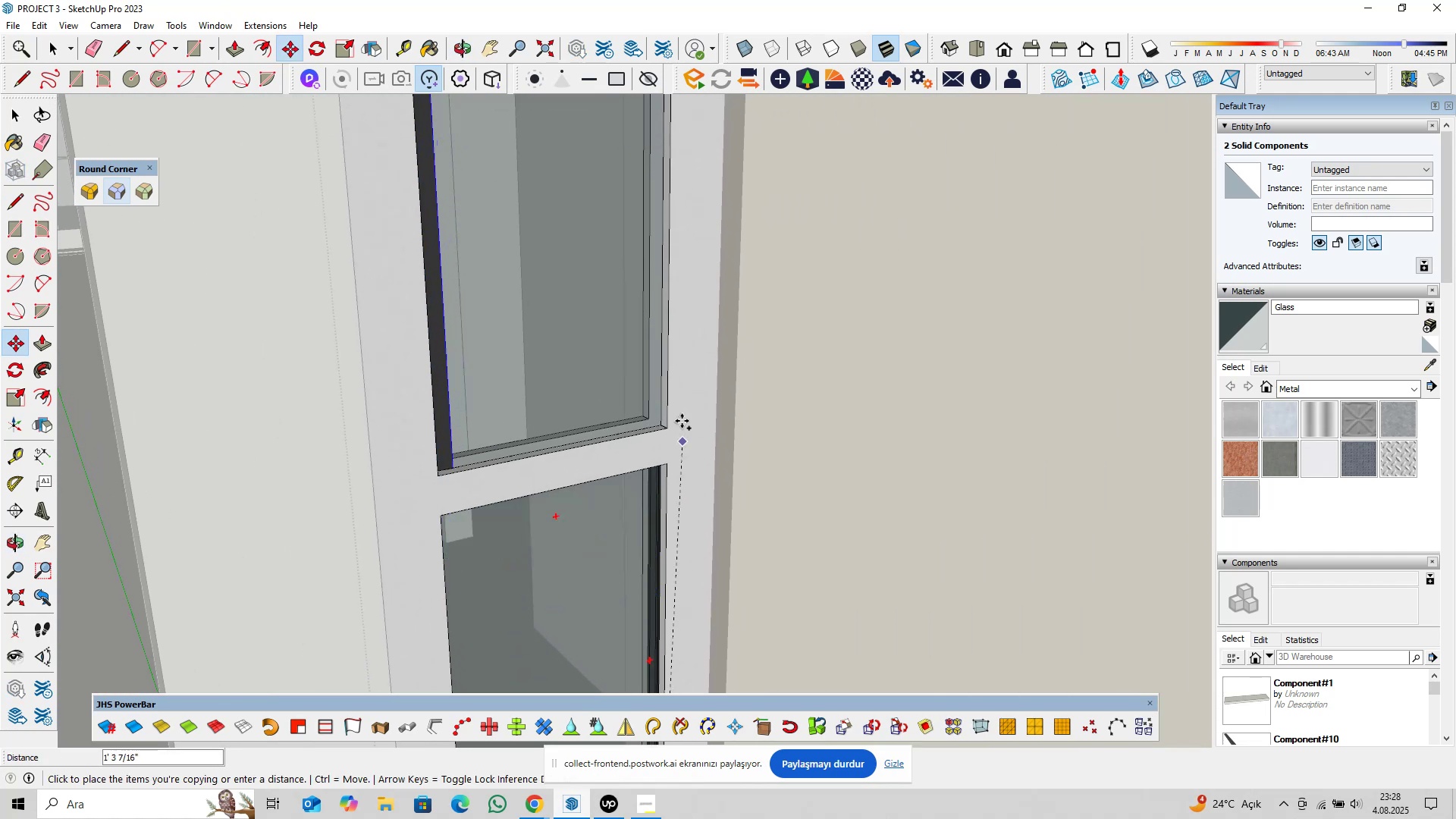 
scroll: coordinate [664, 431], scroll_direction: up, amount: 11.0
 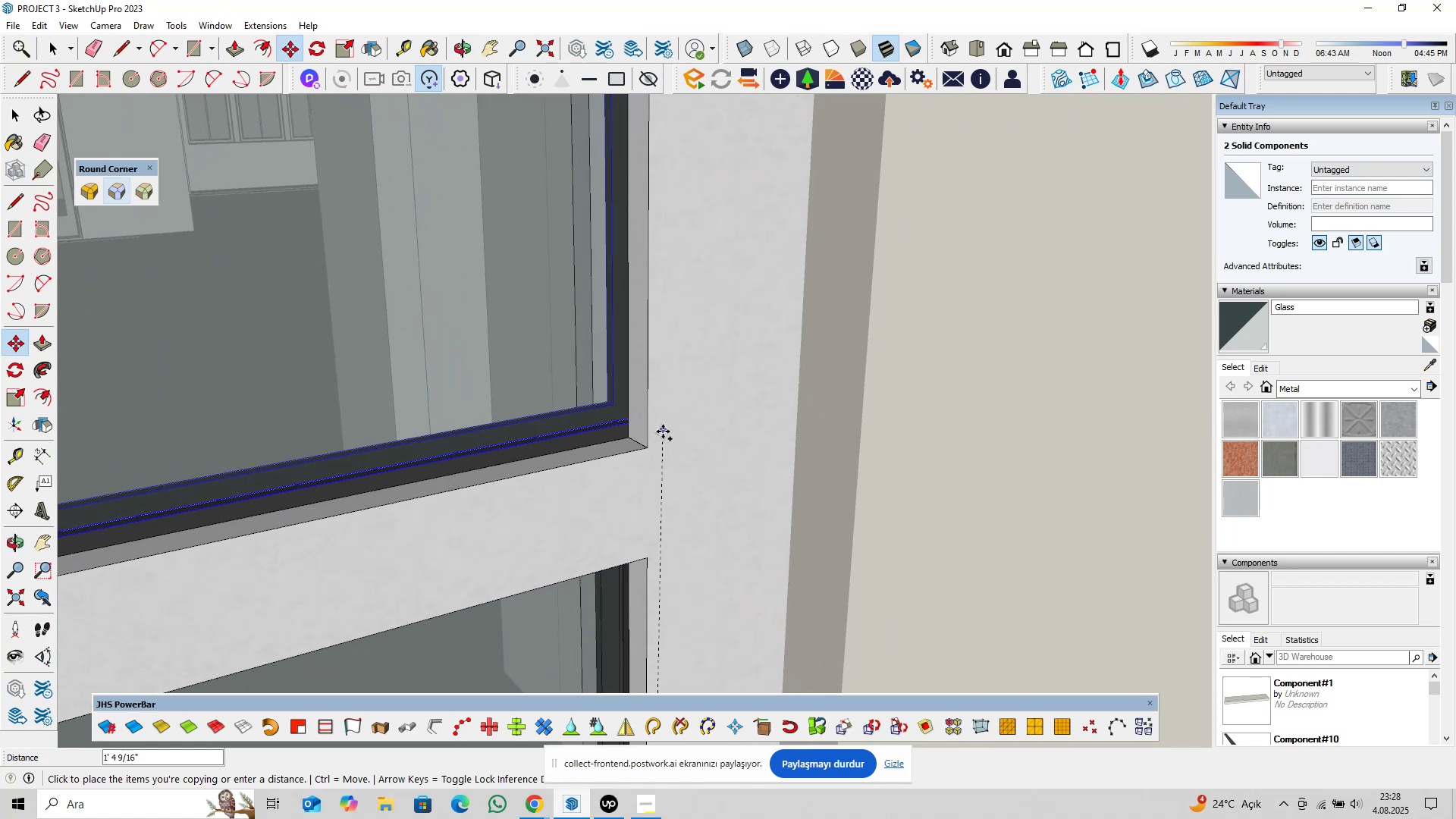 
key(ArrowUp)
 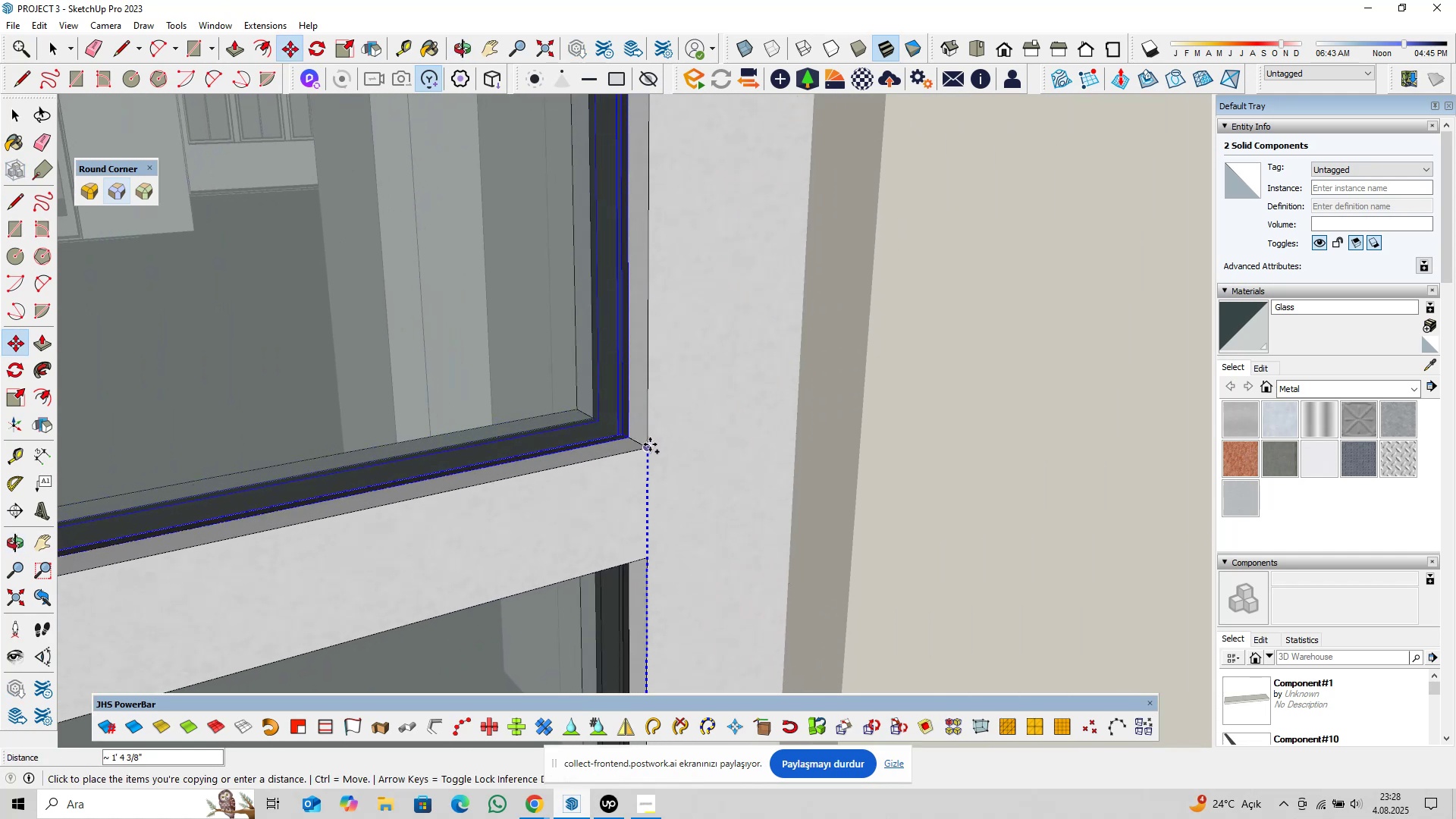 
left_click([650, 444])
 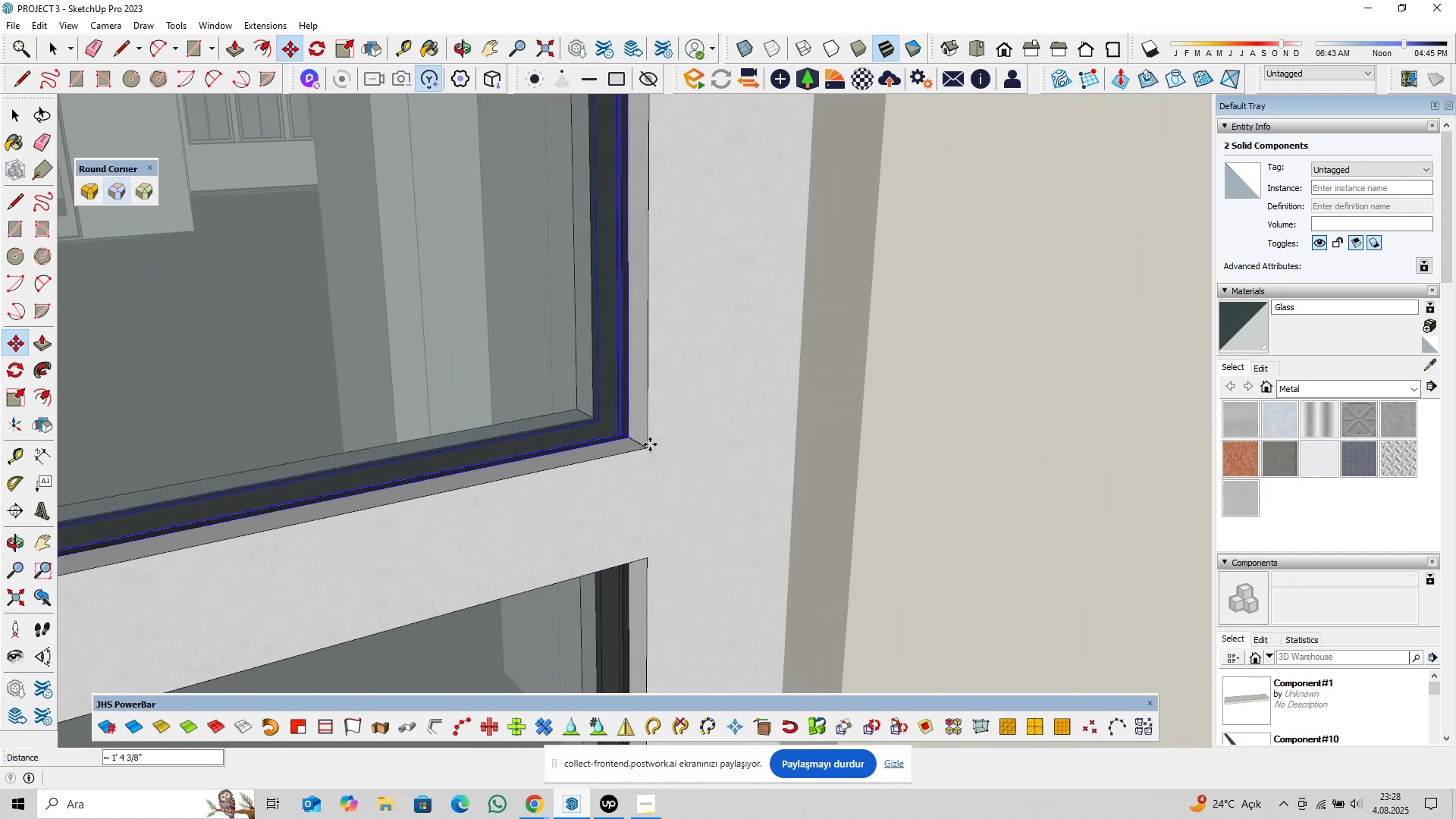 
key(Space)
 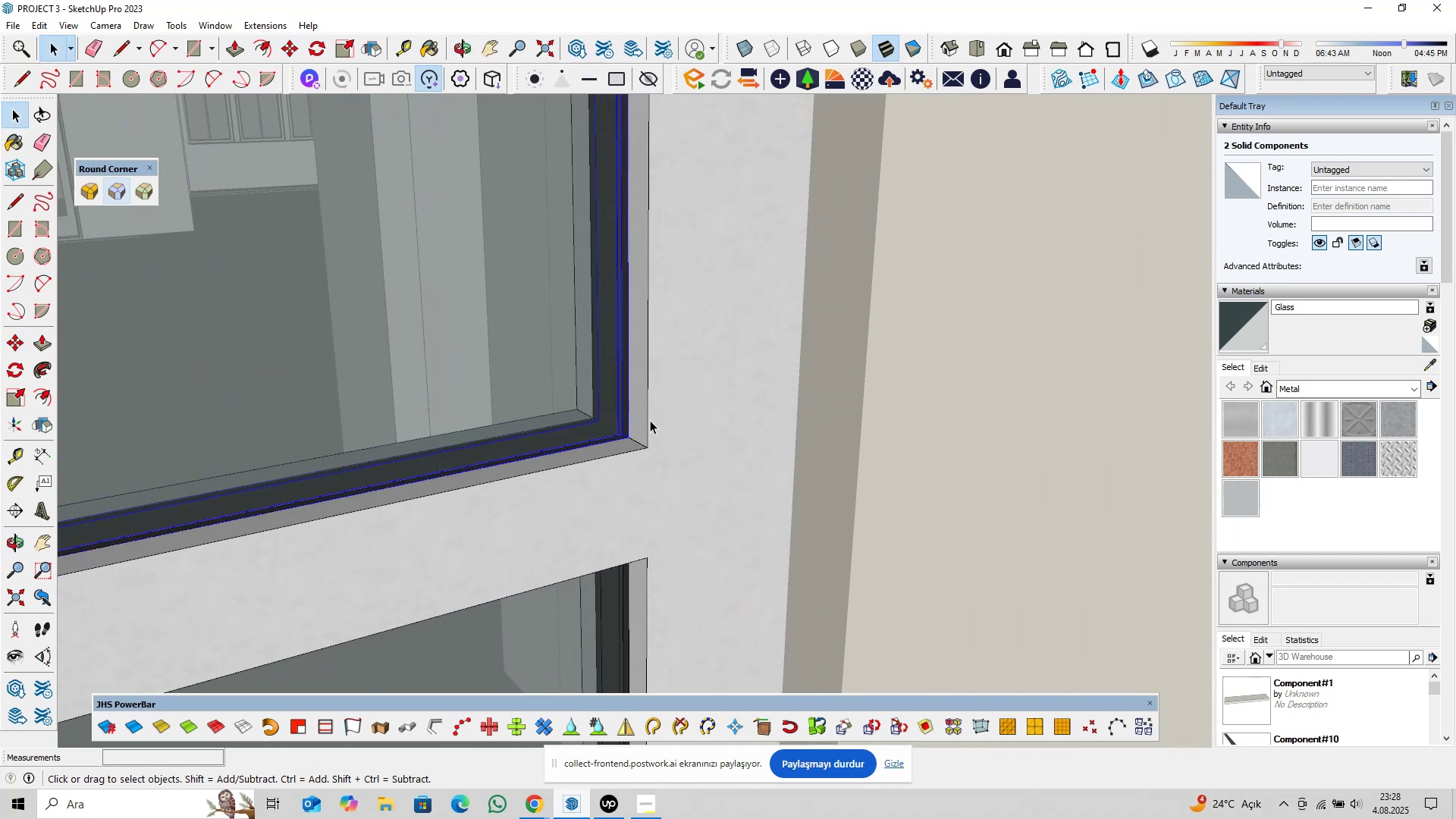 
scroll: coordinate [650, 482], scroll_direction: down, amount: 29.0
 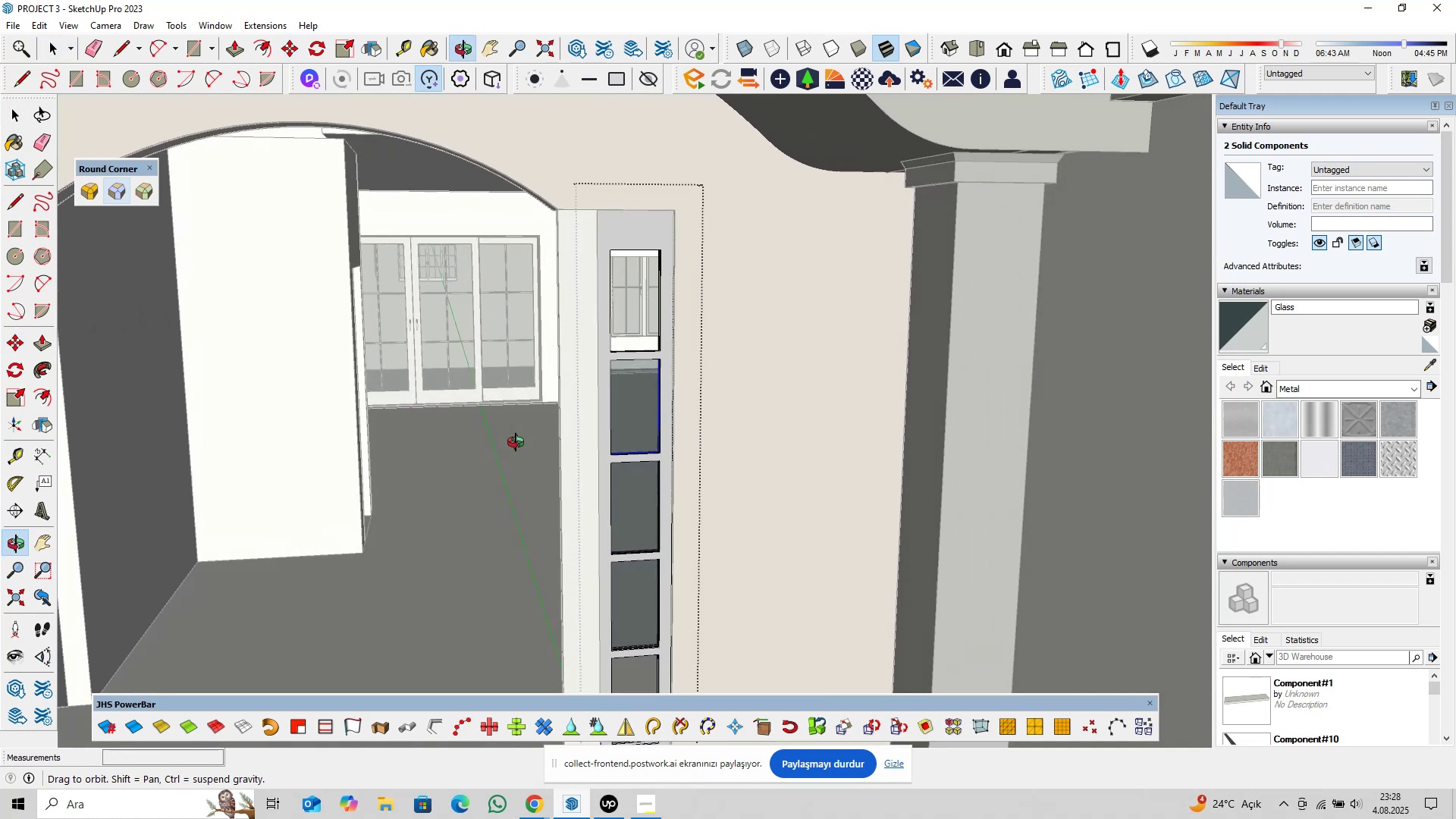 
hold_key(key=ShiftLeft, duration=0.54)
 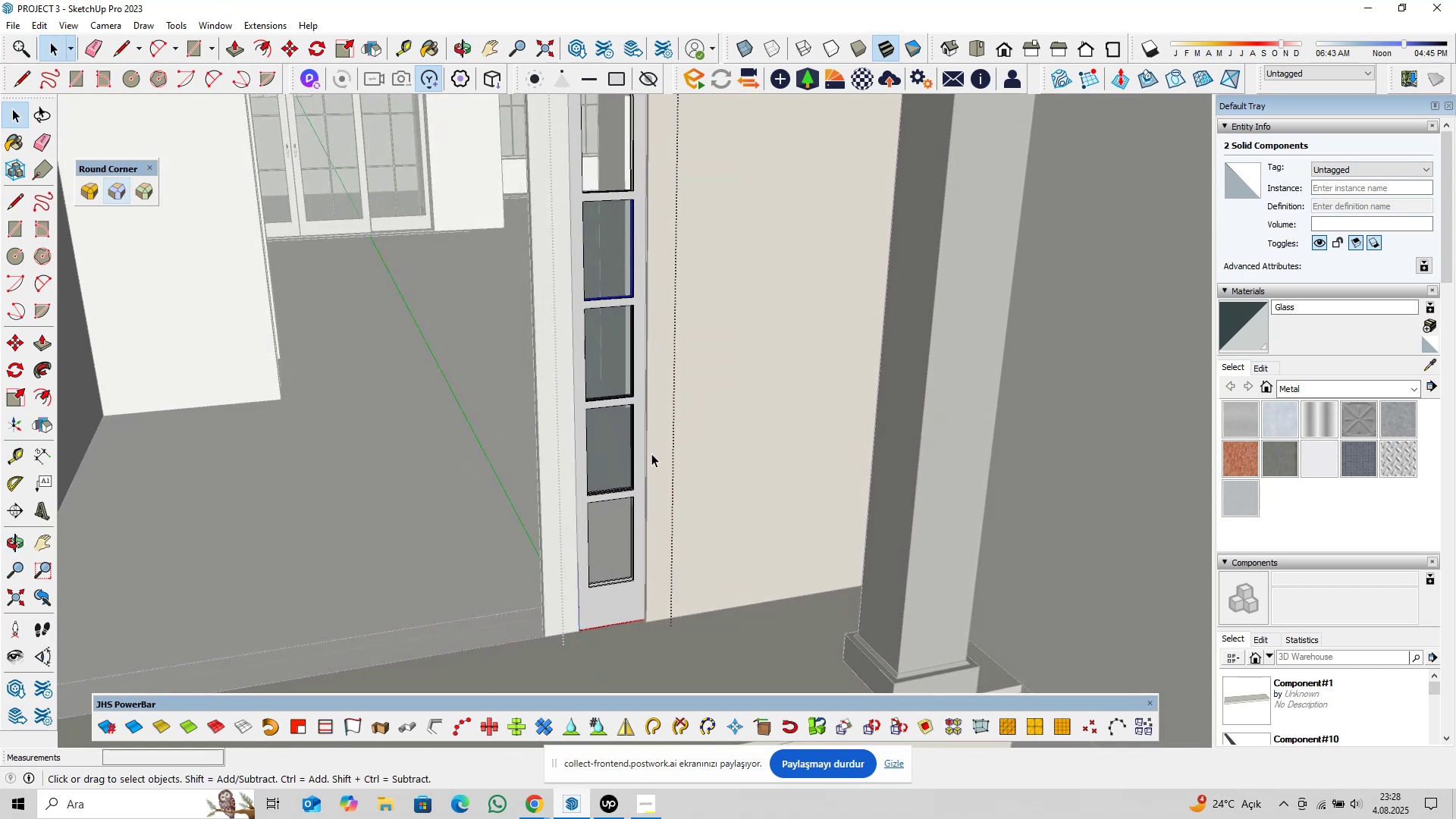 
scroll: coordinate [619, 485], scroll_direction: up, amount: 15.0
 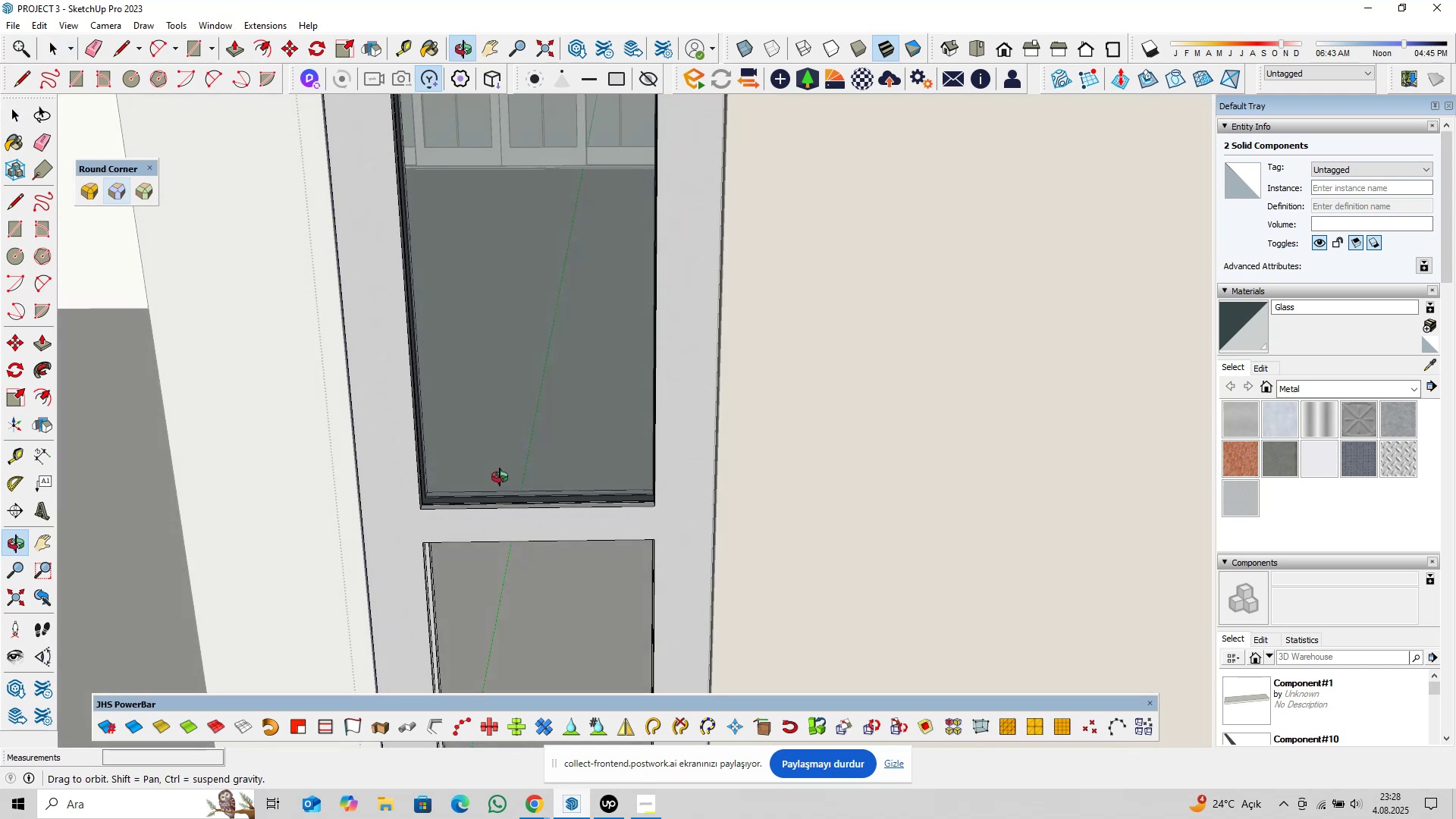 
left_click([550, 444])
 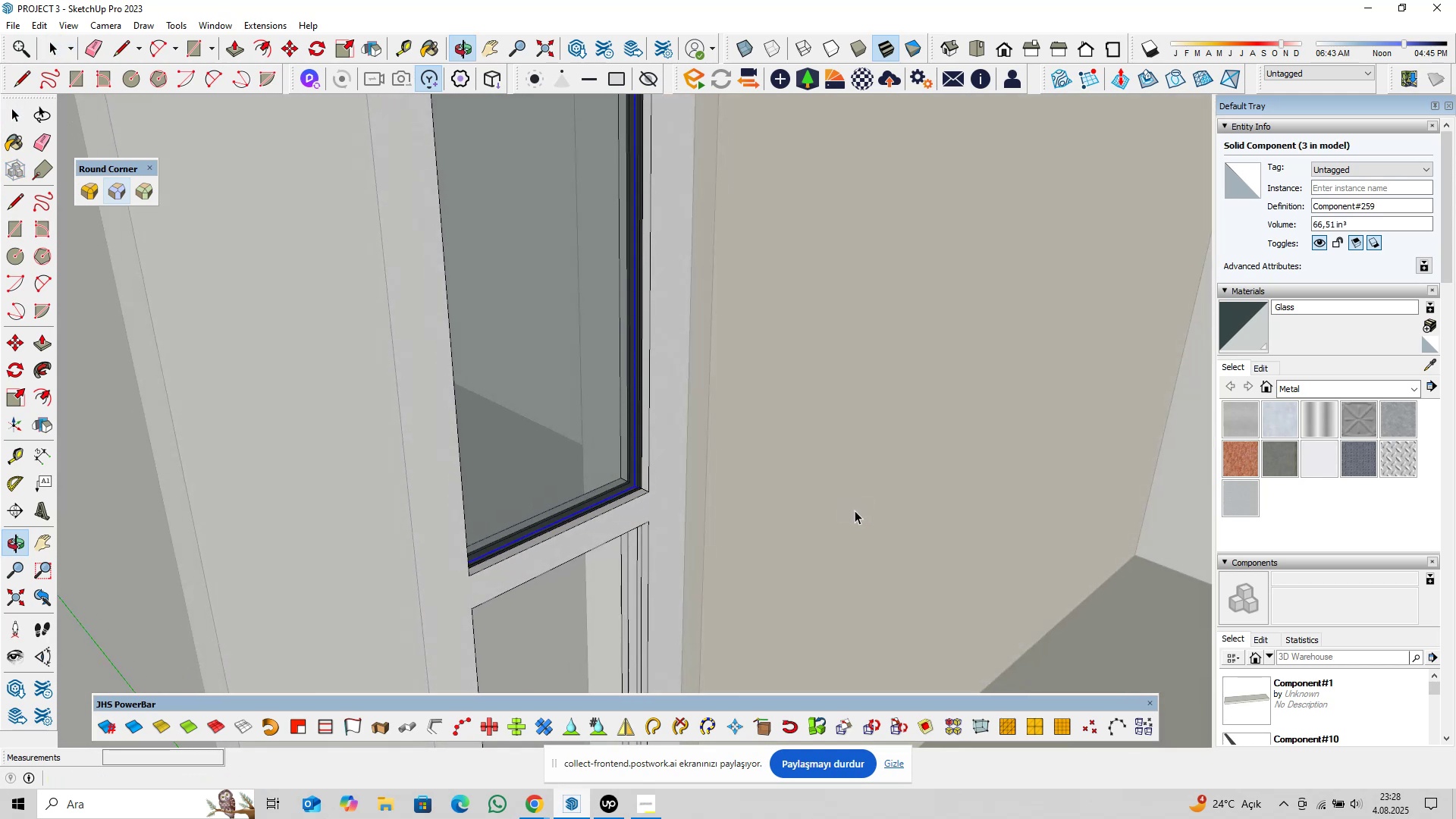 
scroll: coordinate [630, 491], scroll_direction: up, amount: 10.0
 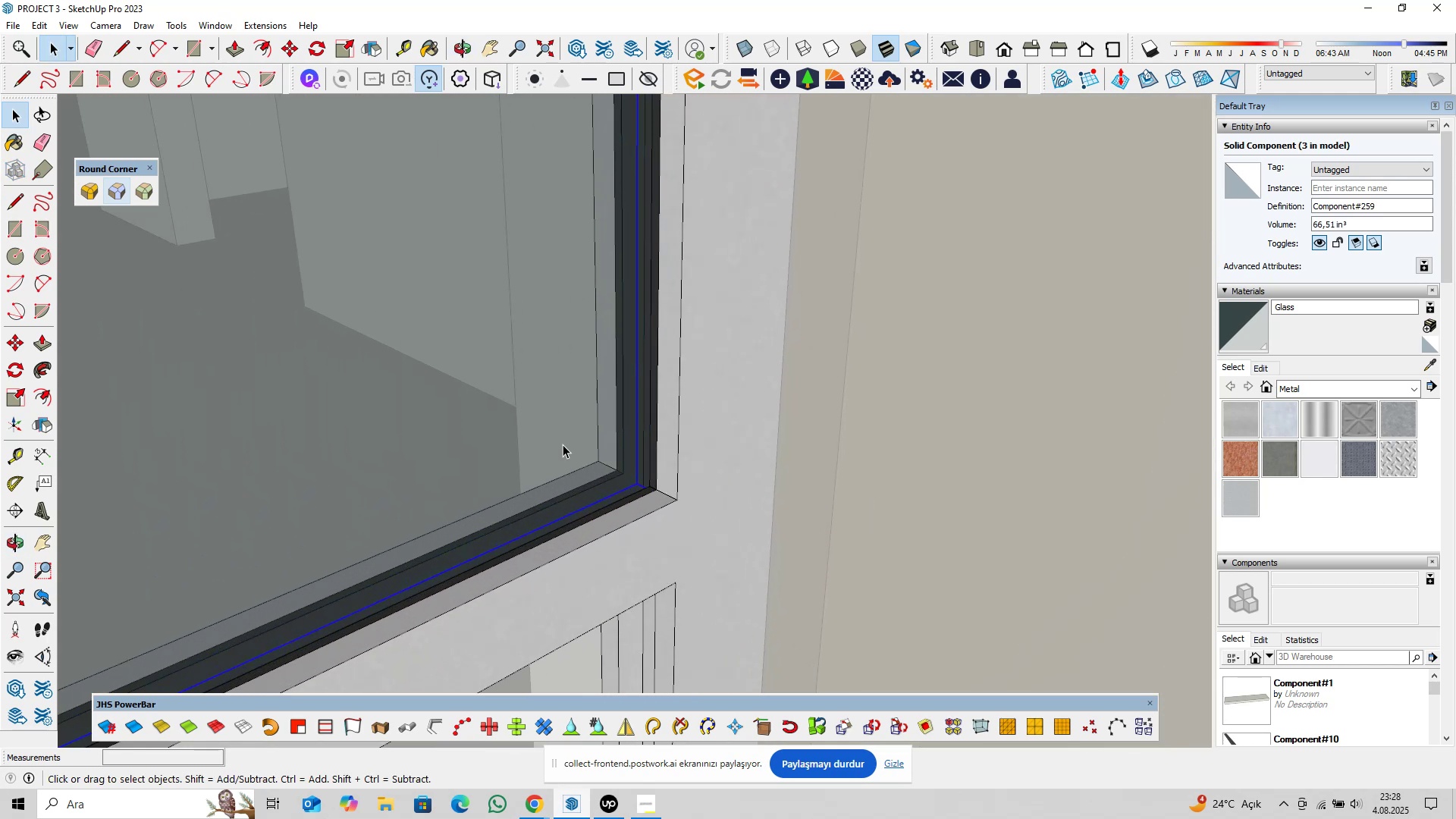 
double_click([563, 444])
 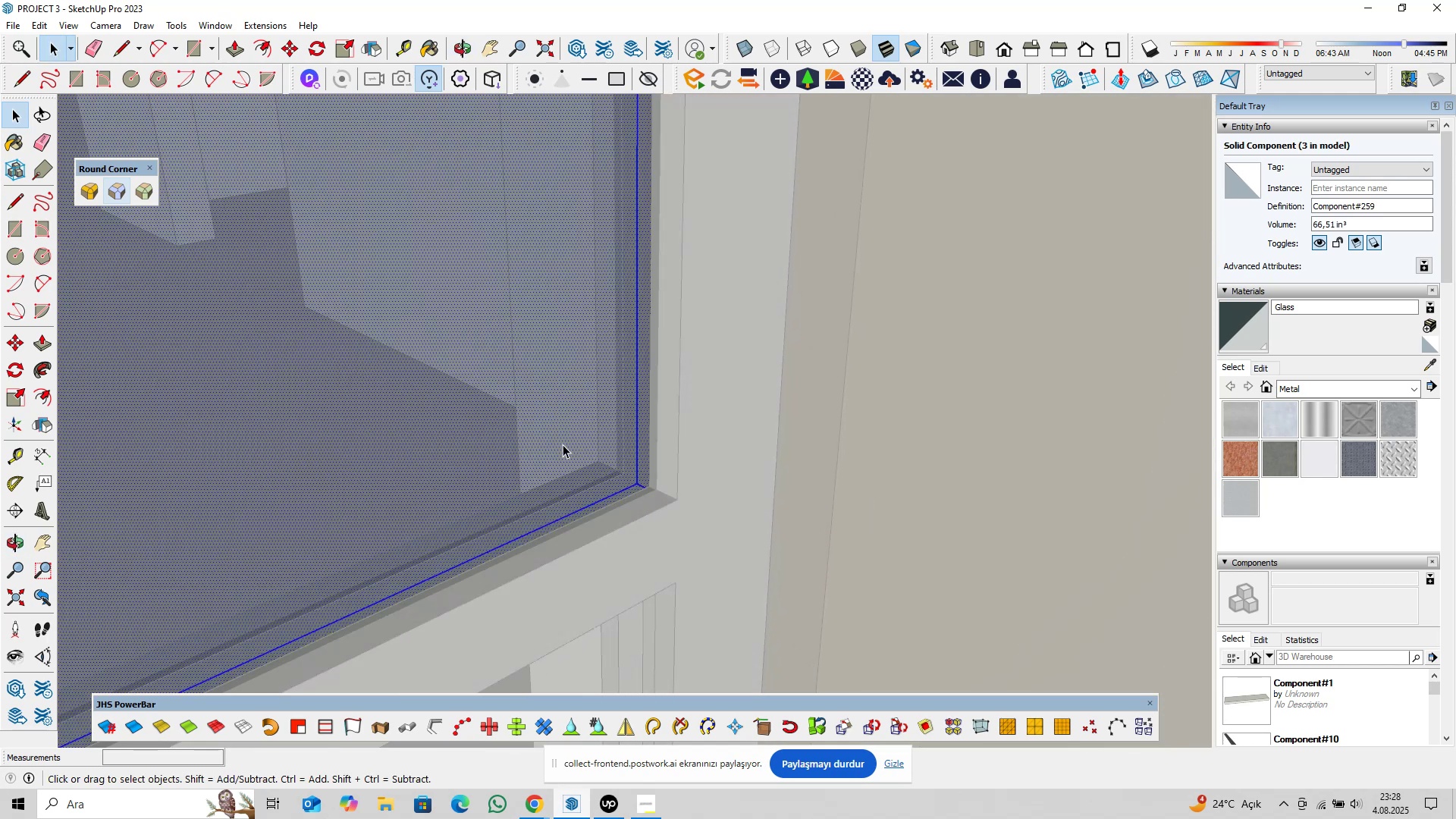 
triple_click([563, 444])
 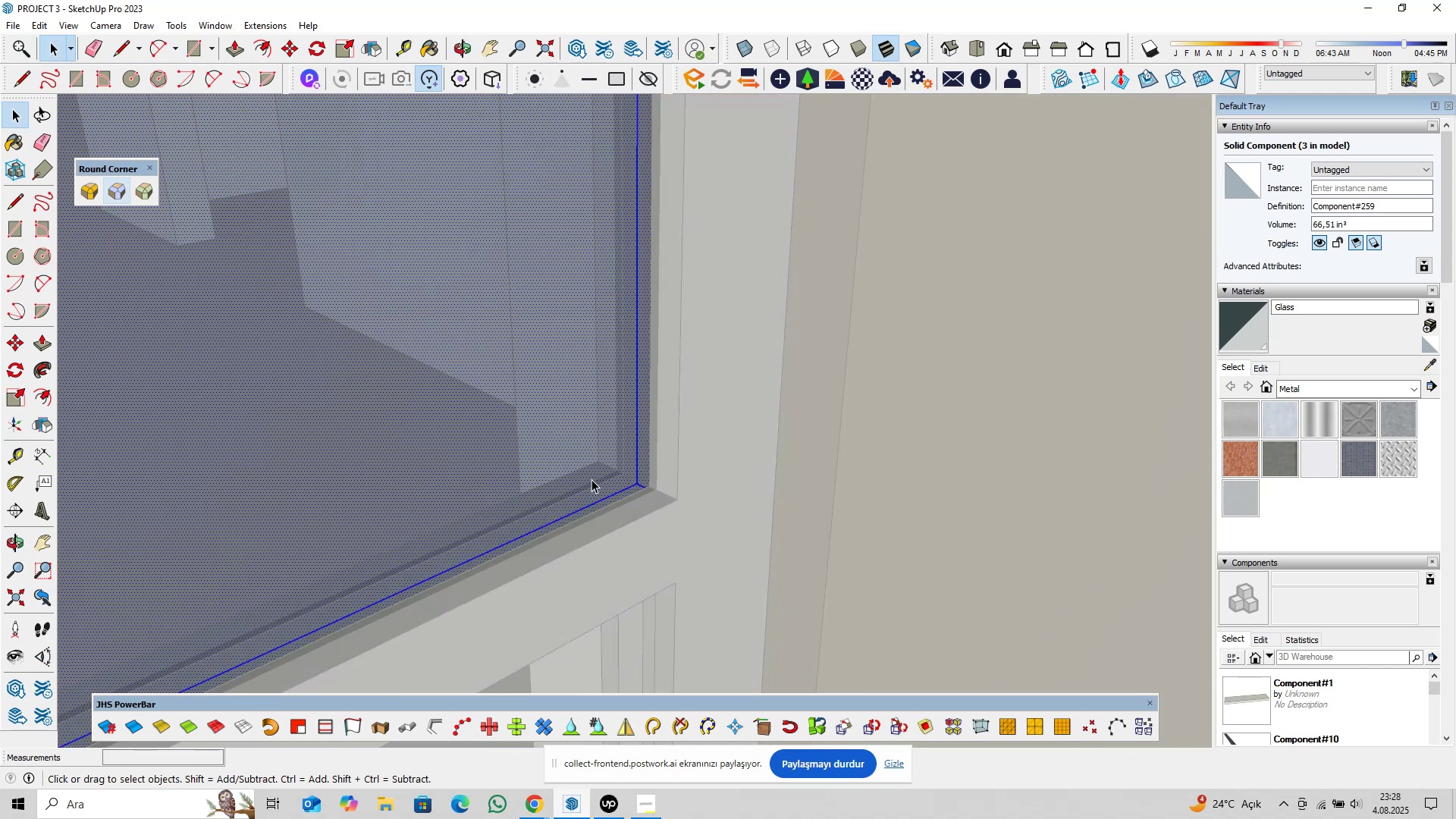 
scroll: coordinate [679, 442], scroll_direction: down, amount: 24.0
 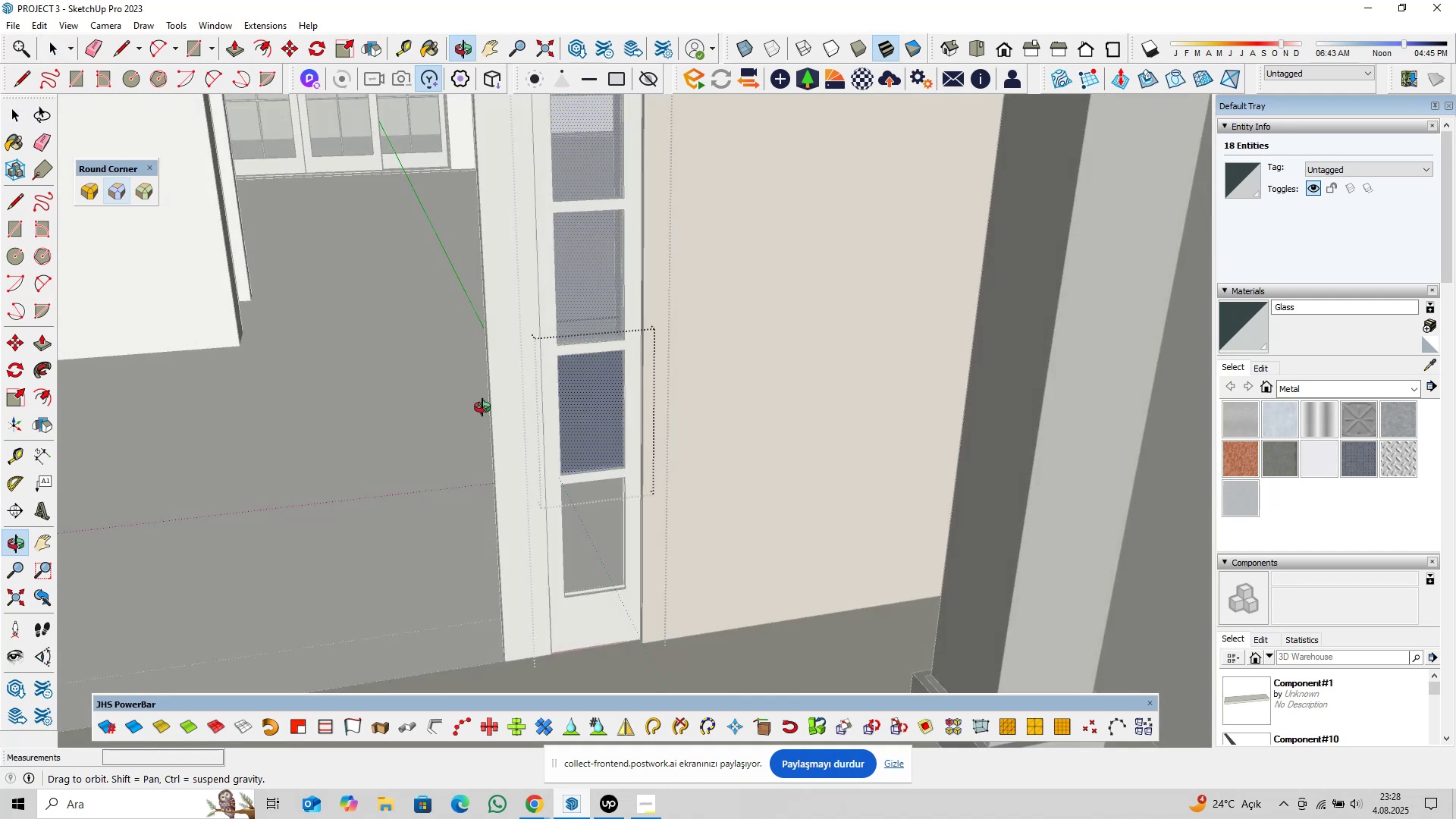 
hold_key(key=ShiftLeft, duration=1.52)
 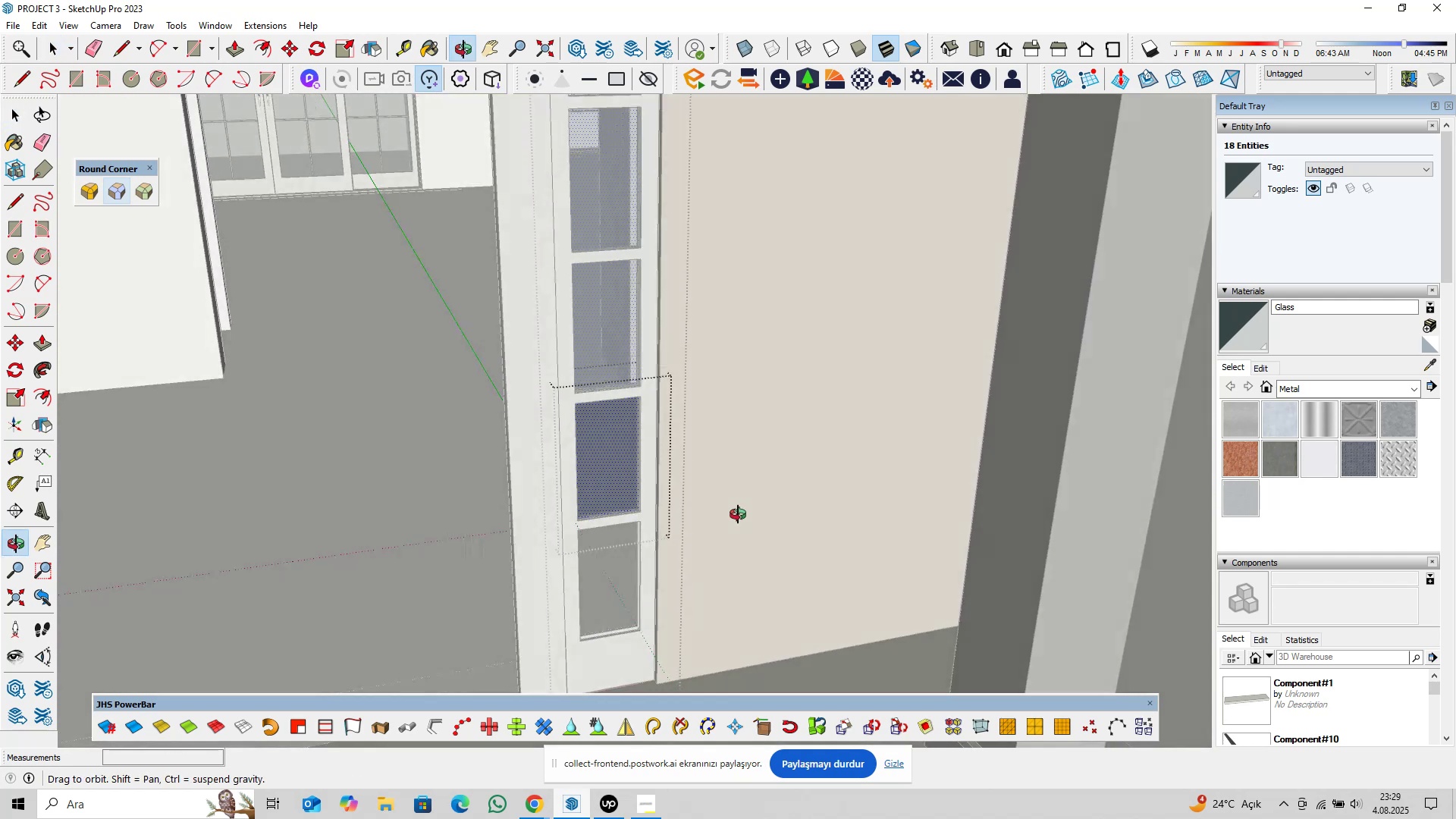 
hold_key(key=ShiftLeft, duration=0.39)
 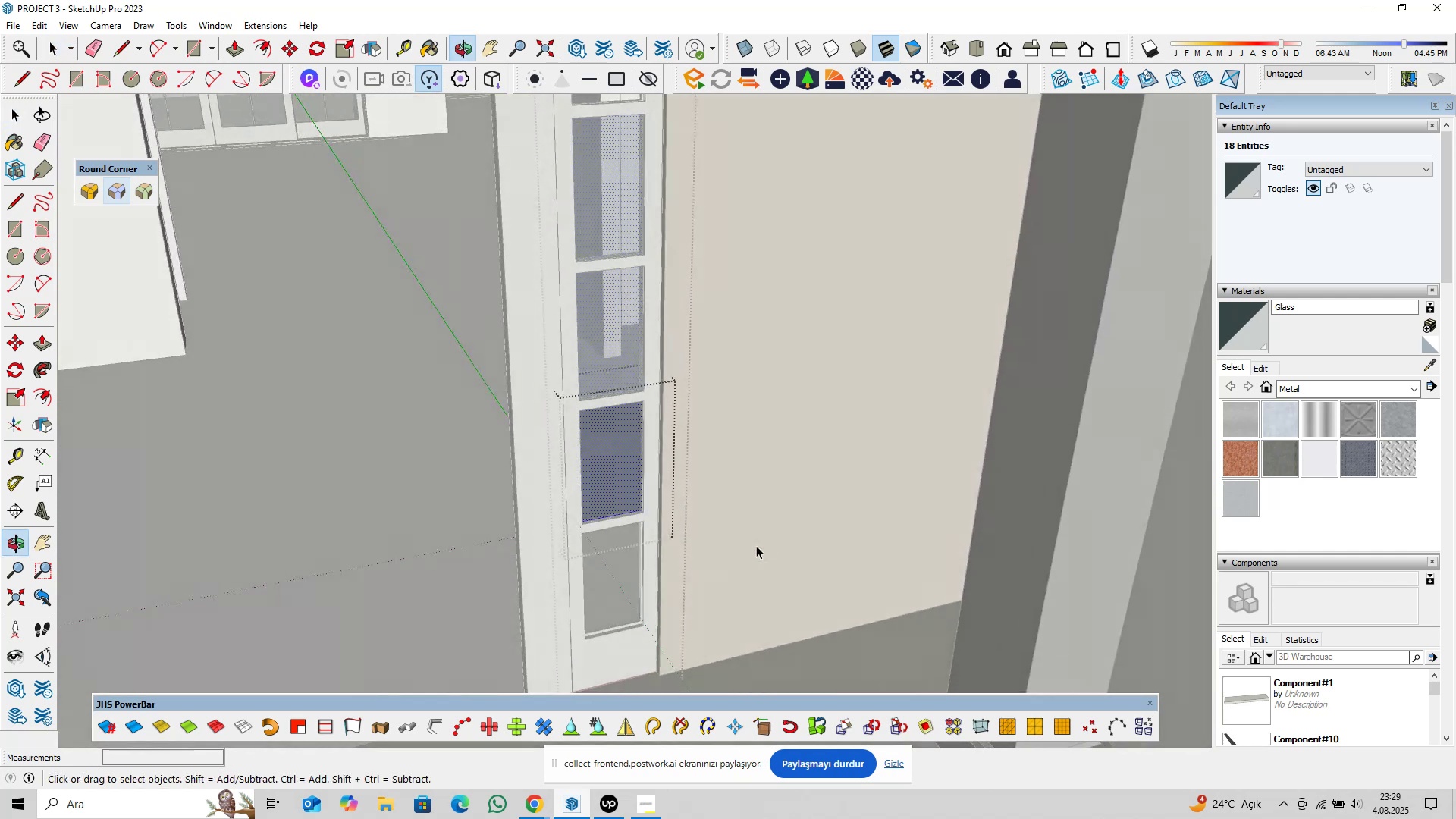 
key(Escape)
 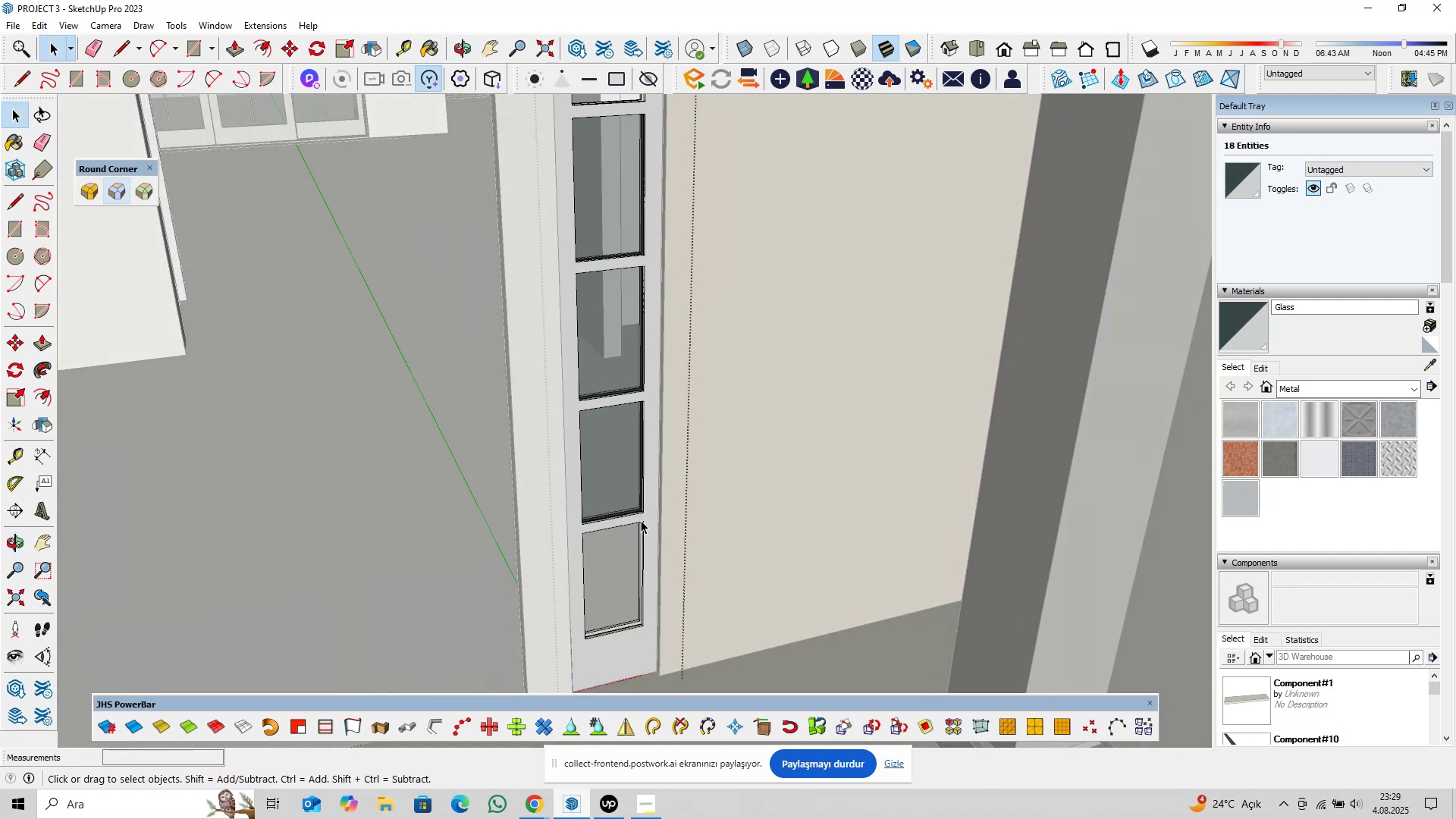 
scroll: coordinate [655, 515], scroll_direction: up, amount: 30.0
 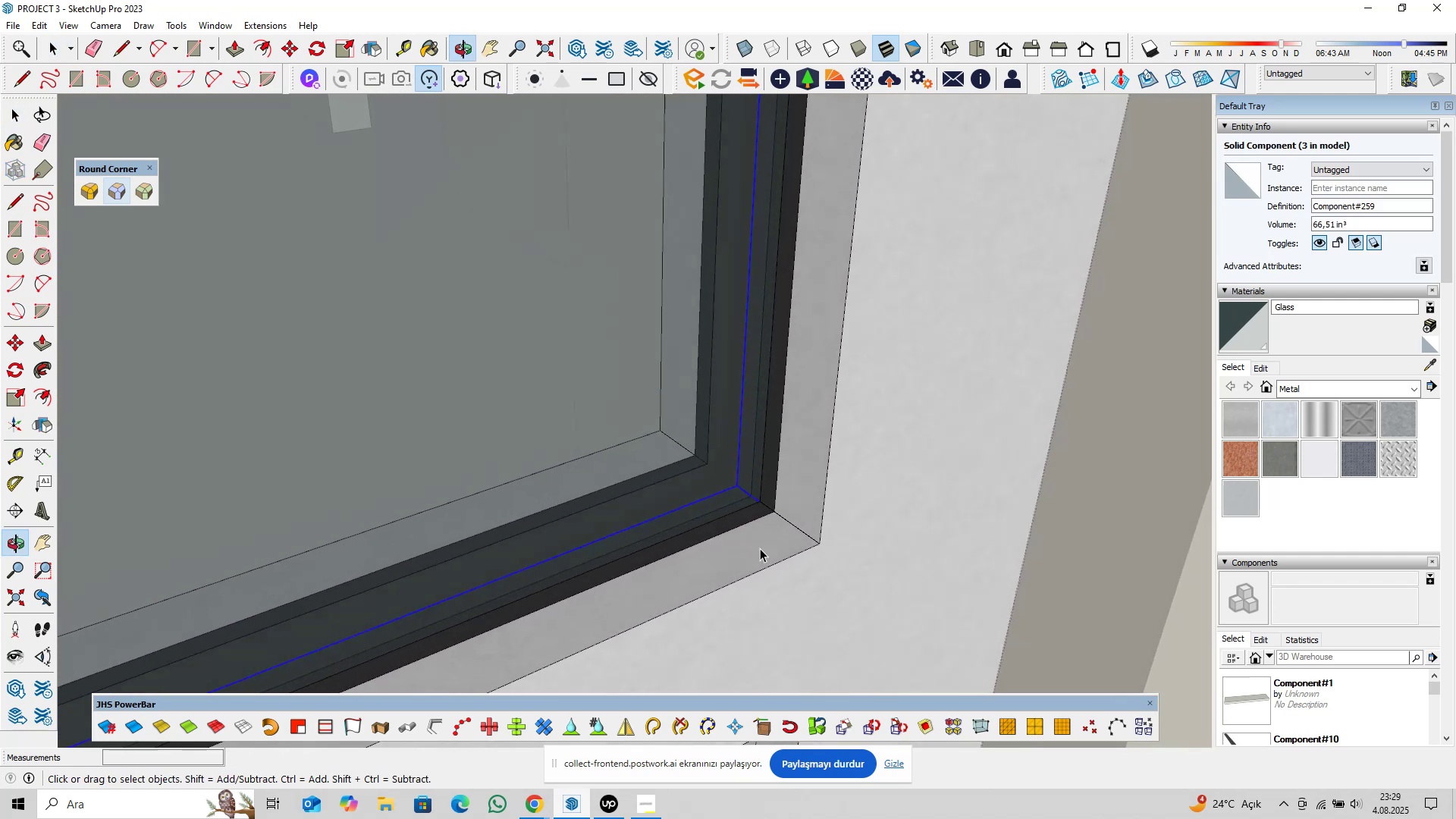 
left_click([616, 476])
 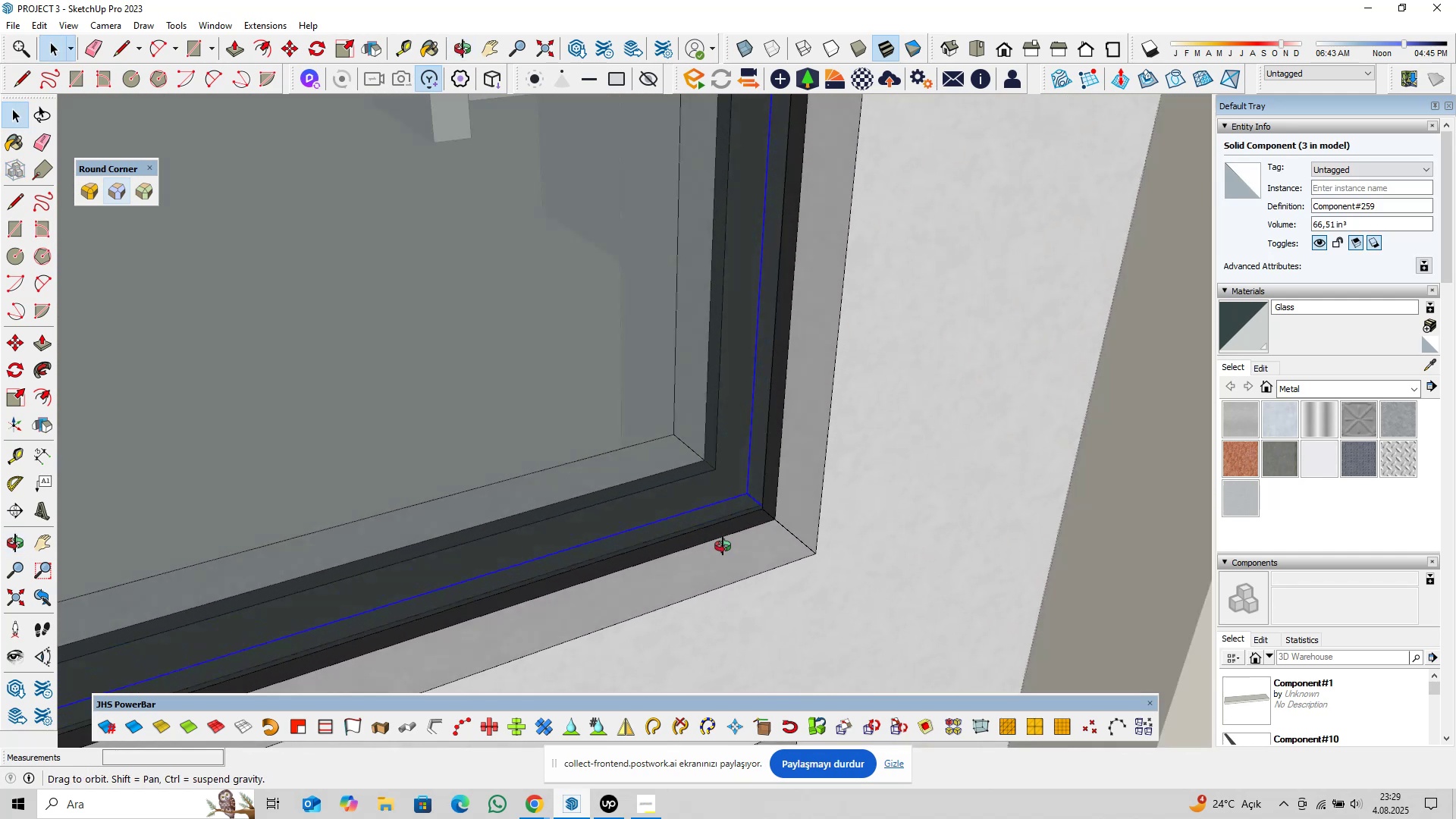 
hold_key(key=ControlLeft, duration=0.57)
left_click([748, 517])
 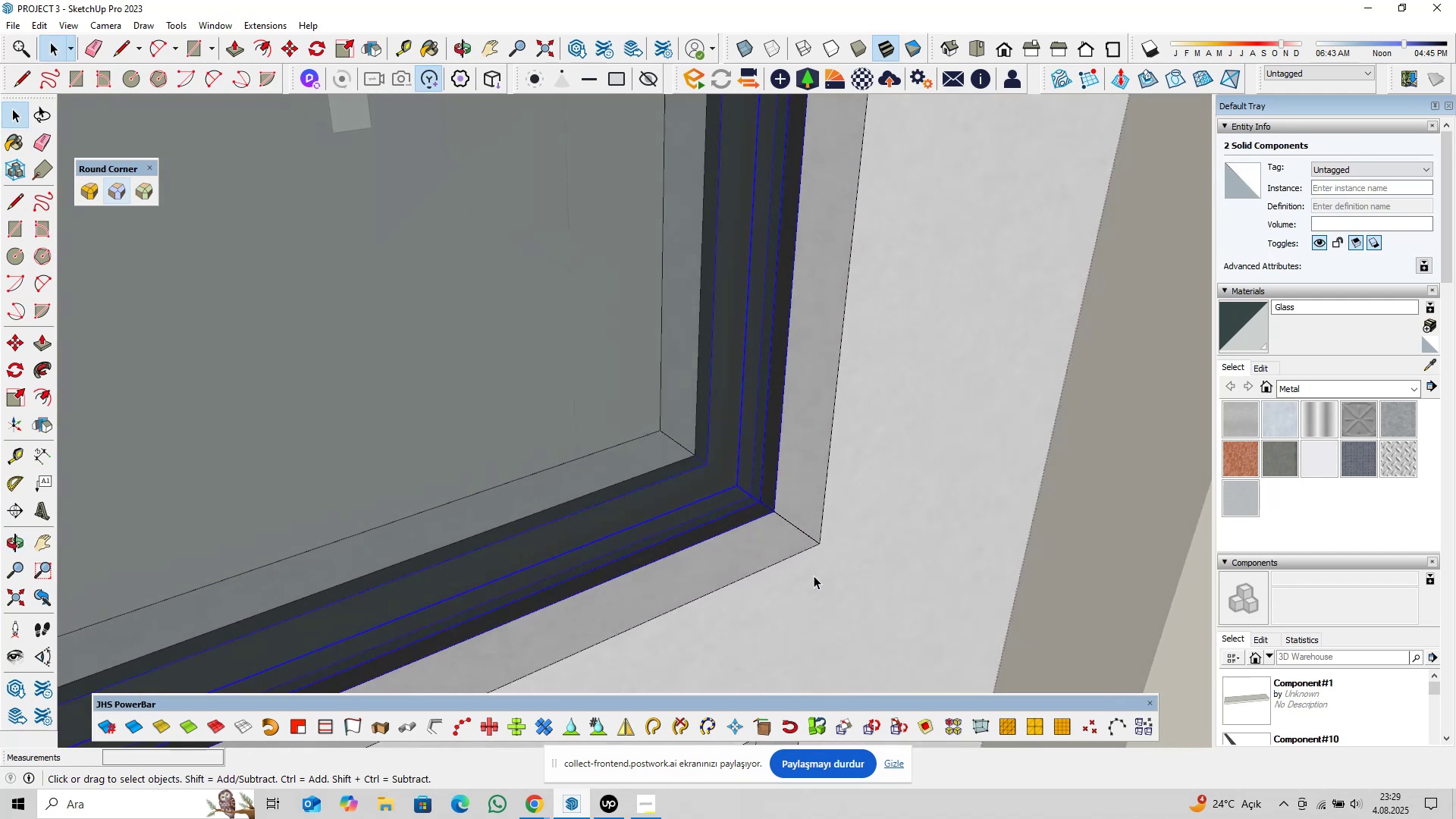 
key(M)
 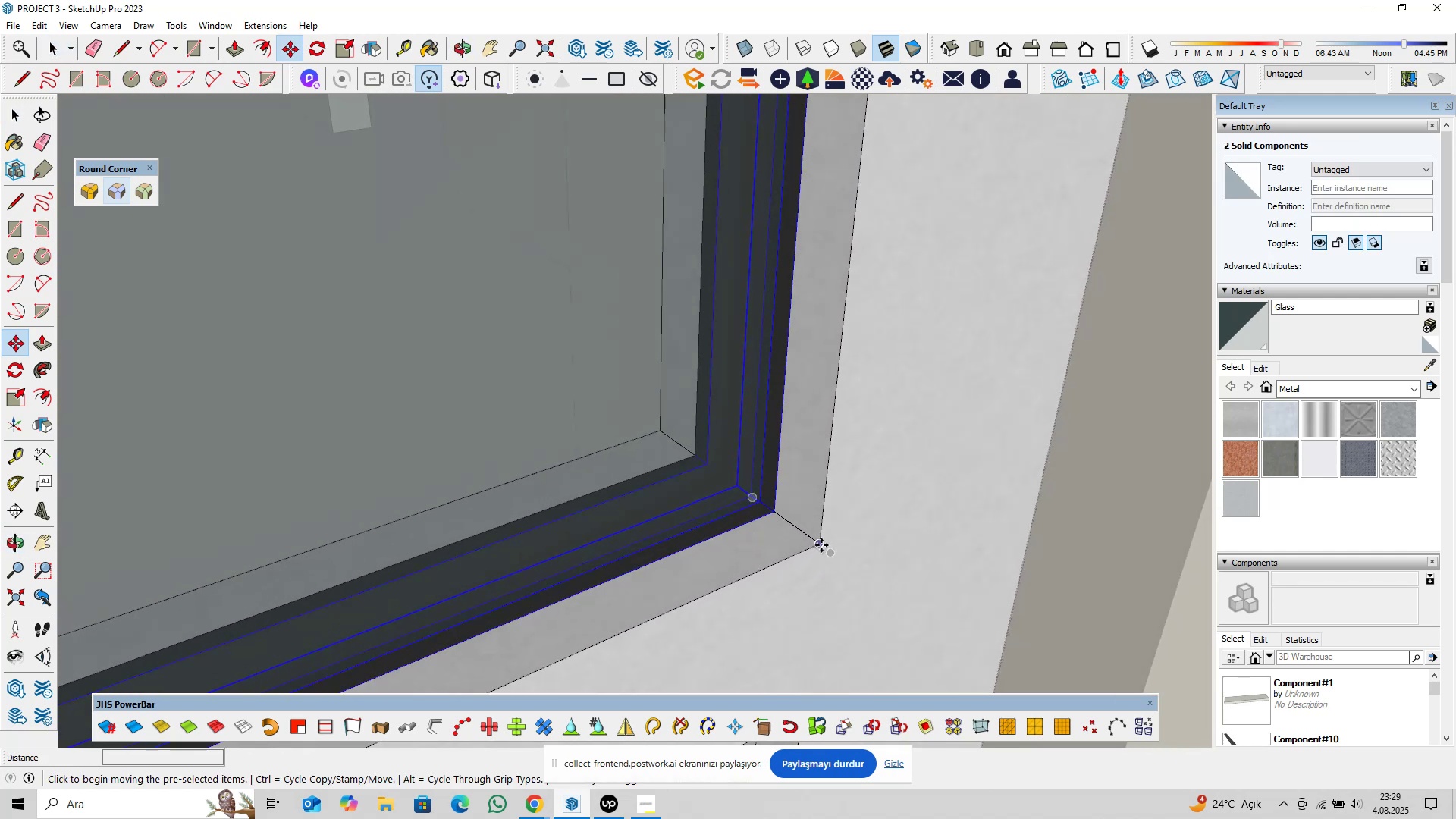 
left_click([821, 545])
 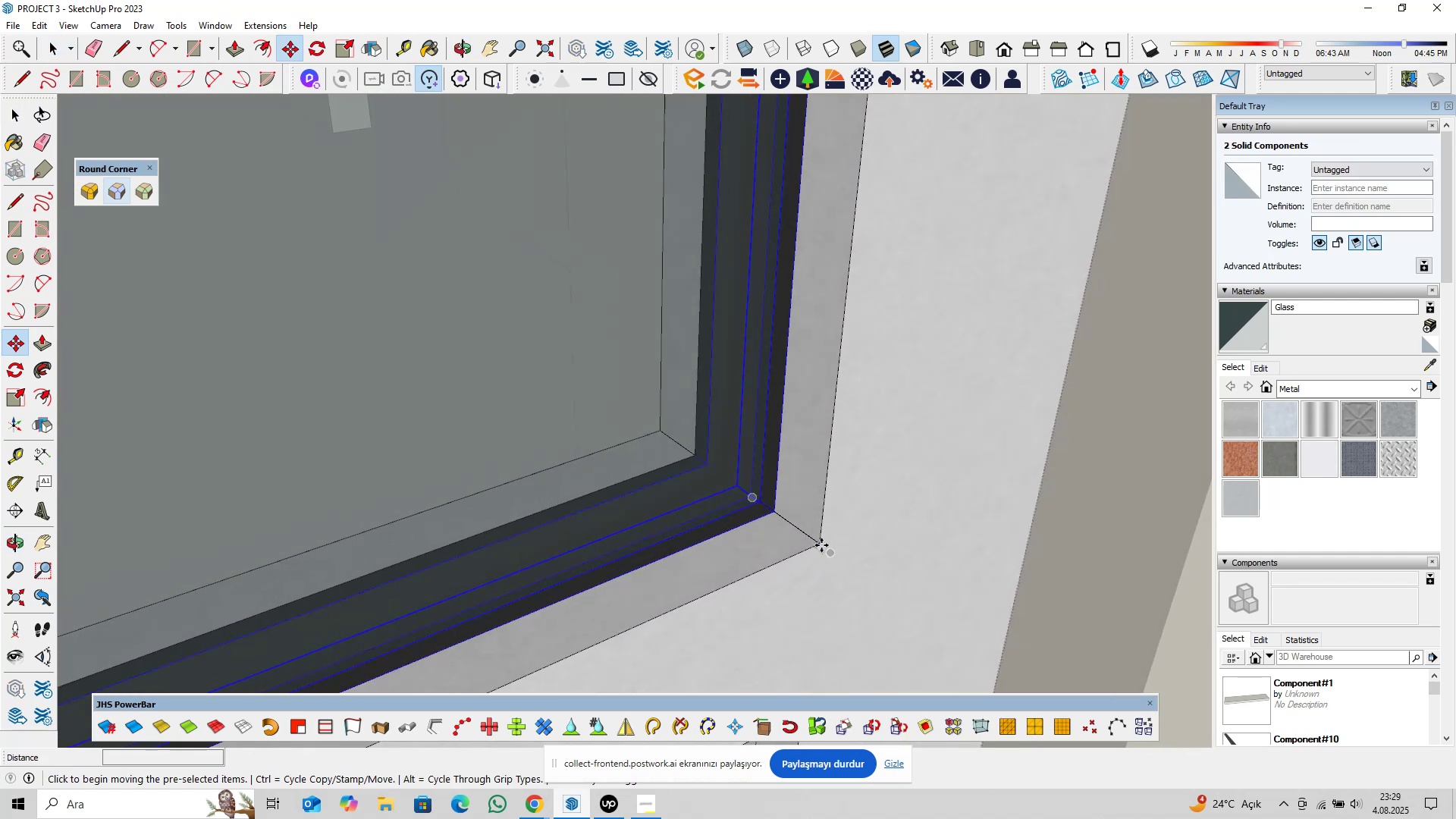 
key(Control+ControlLeft)
 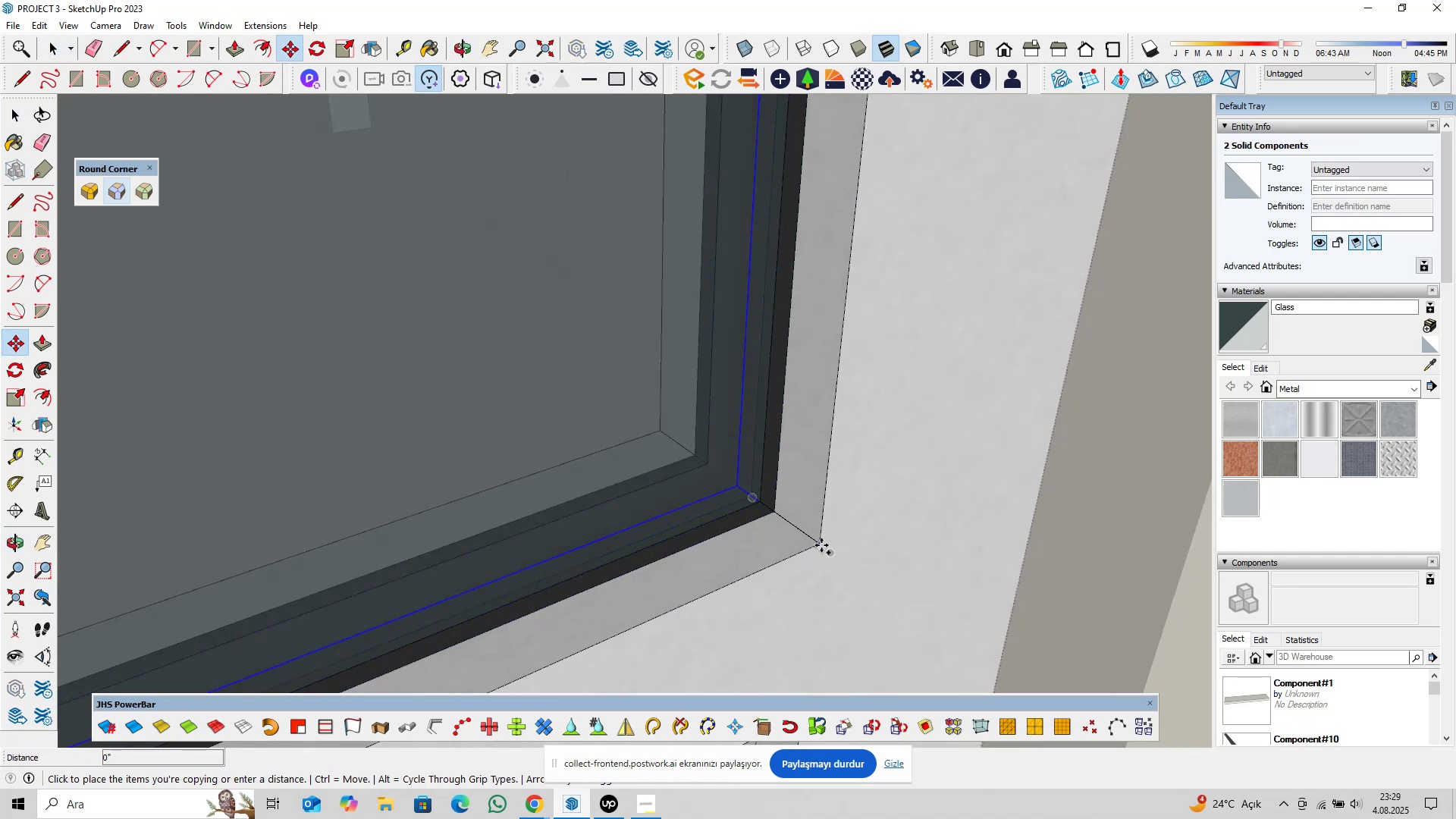 
key(ArrowUp)
 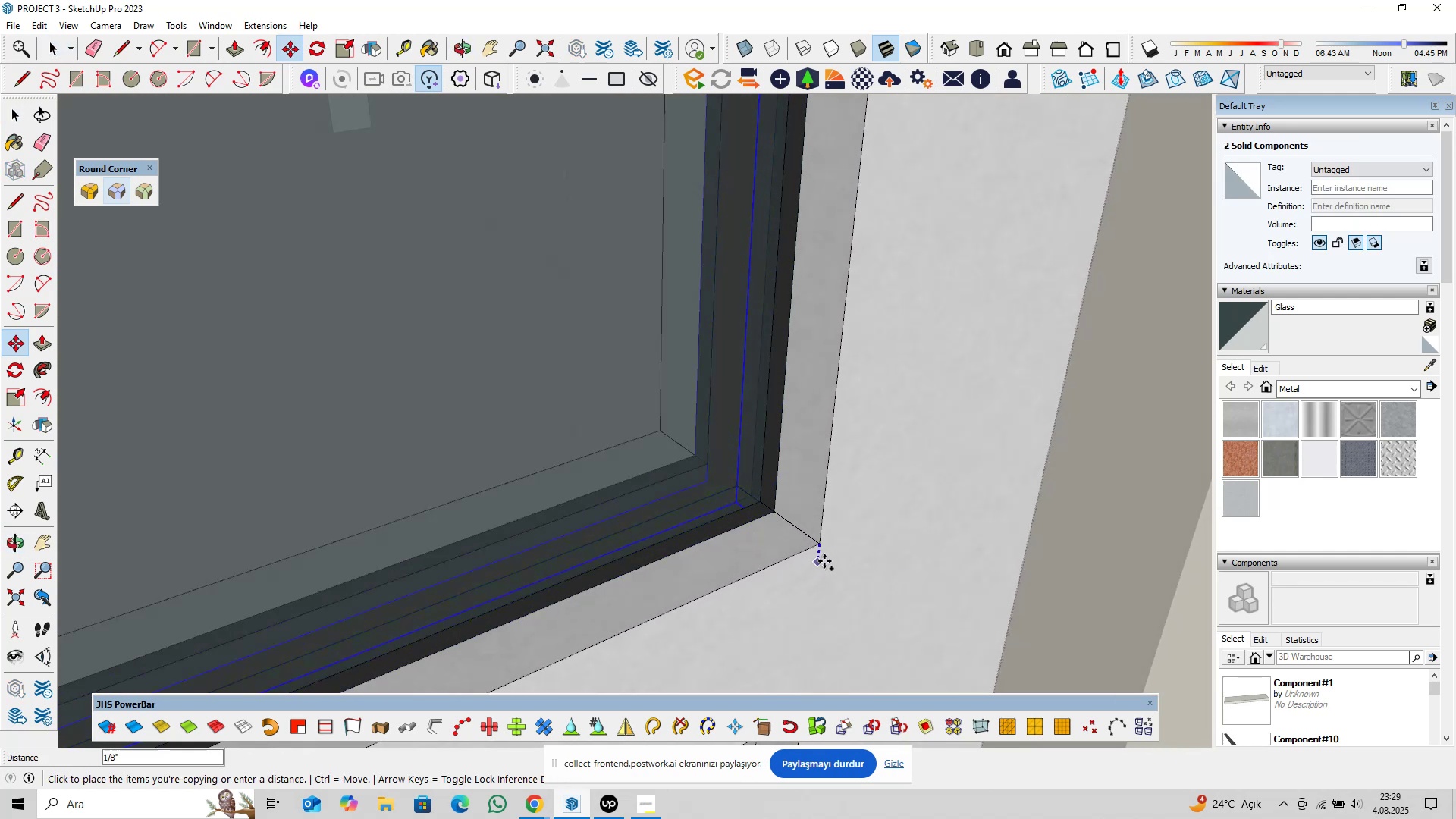 
scroll: coordinate [806, 570], scroll_direction: down, amount: 12.0
 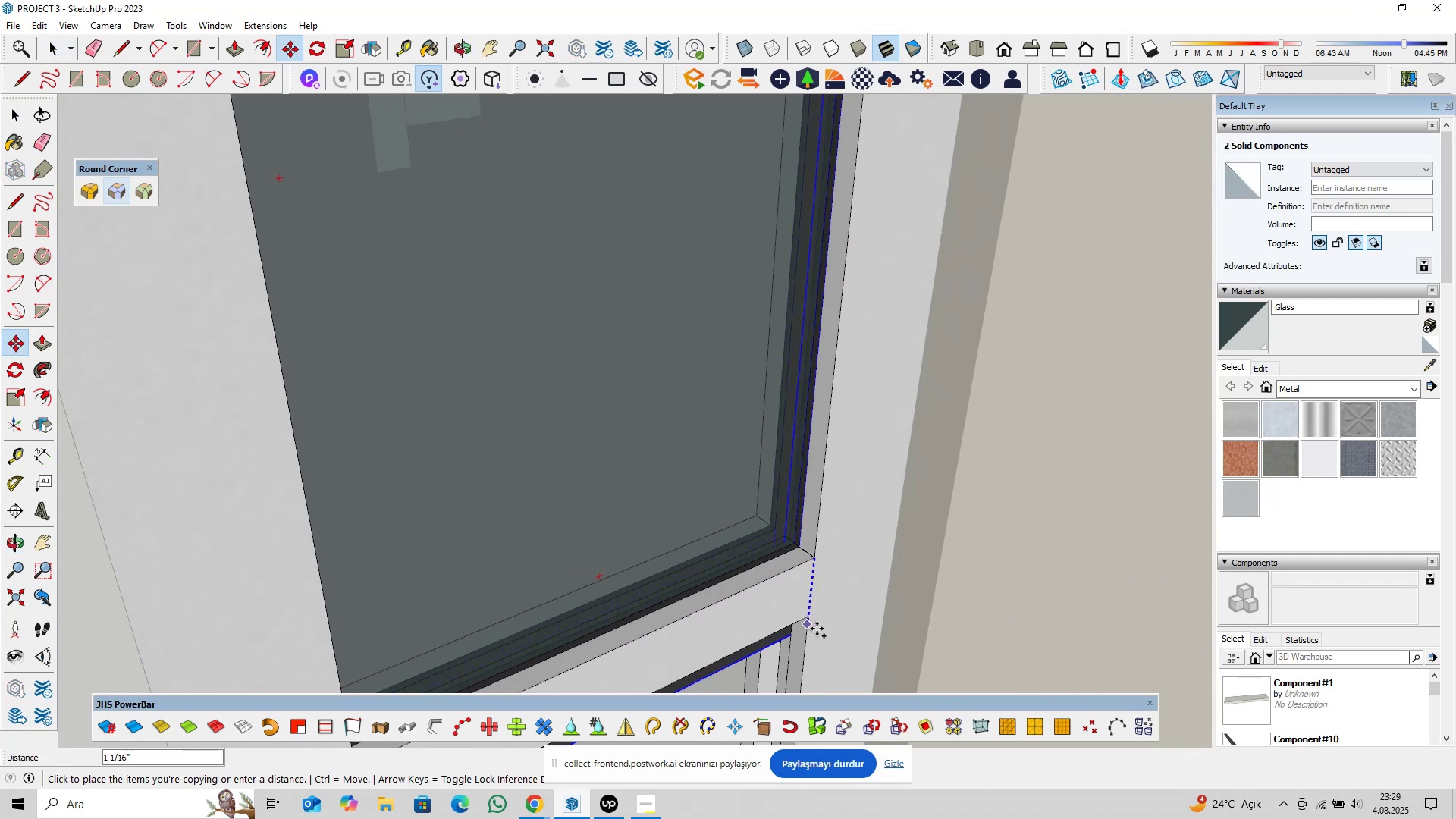 
key(Shift+ShiftLeft)
 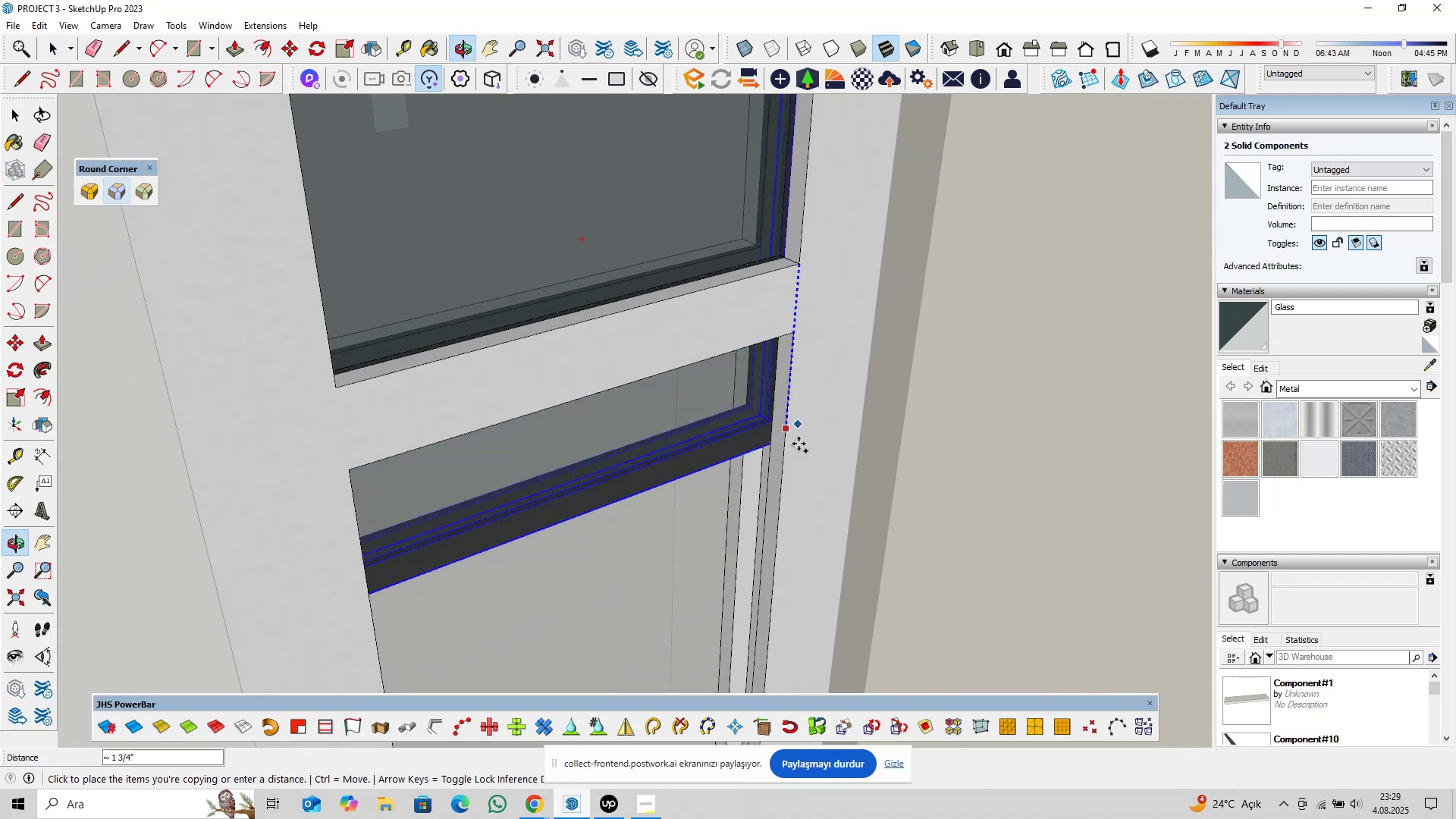 
key(Shift+ShiftLeft)
 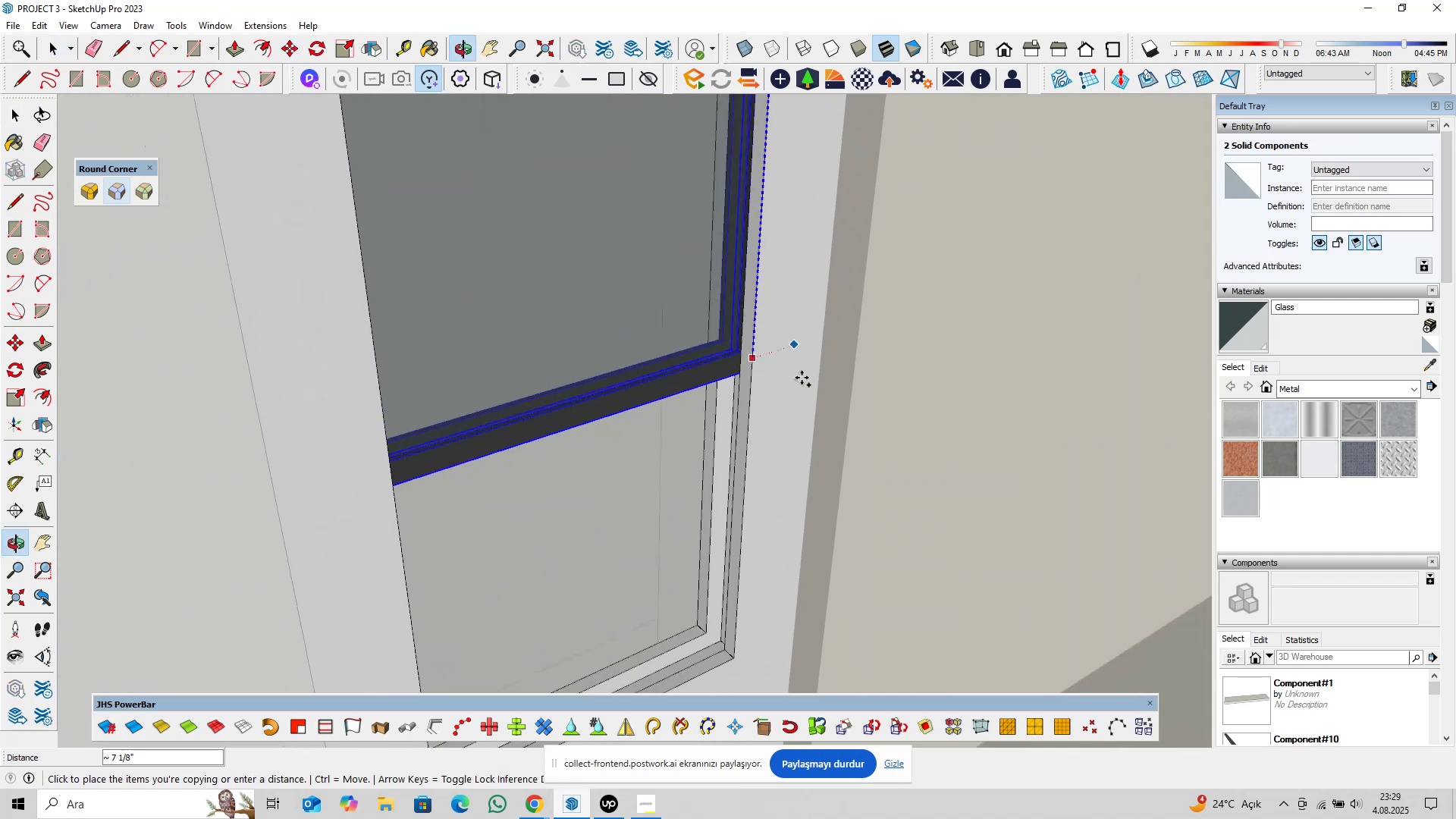 
hold_key(key=ShiftLeft, duration=0.33)
 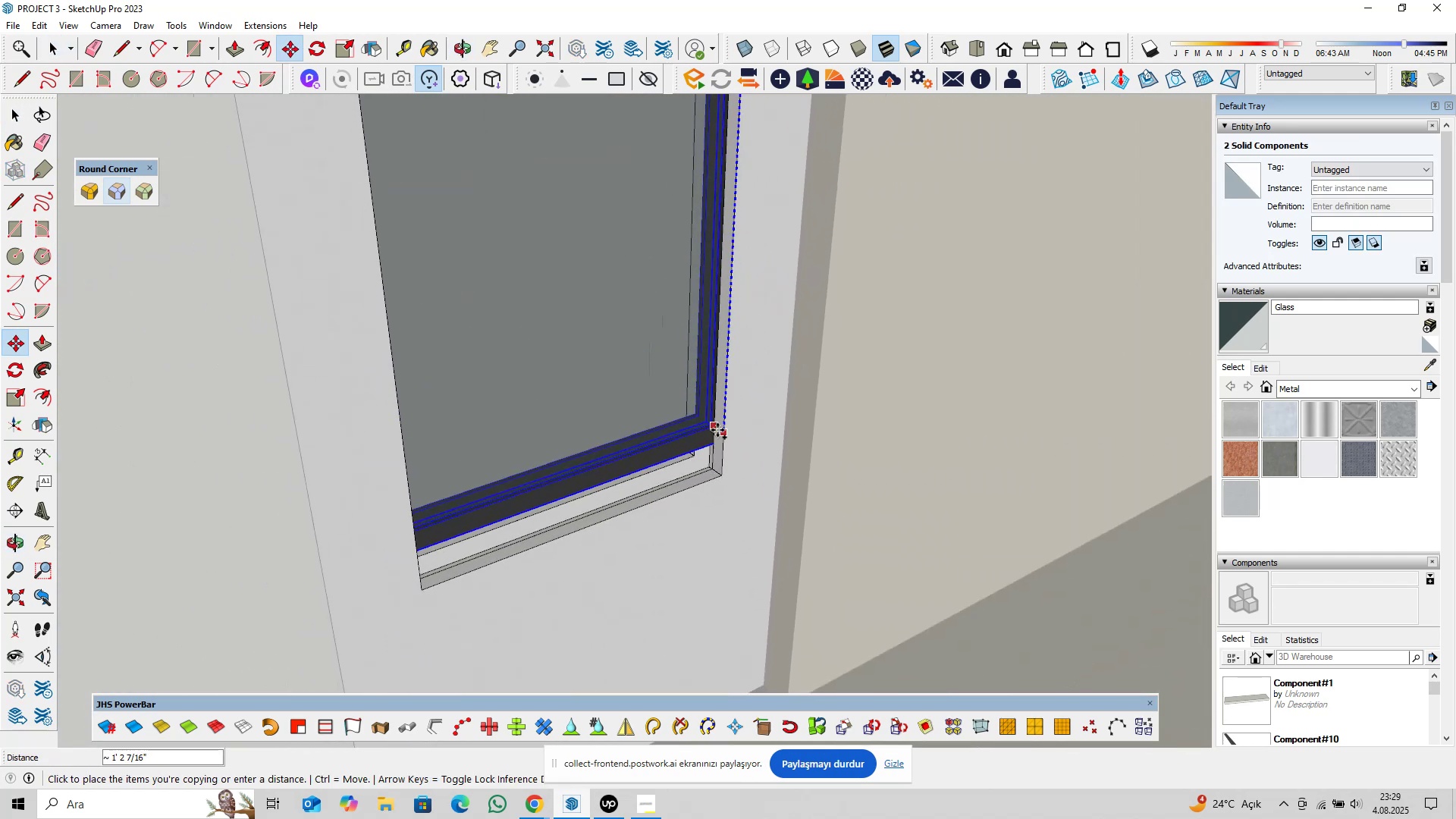 
scroll: coordinate [713, 439], scroll_direction: up, amount: 5.0
 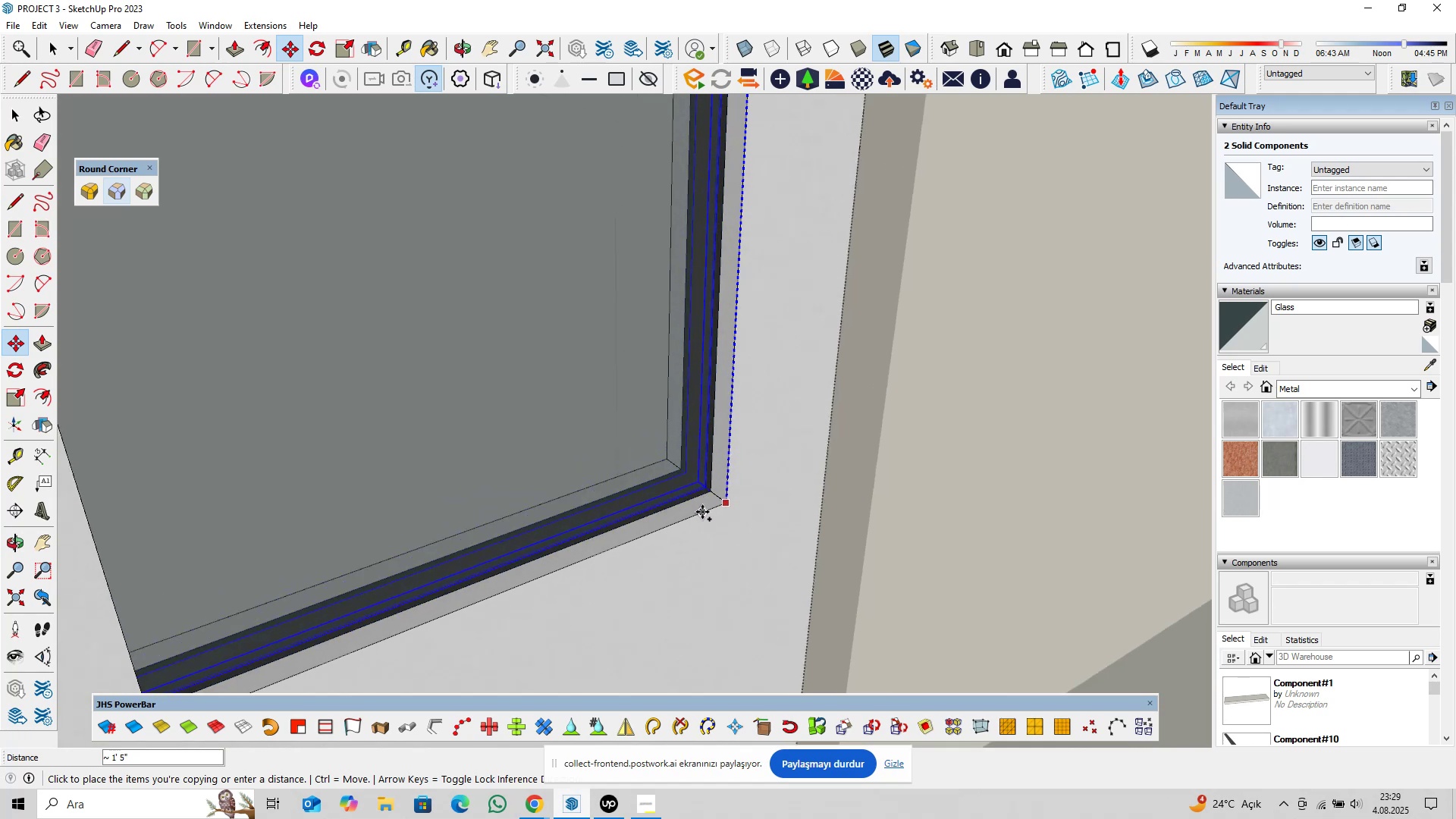 
left_click([702, 512])
 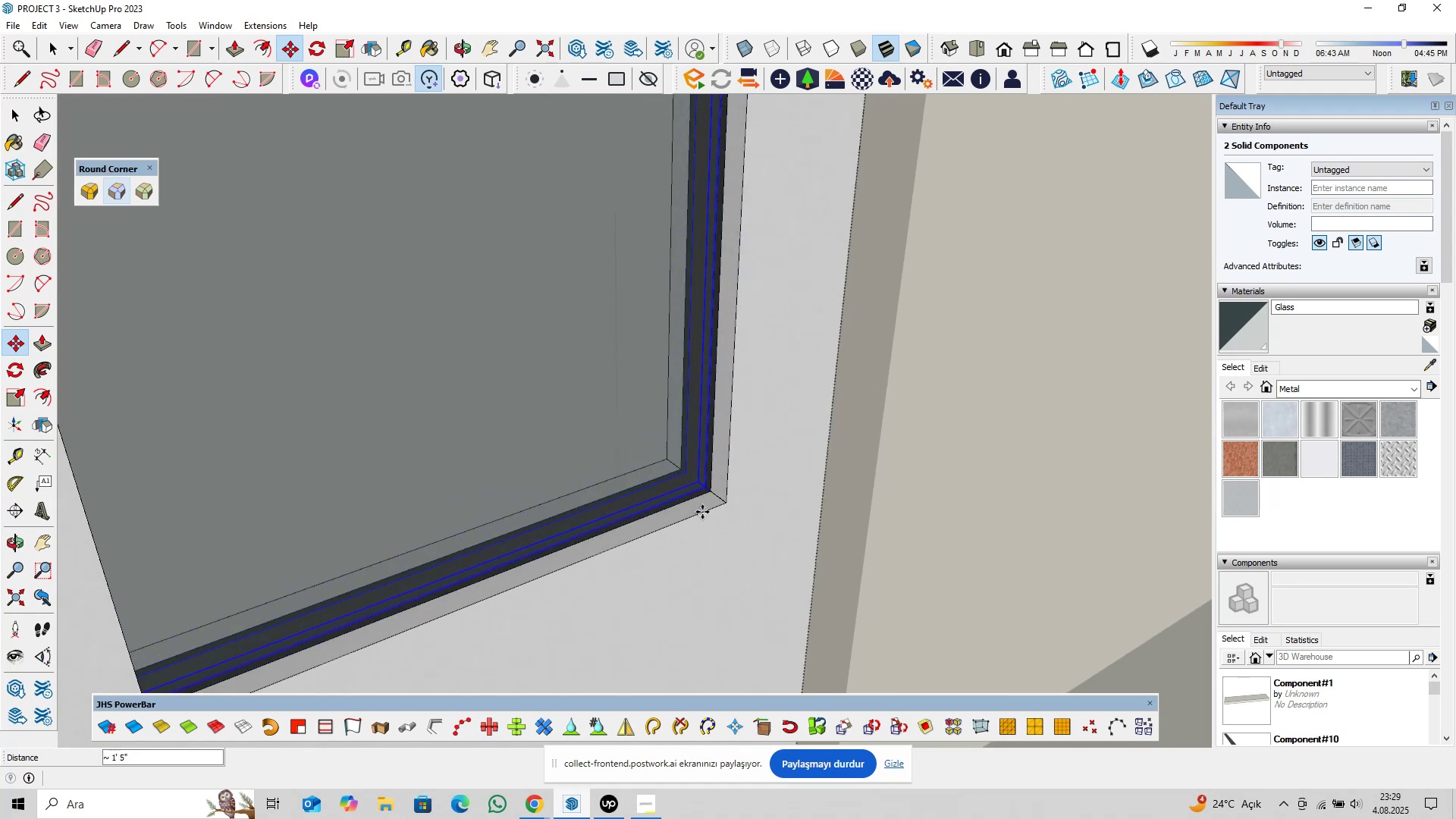 
key(Space)
 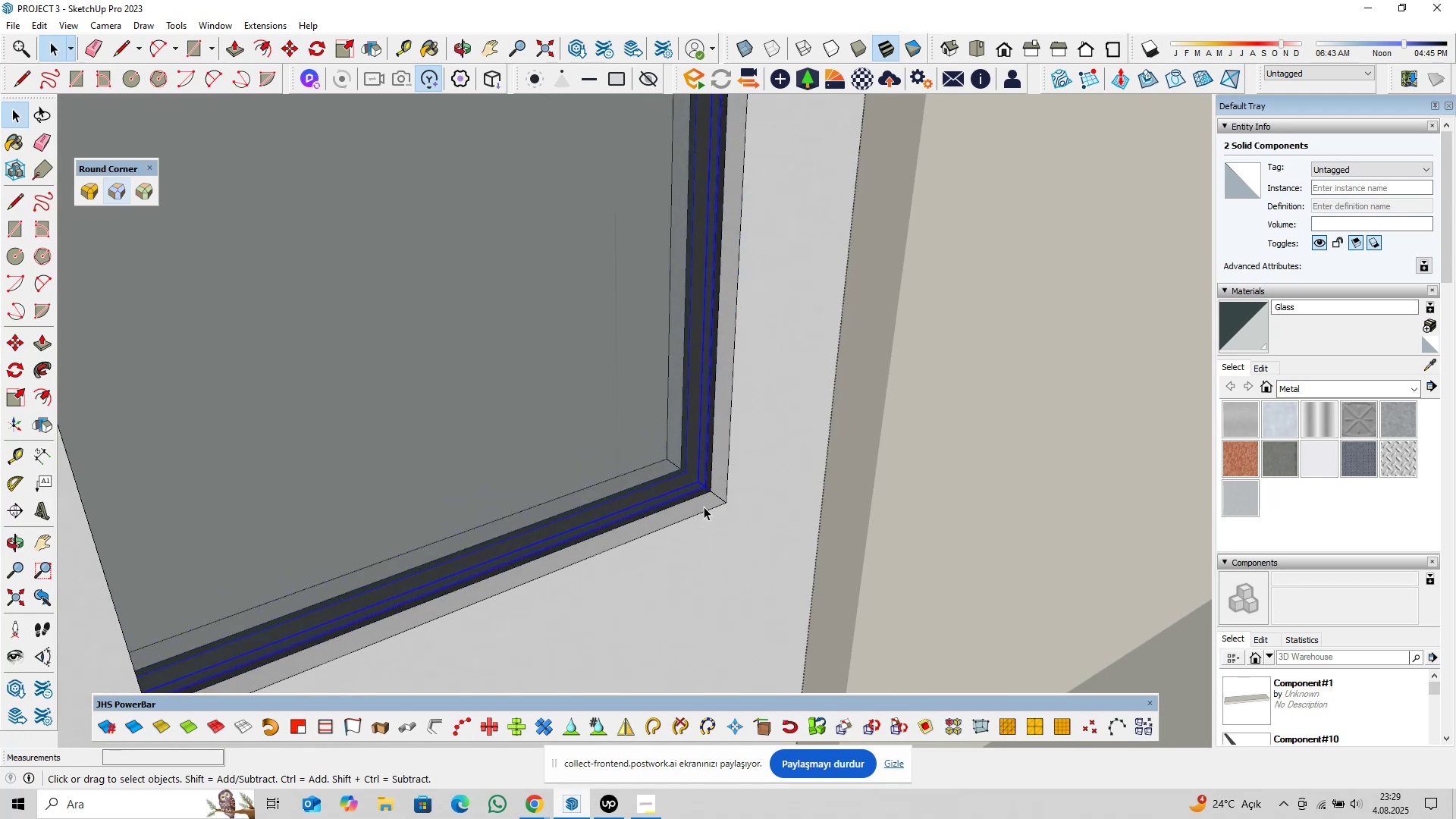 
scroll: coordinate [703, 481], scroll_direction: down, amount: 10.0
 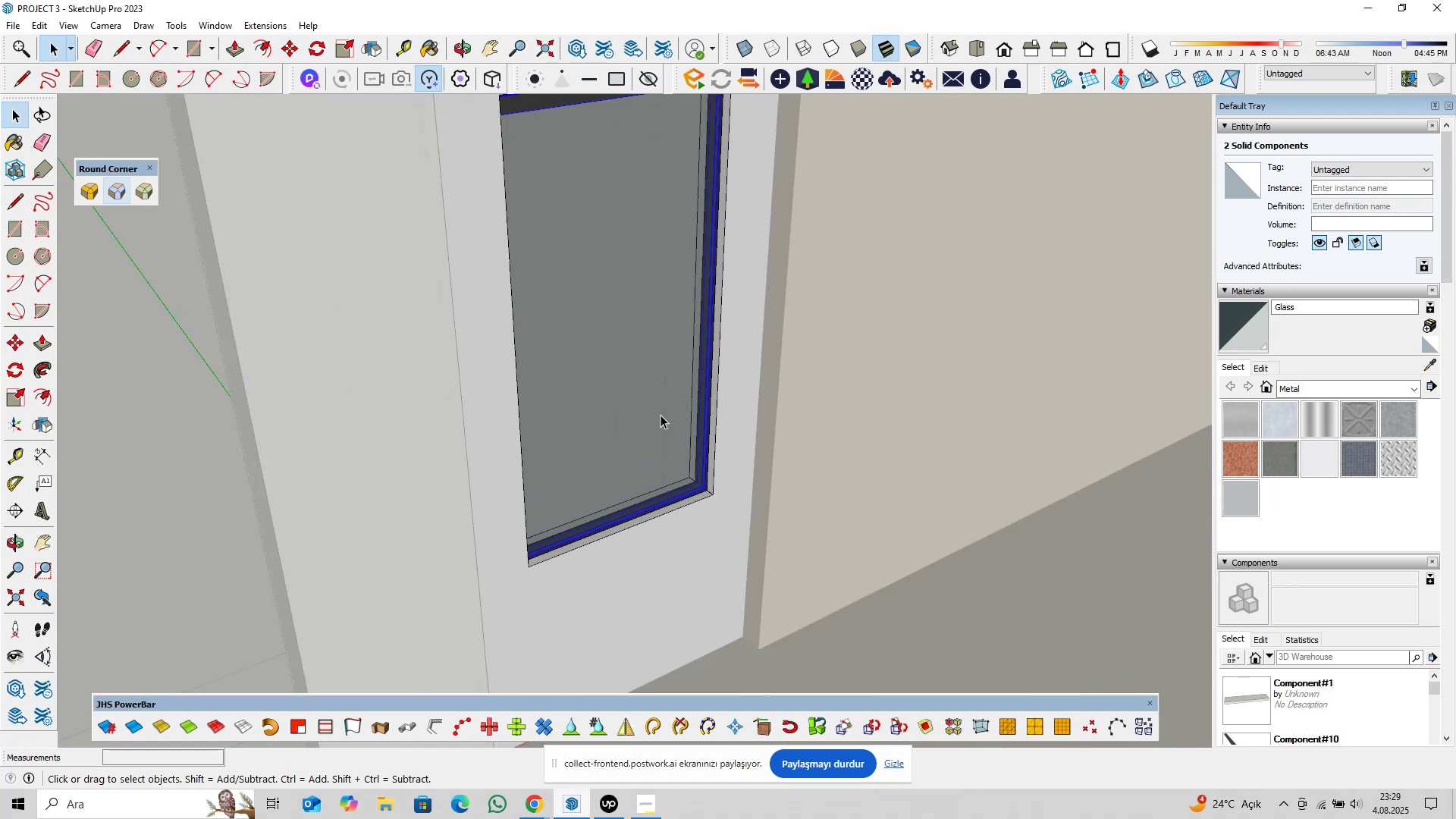 
right_click([661, 415])
 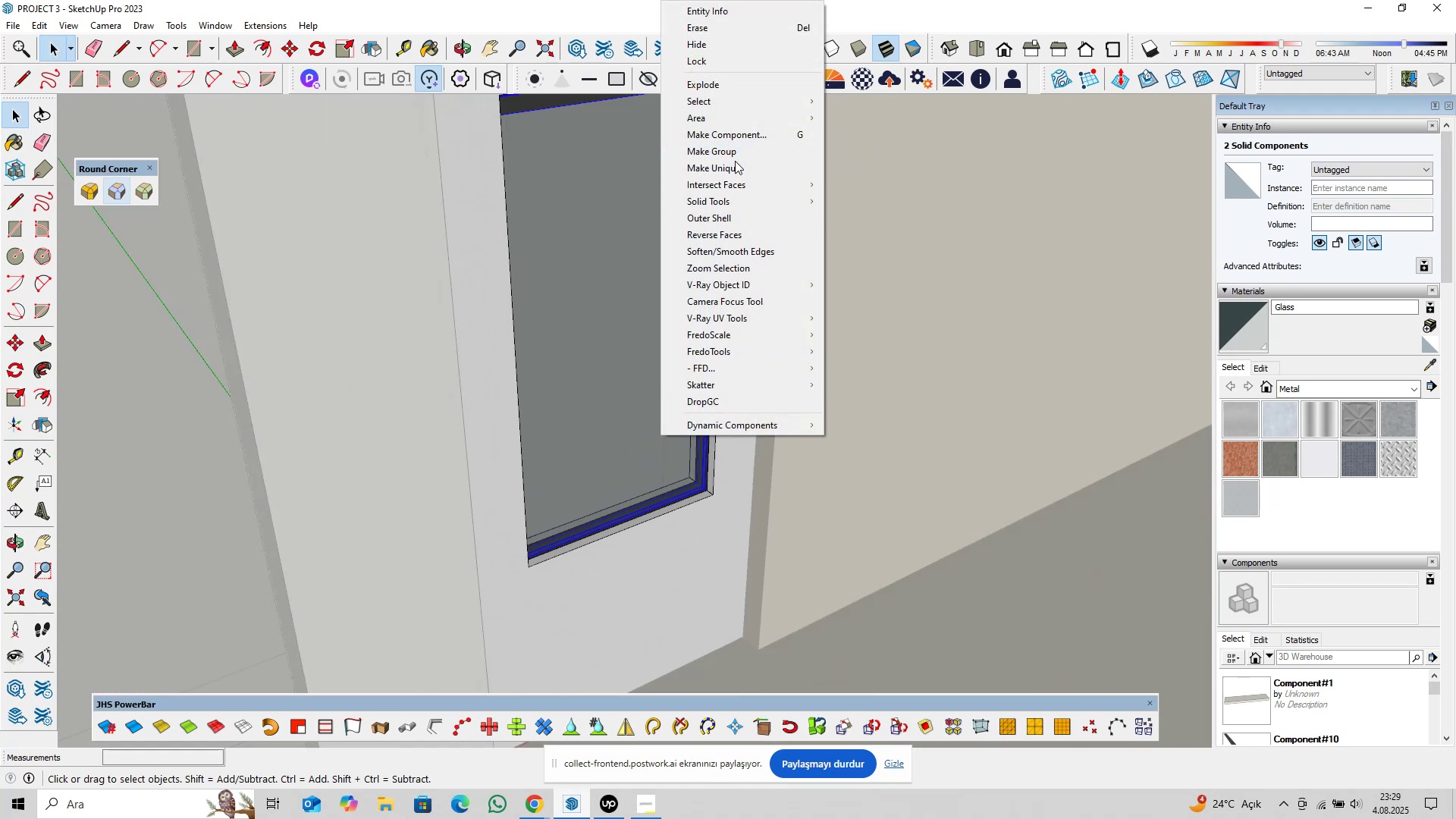 
left_click([736, 164])
 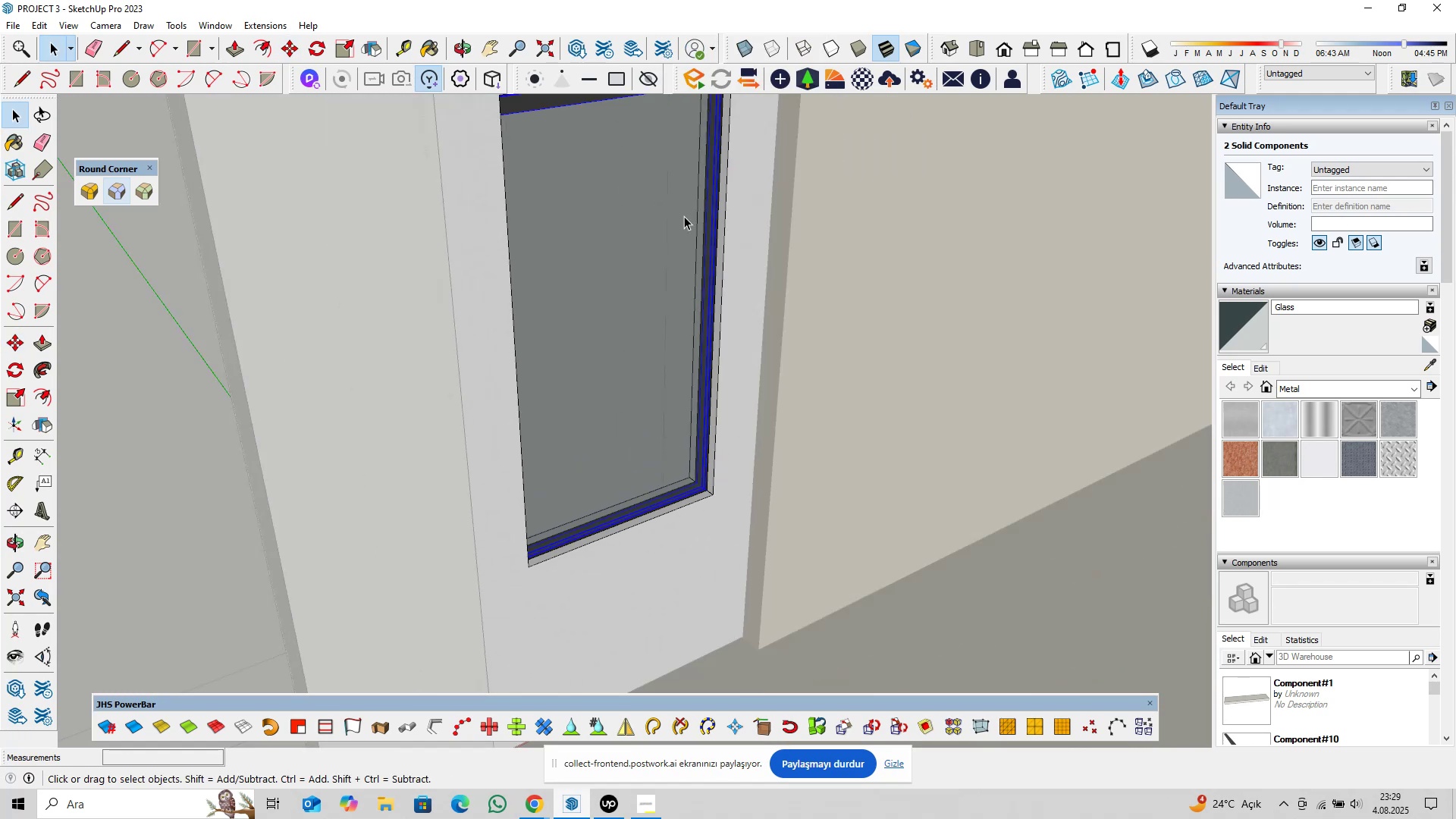 
hold_key(key=ShiftLeft, duration=0.38)
 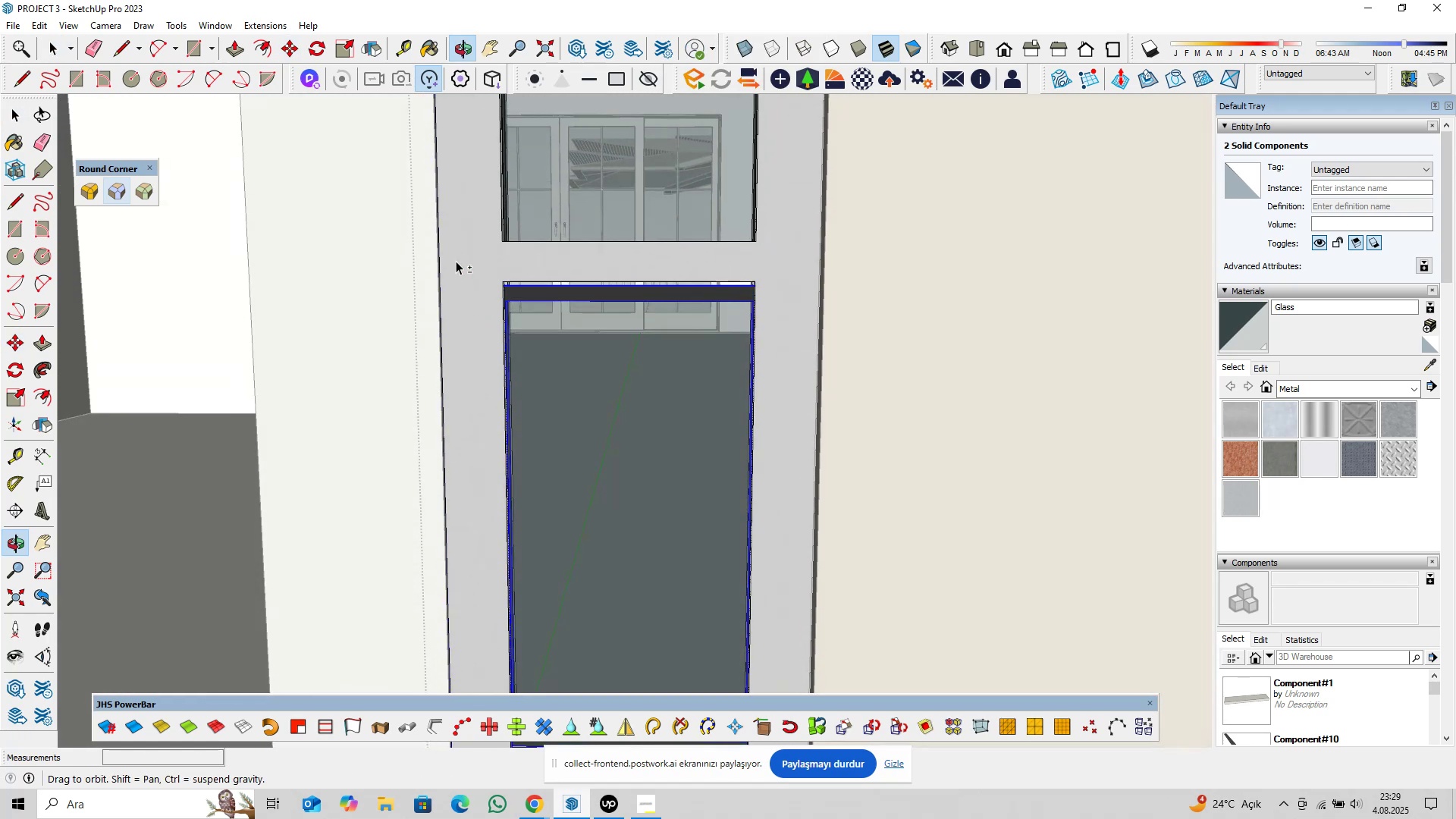 
scroll: coordinate [541, 288], scroll_direction: up, amount: 2.0
 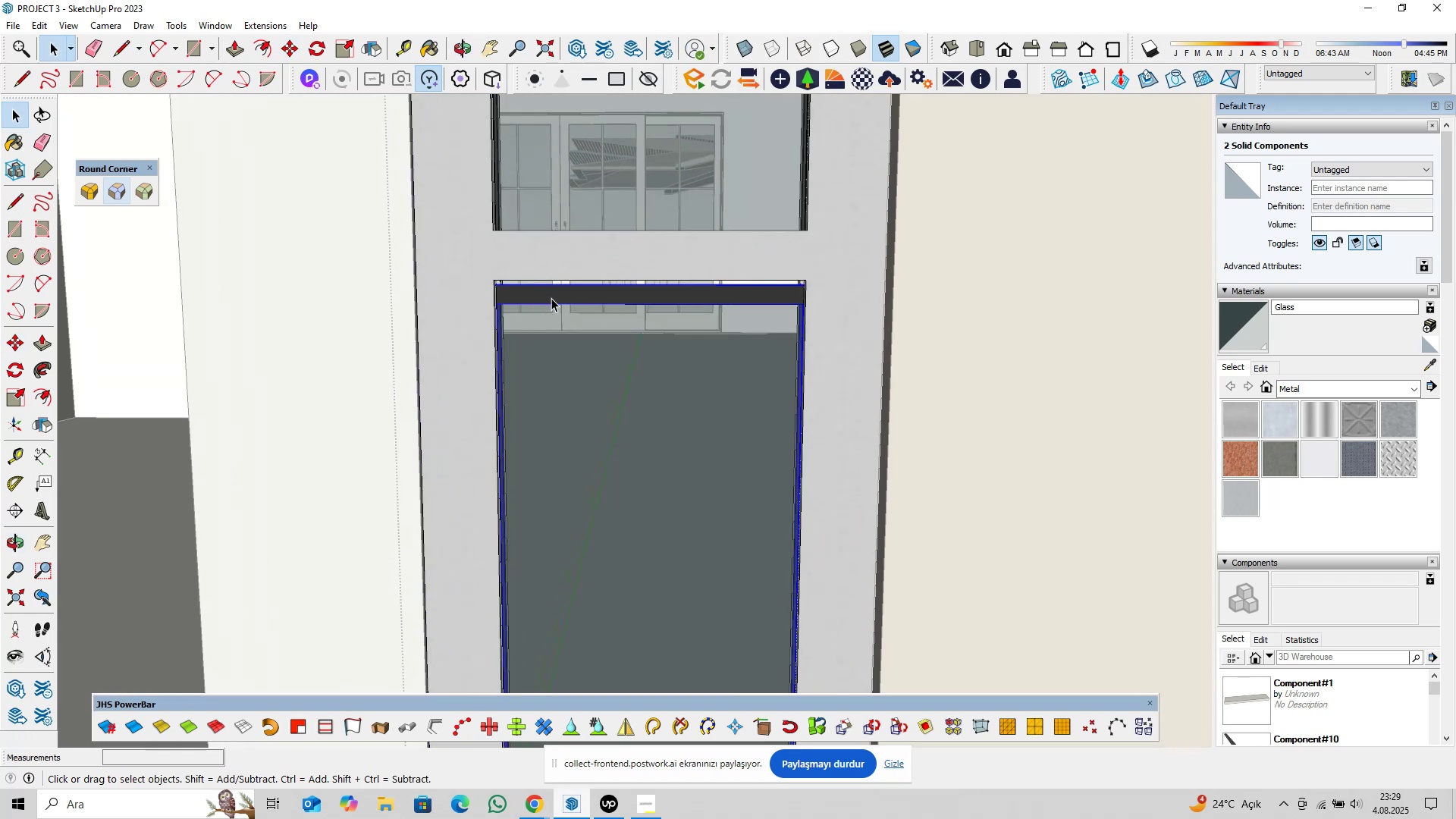 
double_click([551, 298])
 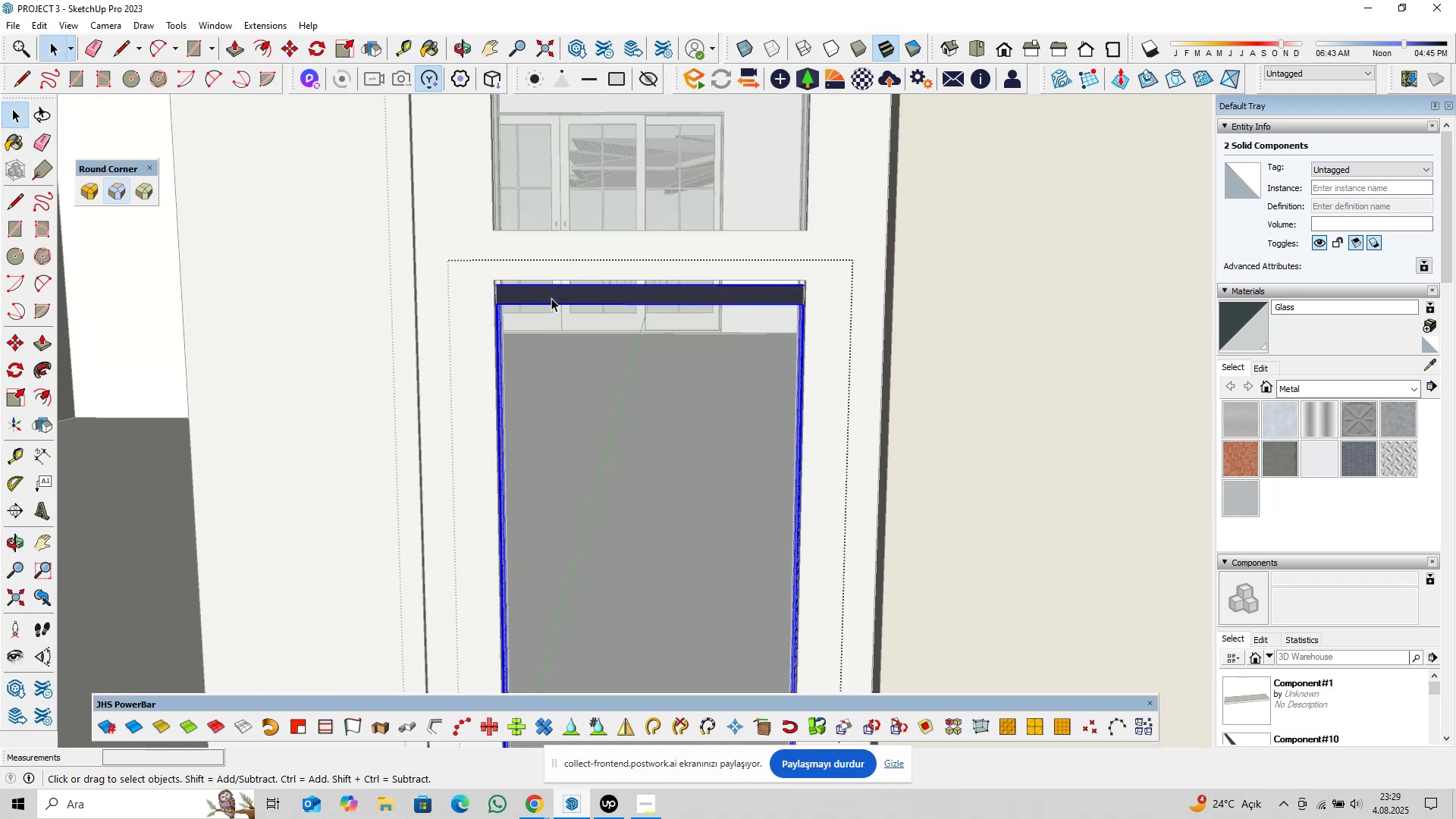 
triple_click([551, 298])
 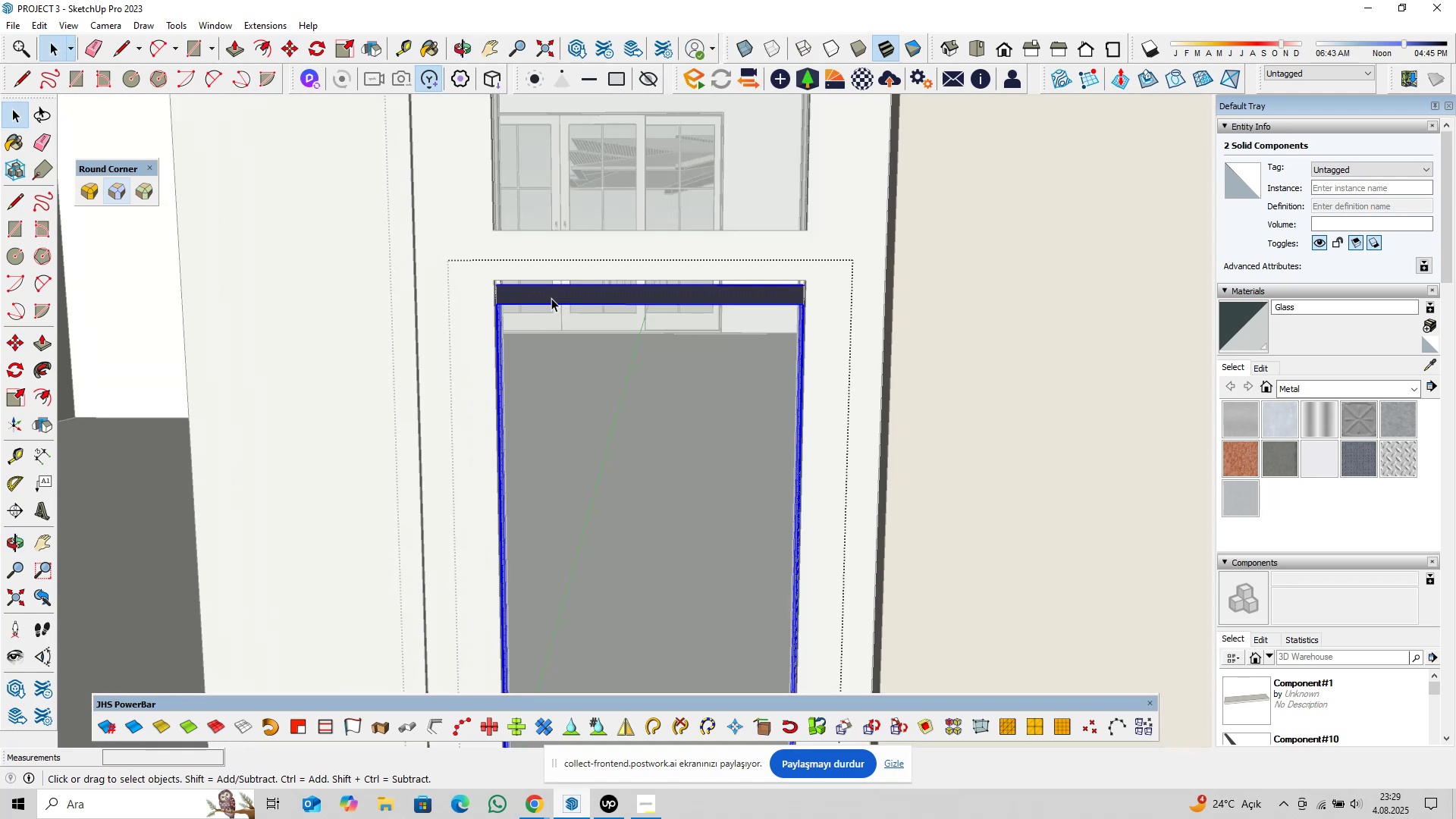 
triple_click([551, 298])
 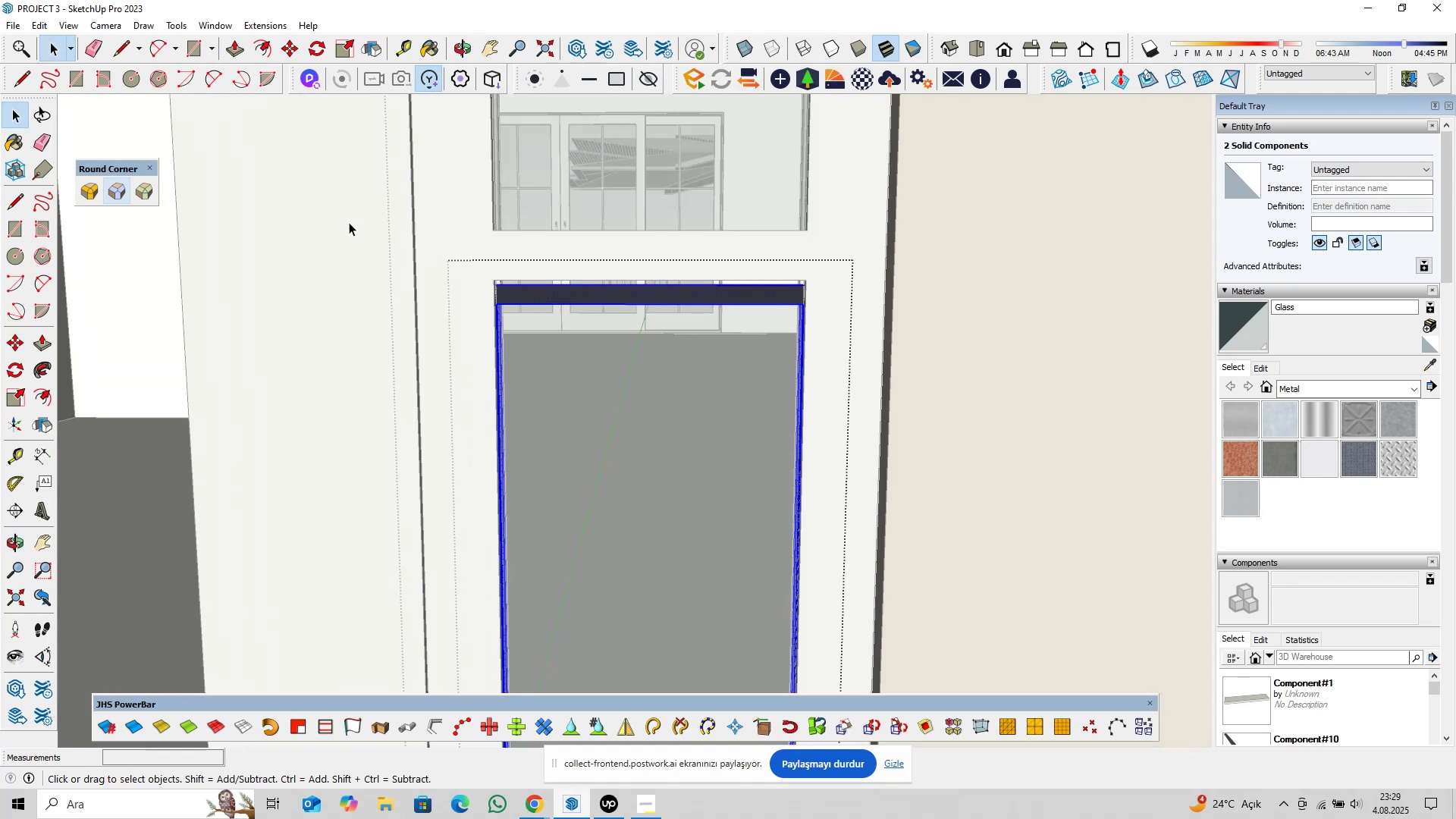 
left_click_drag(start_coordinate=[349, 222], to_coordinate=[981, 371])
 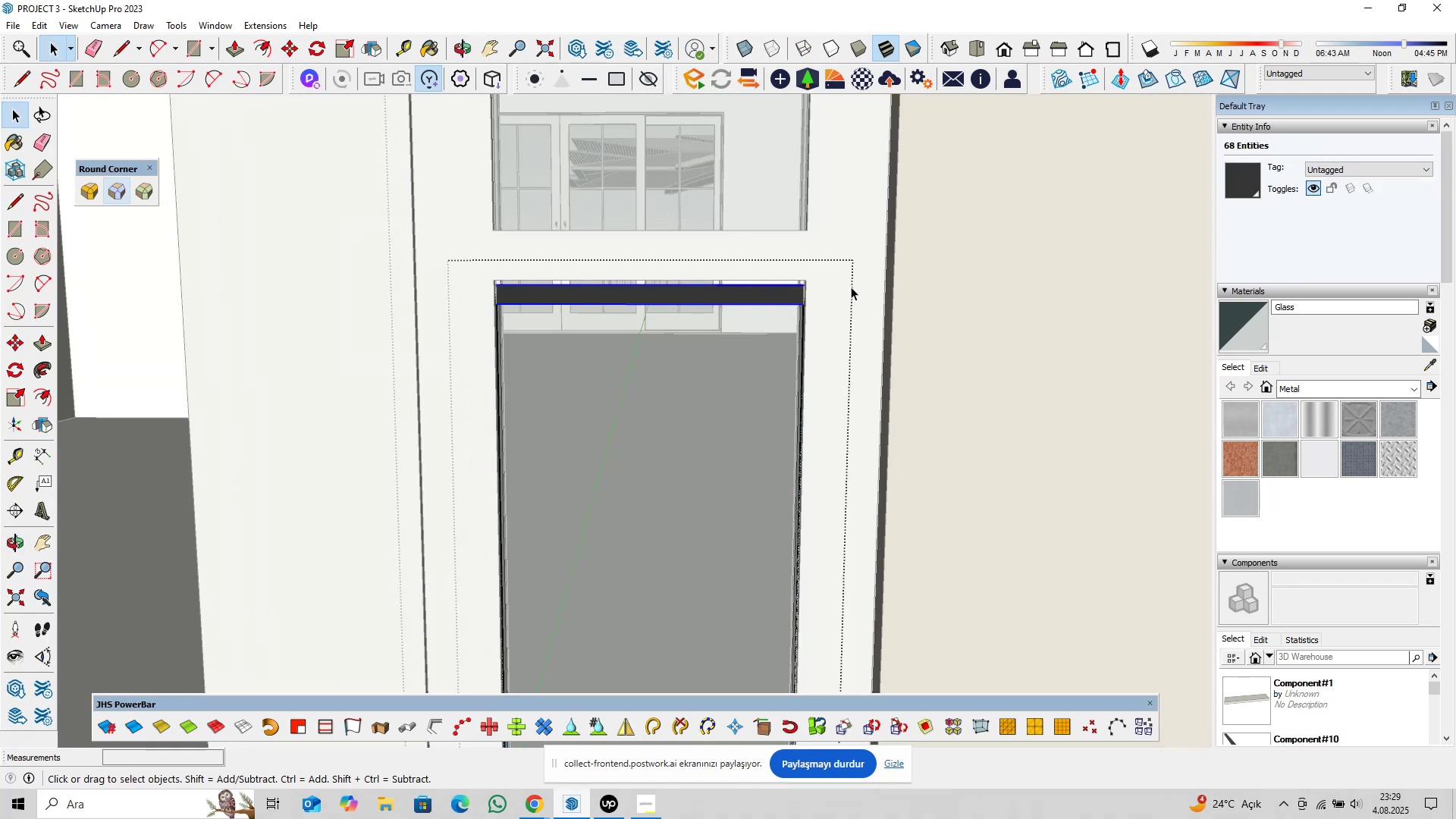 
scroll: coordinate [726, 269], scroll_direction: up, amount: 18.0
 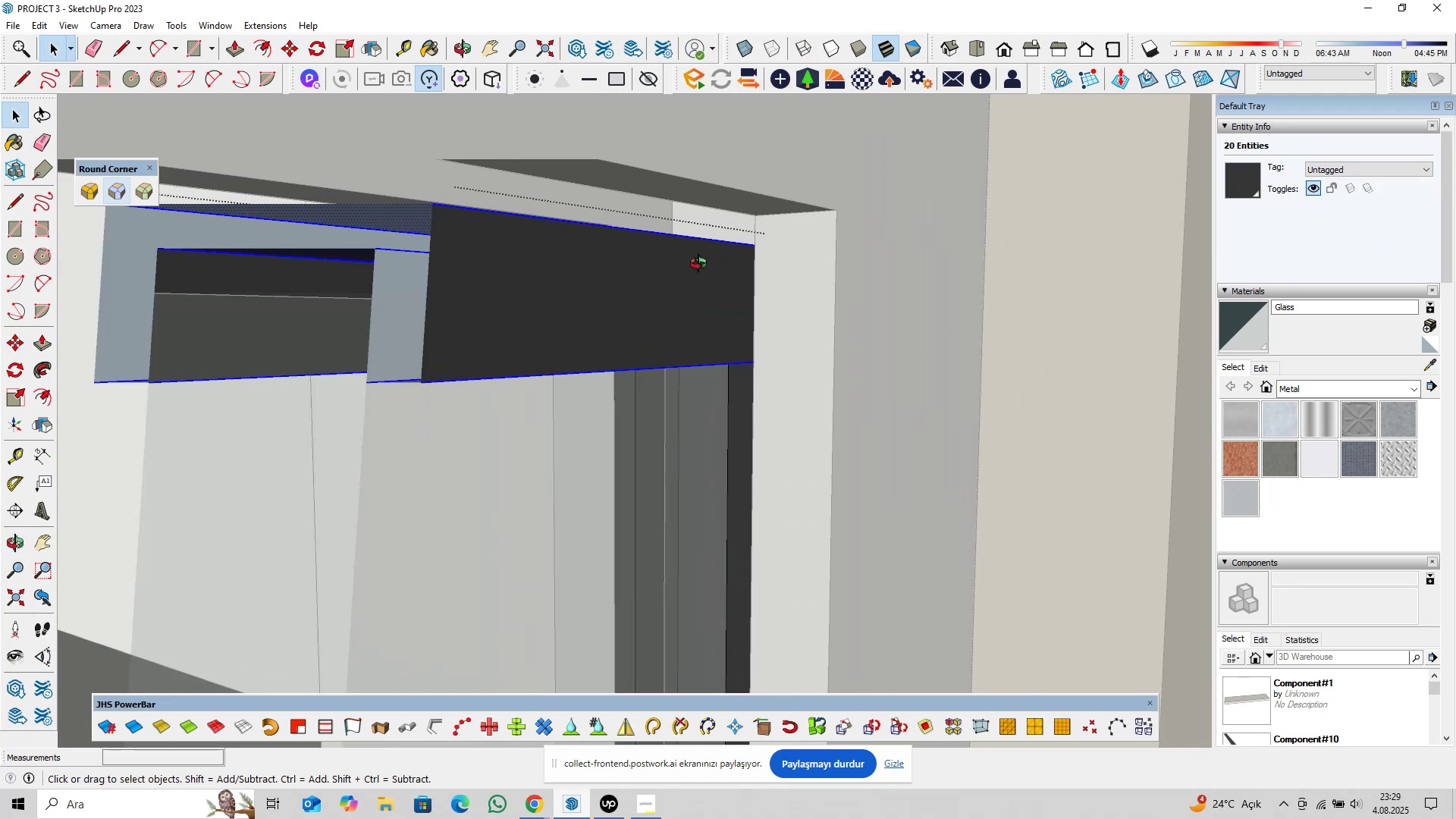 
hold_key(key=ShiftLeft, duration=0.39)
 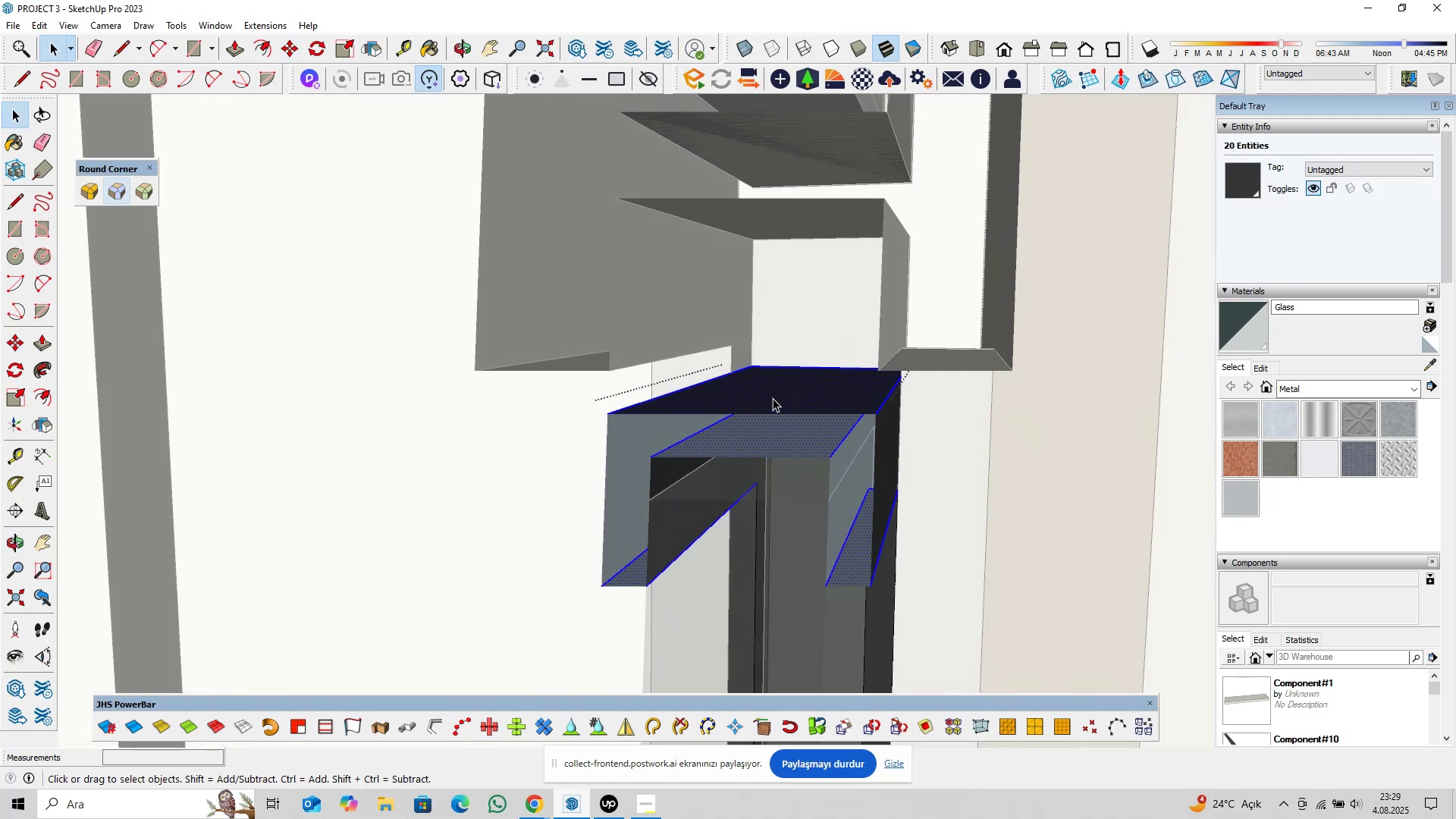 
key(M)
 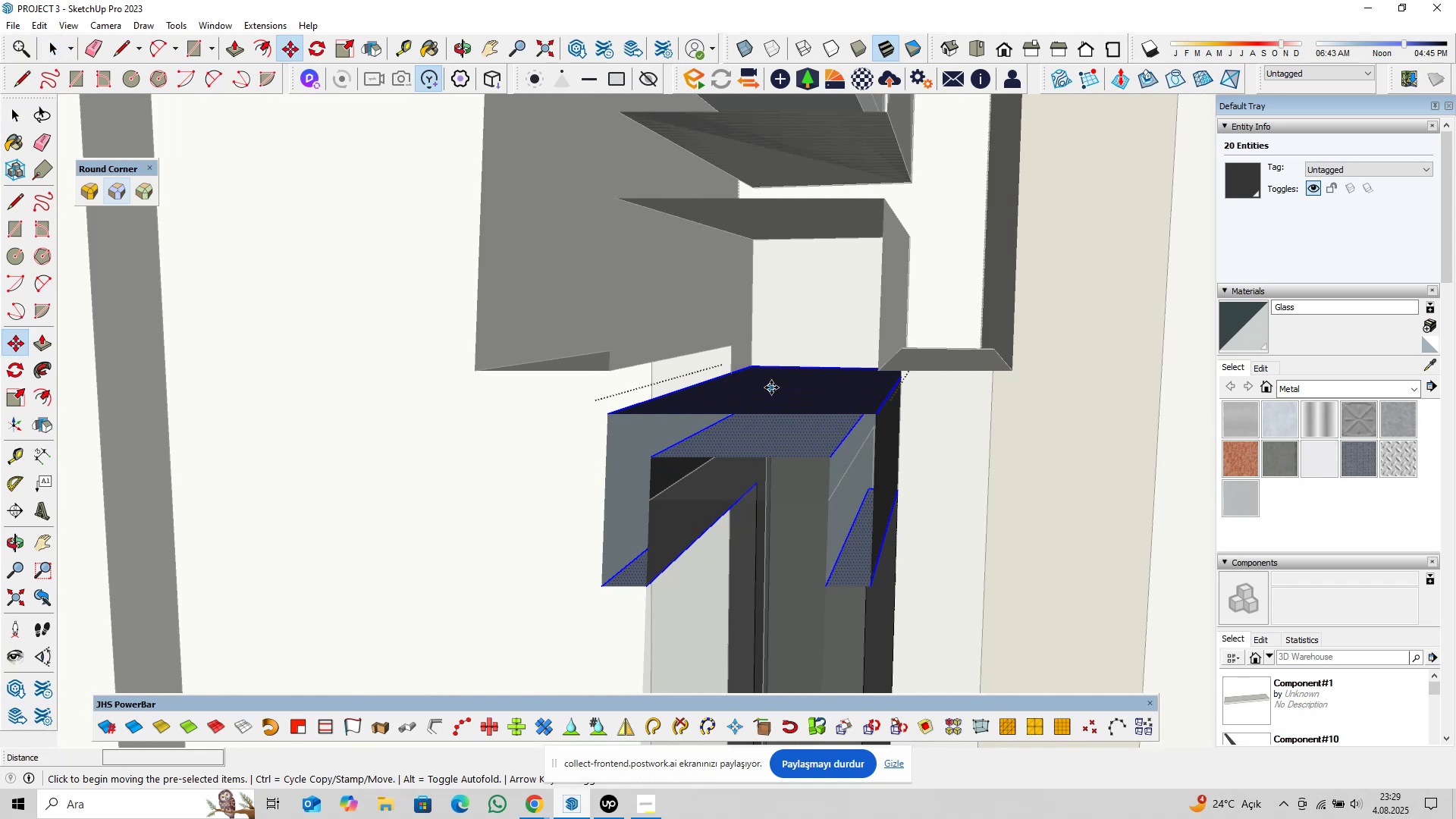 
left_click([771, 388])
 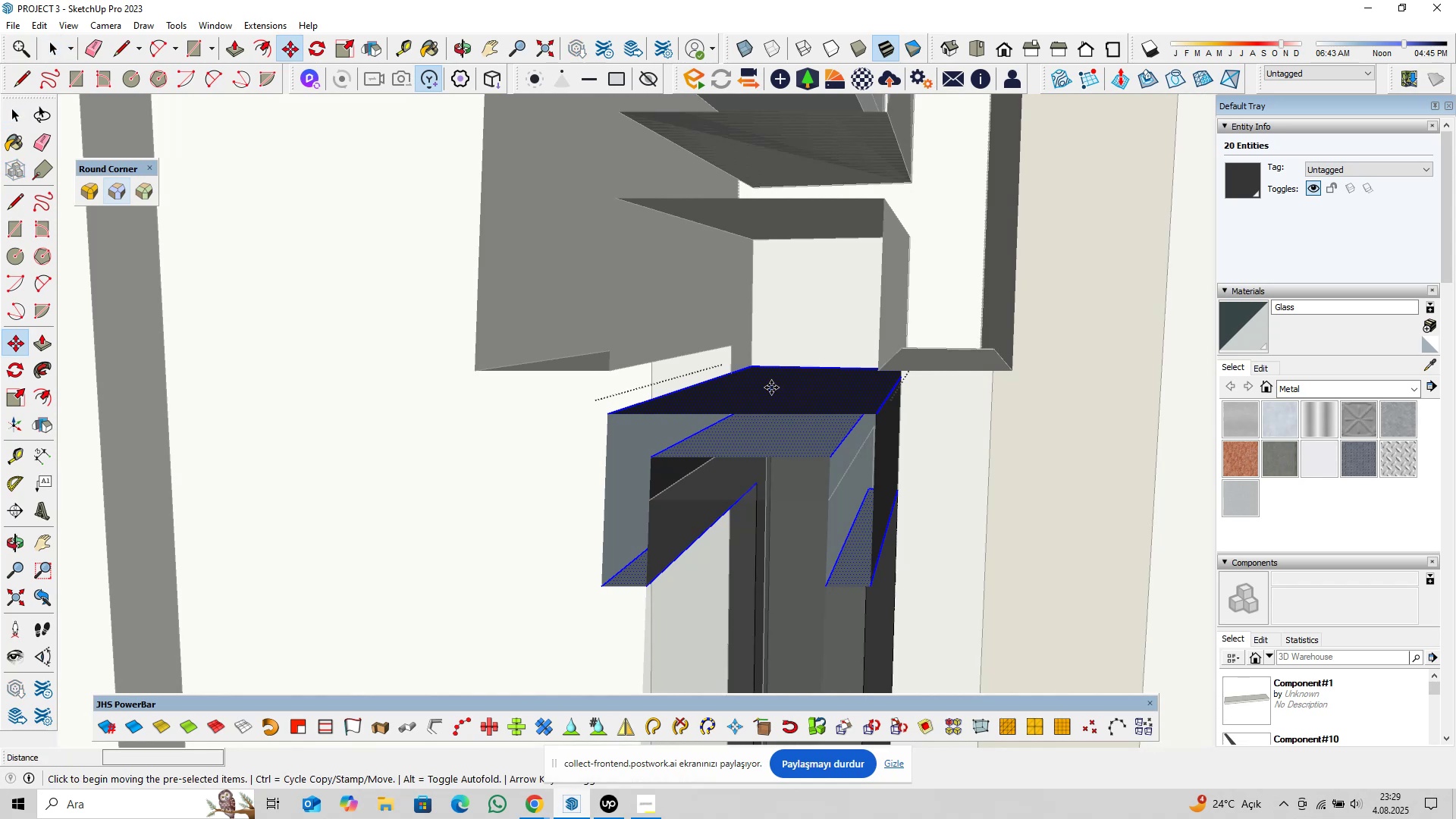 
key(ArrowUp)
 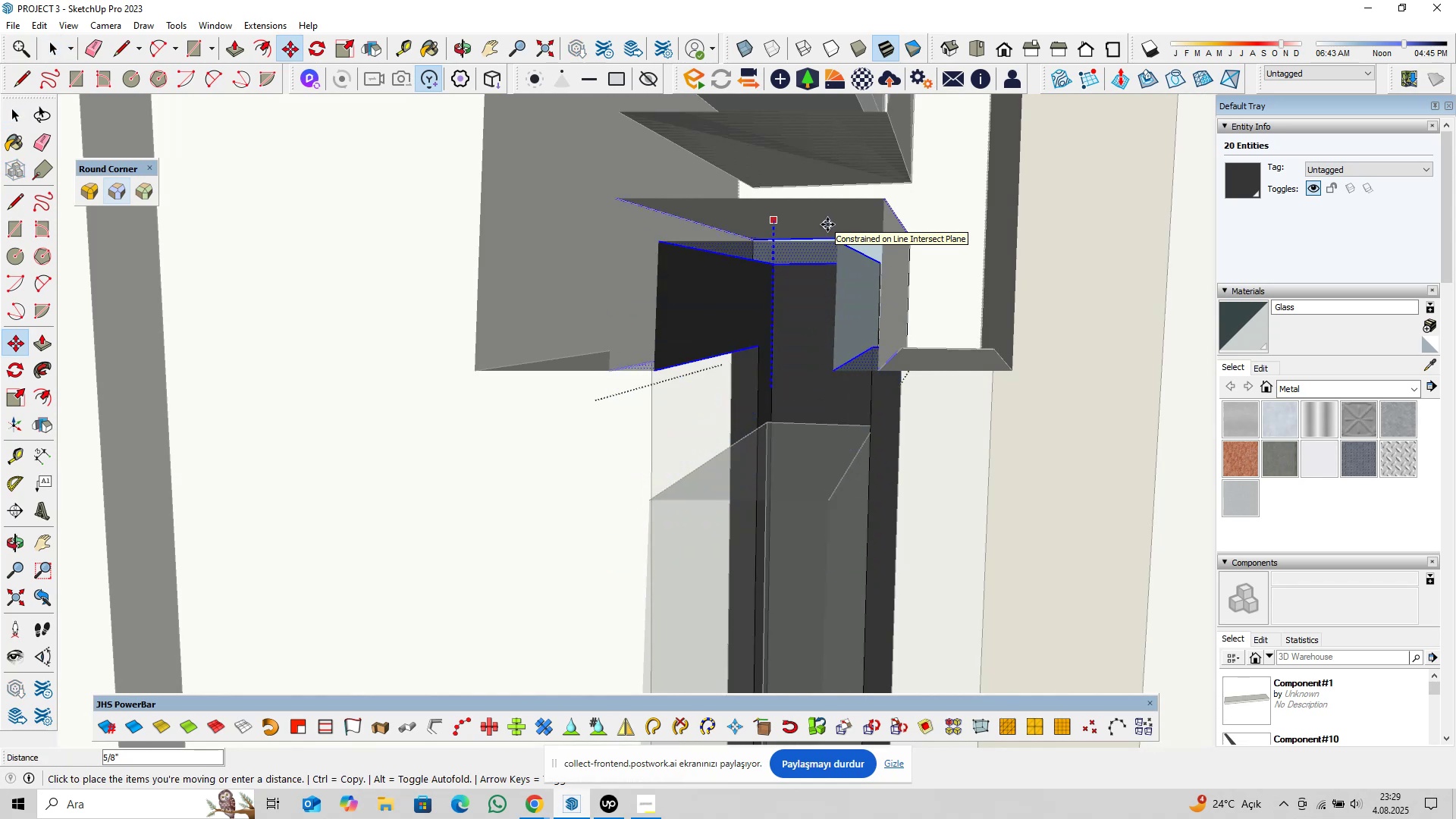 
type(0,625)
 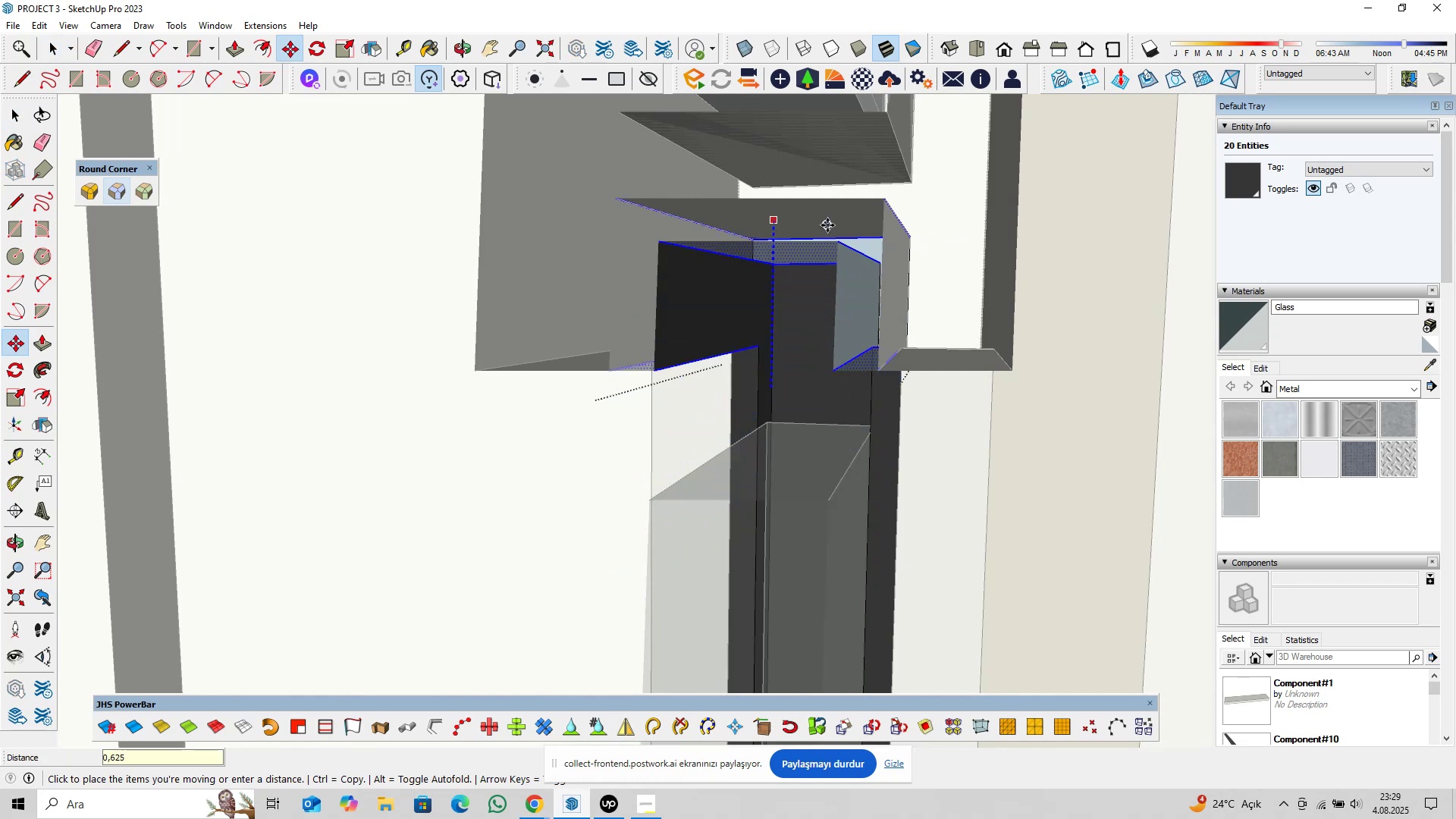 
key(Enter)
 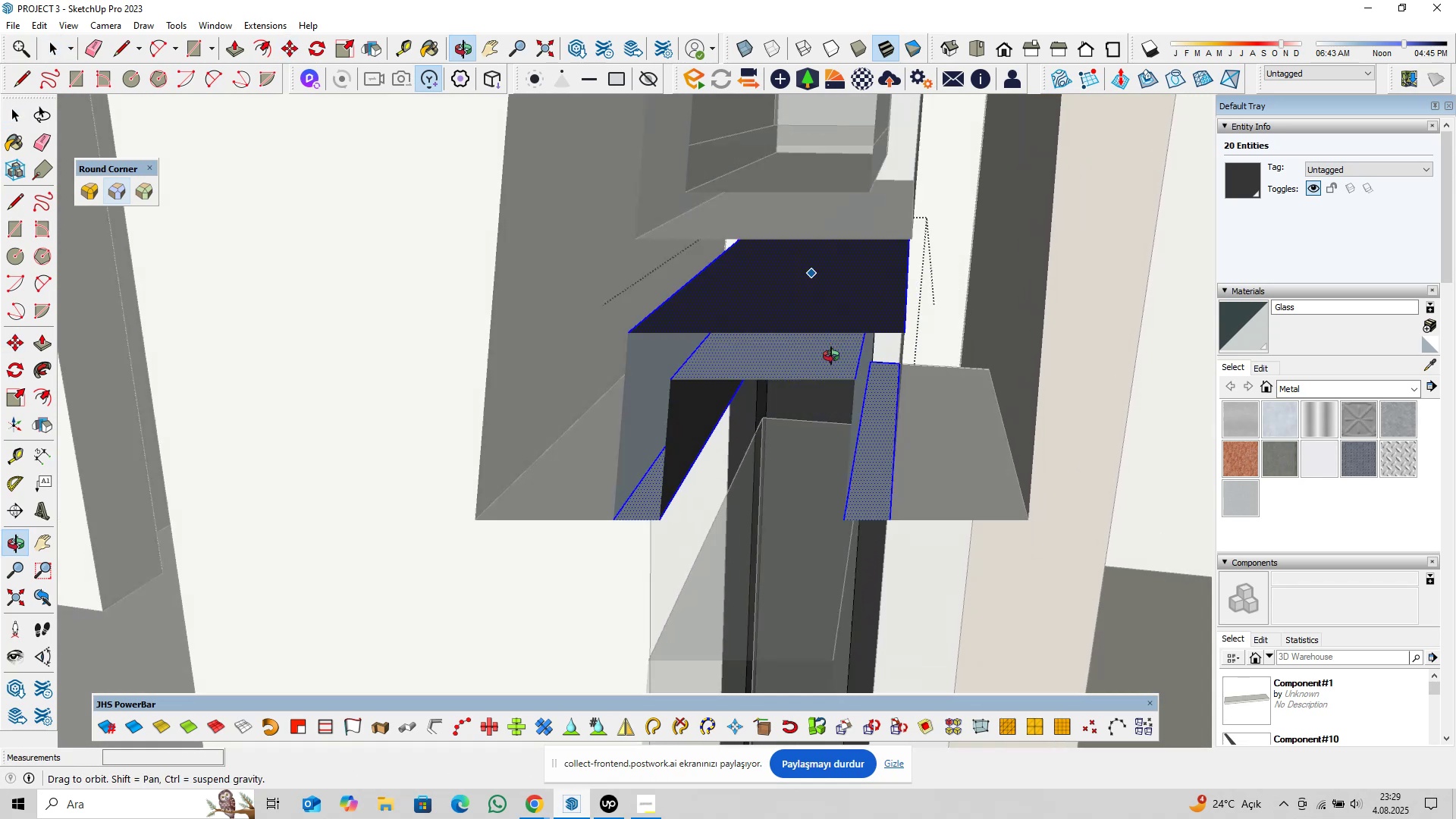 
key(Space)
 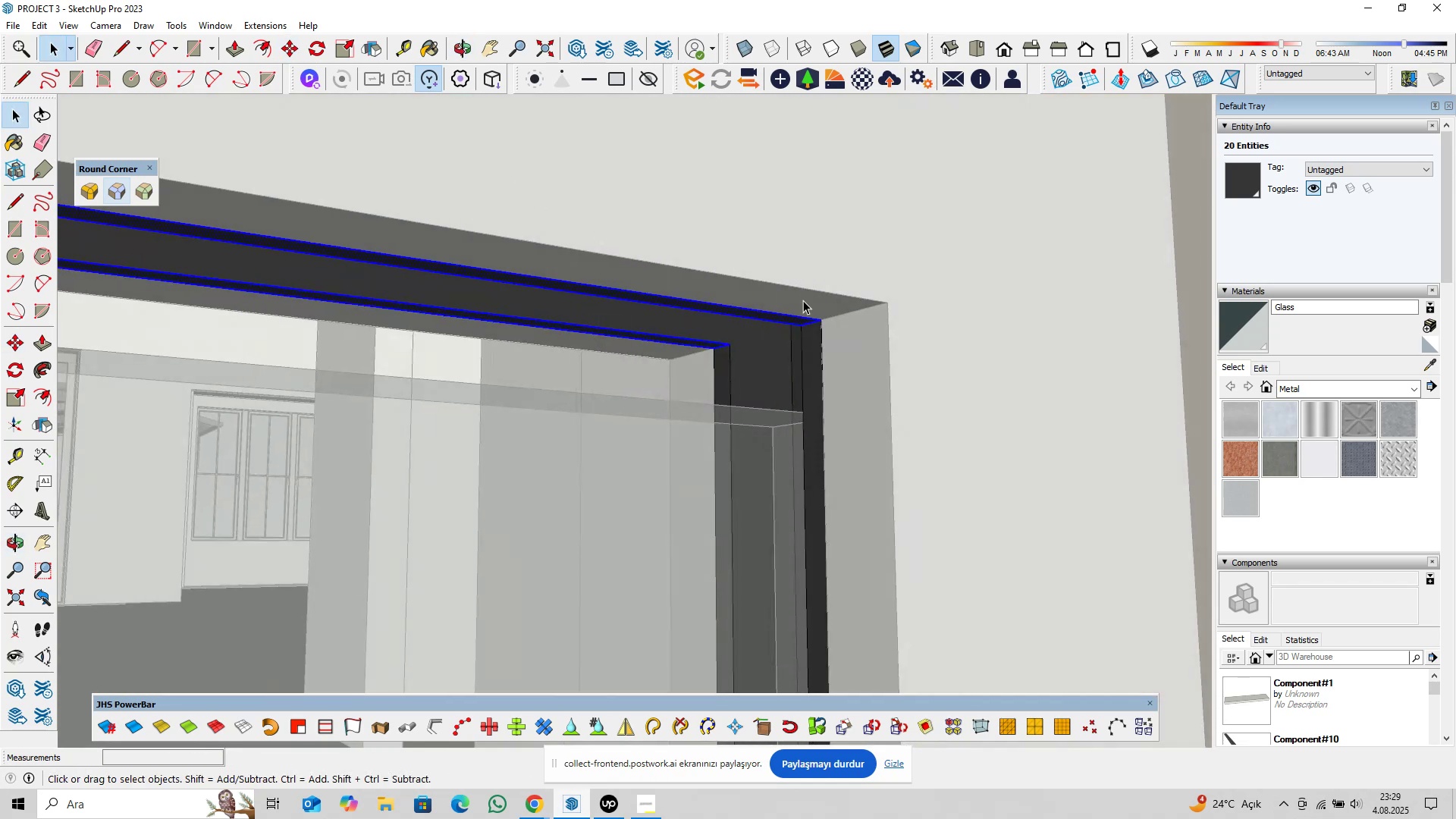 
scroll: coordinate [807, 404], scroll_direction: down, amount: 16.0
 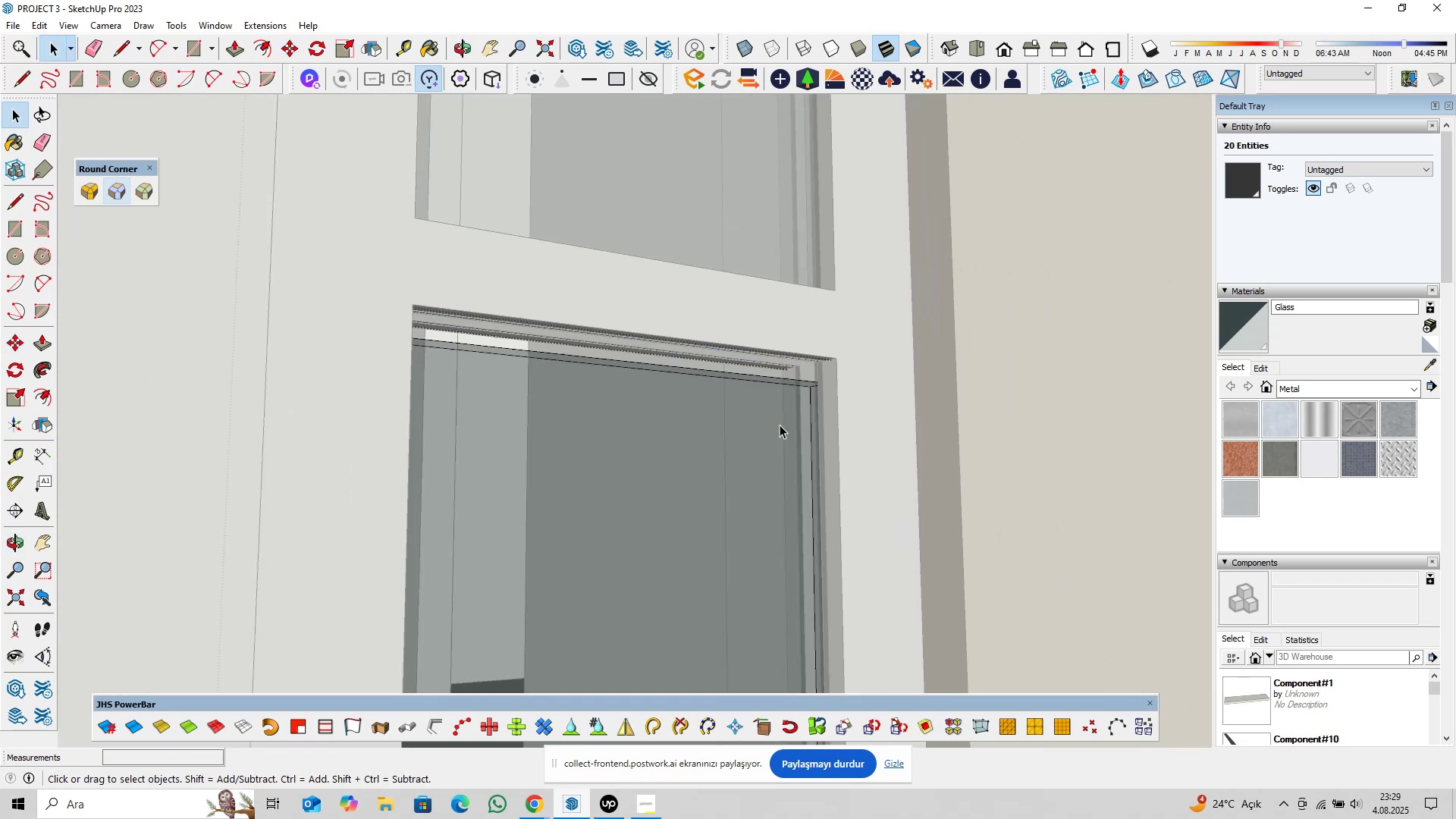 
double_click([780, 425])
 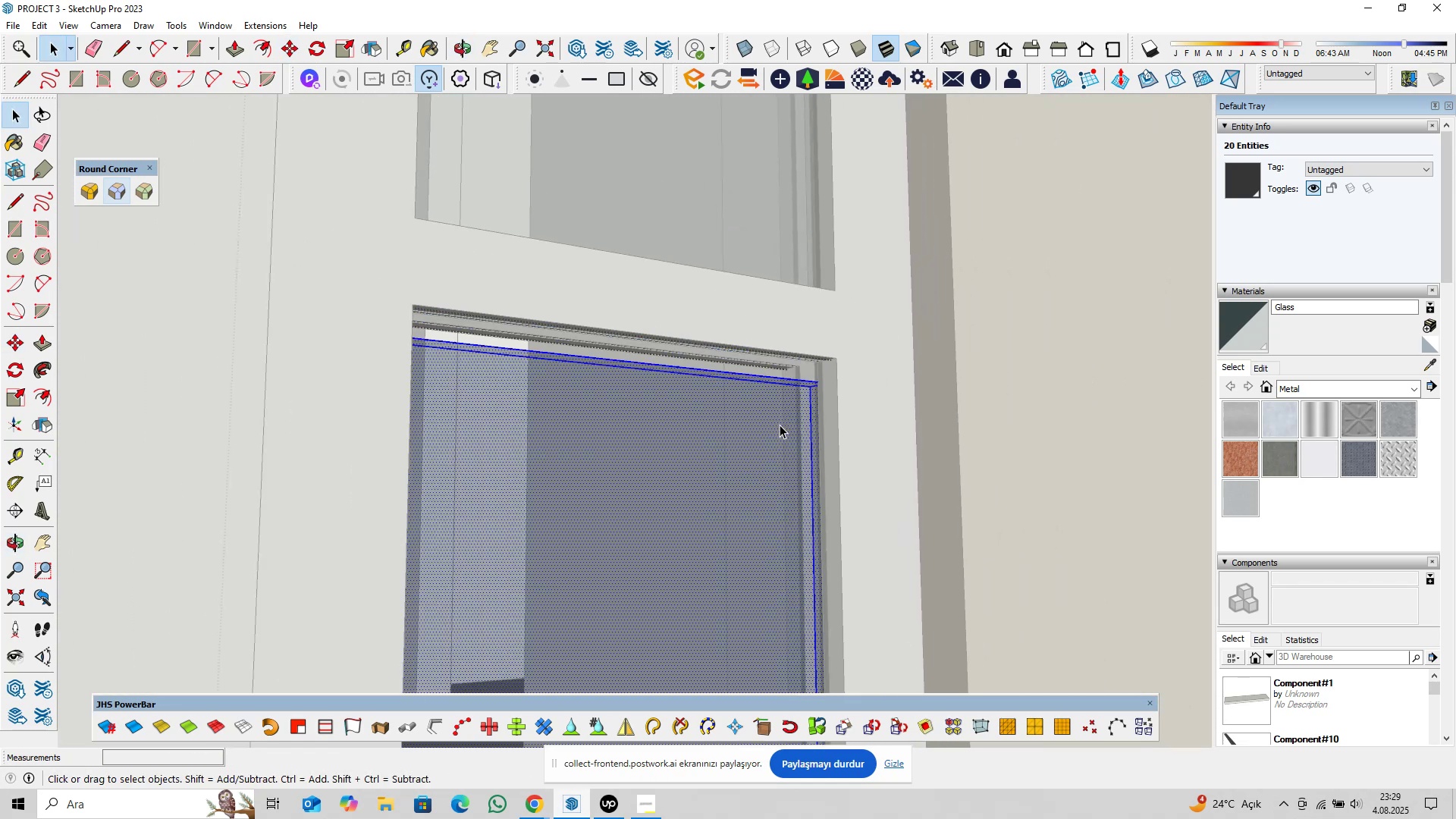 
triple_click([780, 425])
 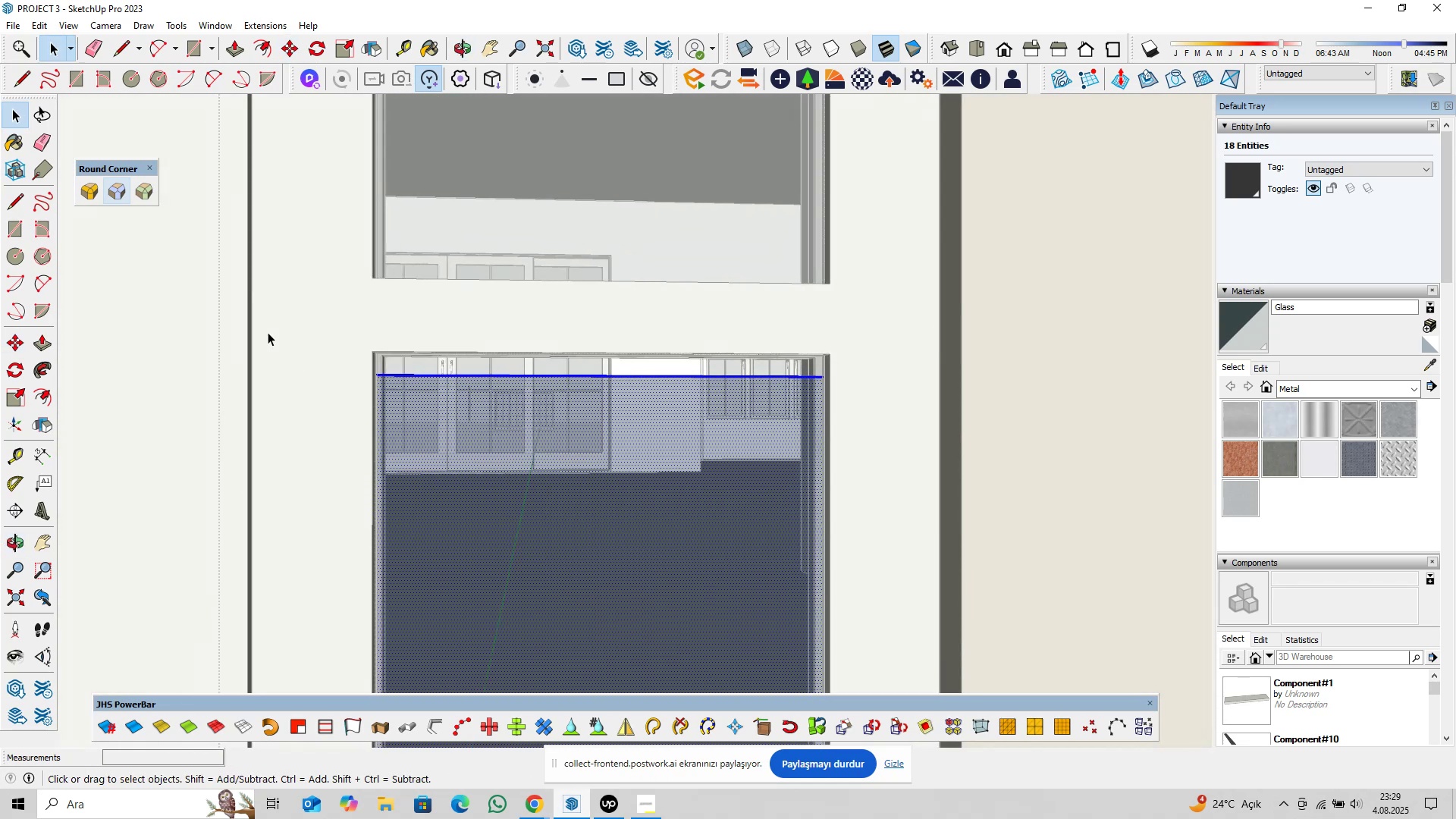 
left_click_drag(start_coordinate=[197, 304], to_coordinate=[964, 492])
 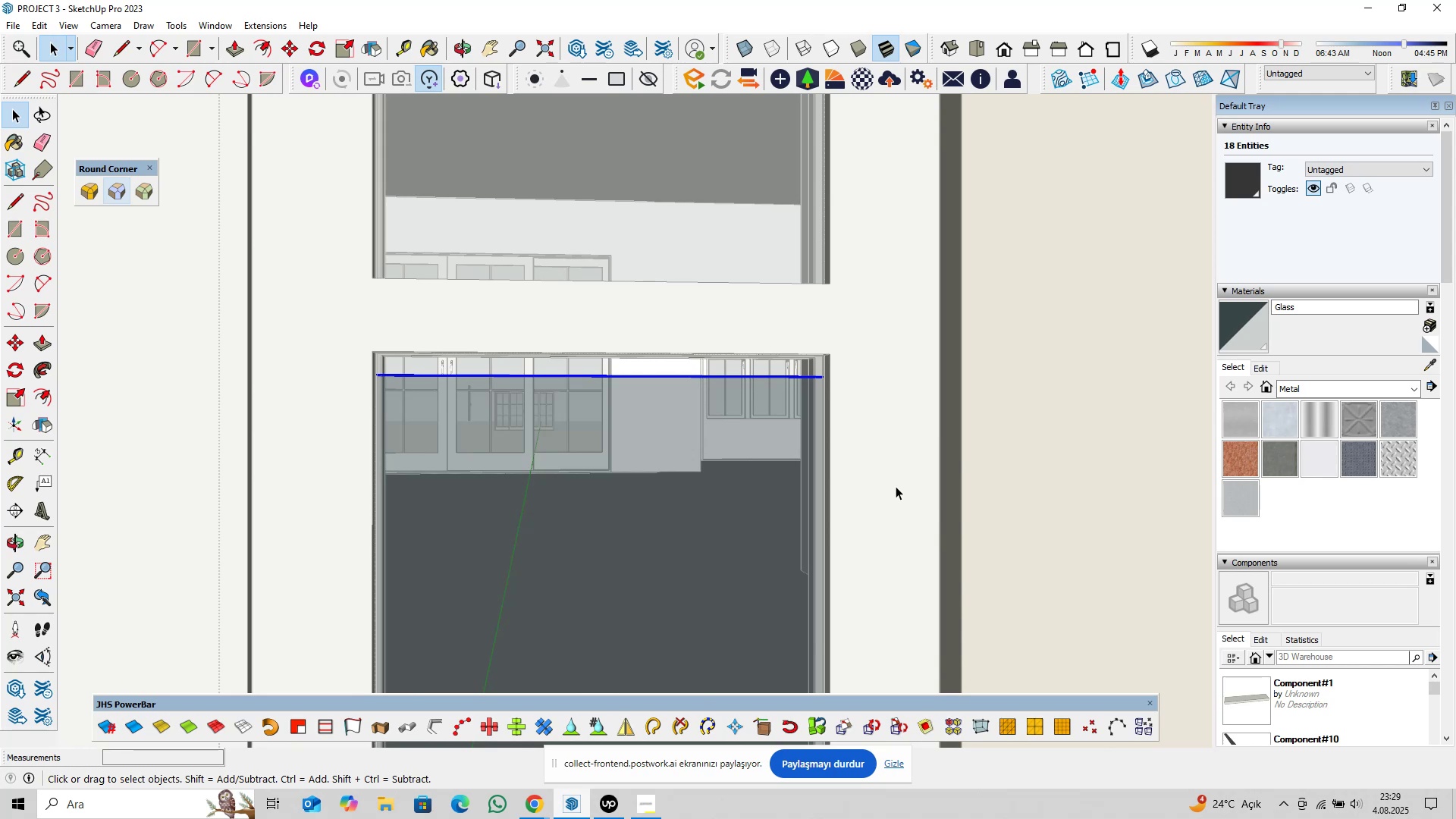 
key(M)
 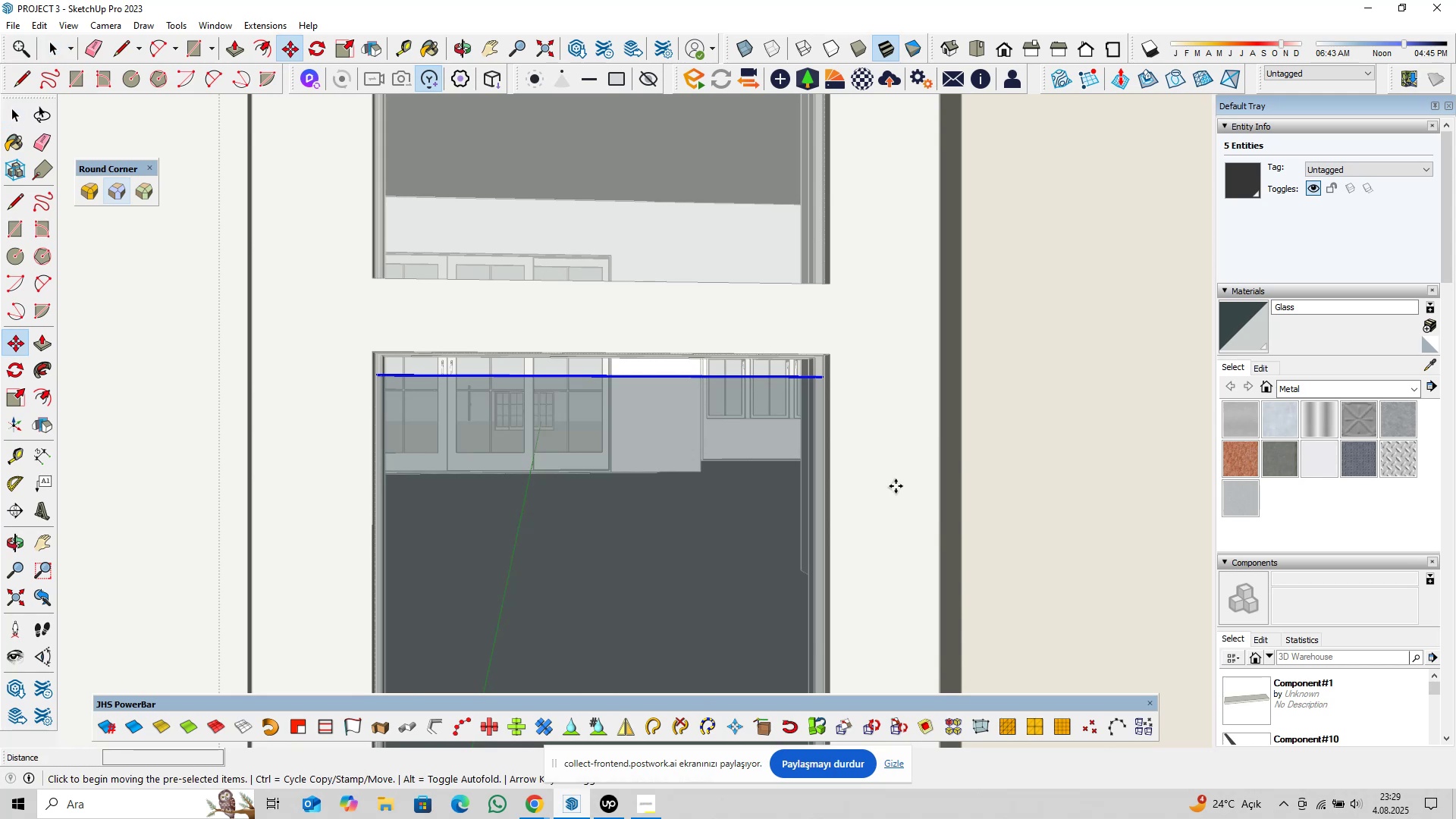 
left_click([896, 486])
 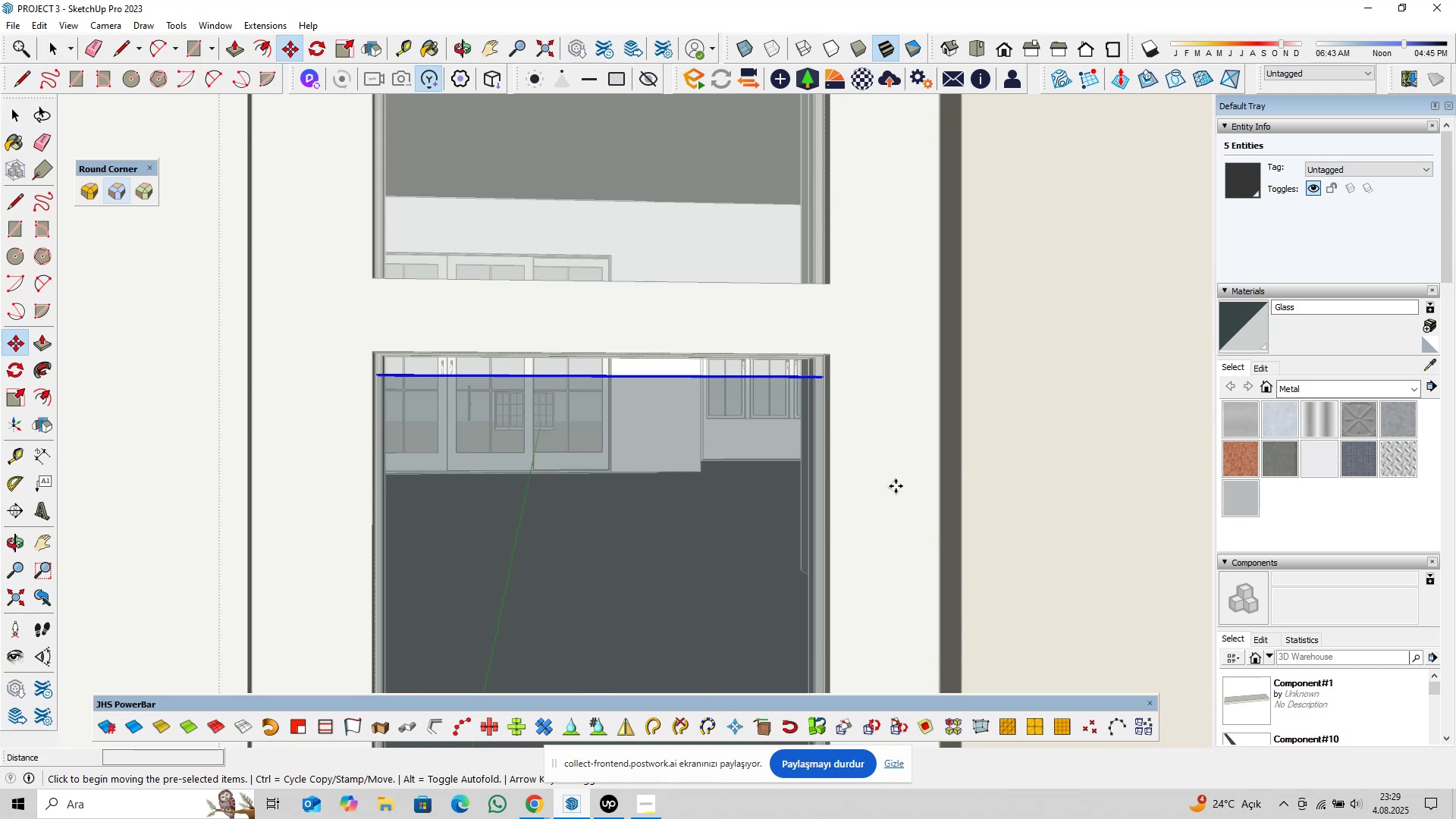 
key(ArrowUp)
 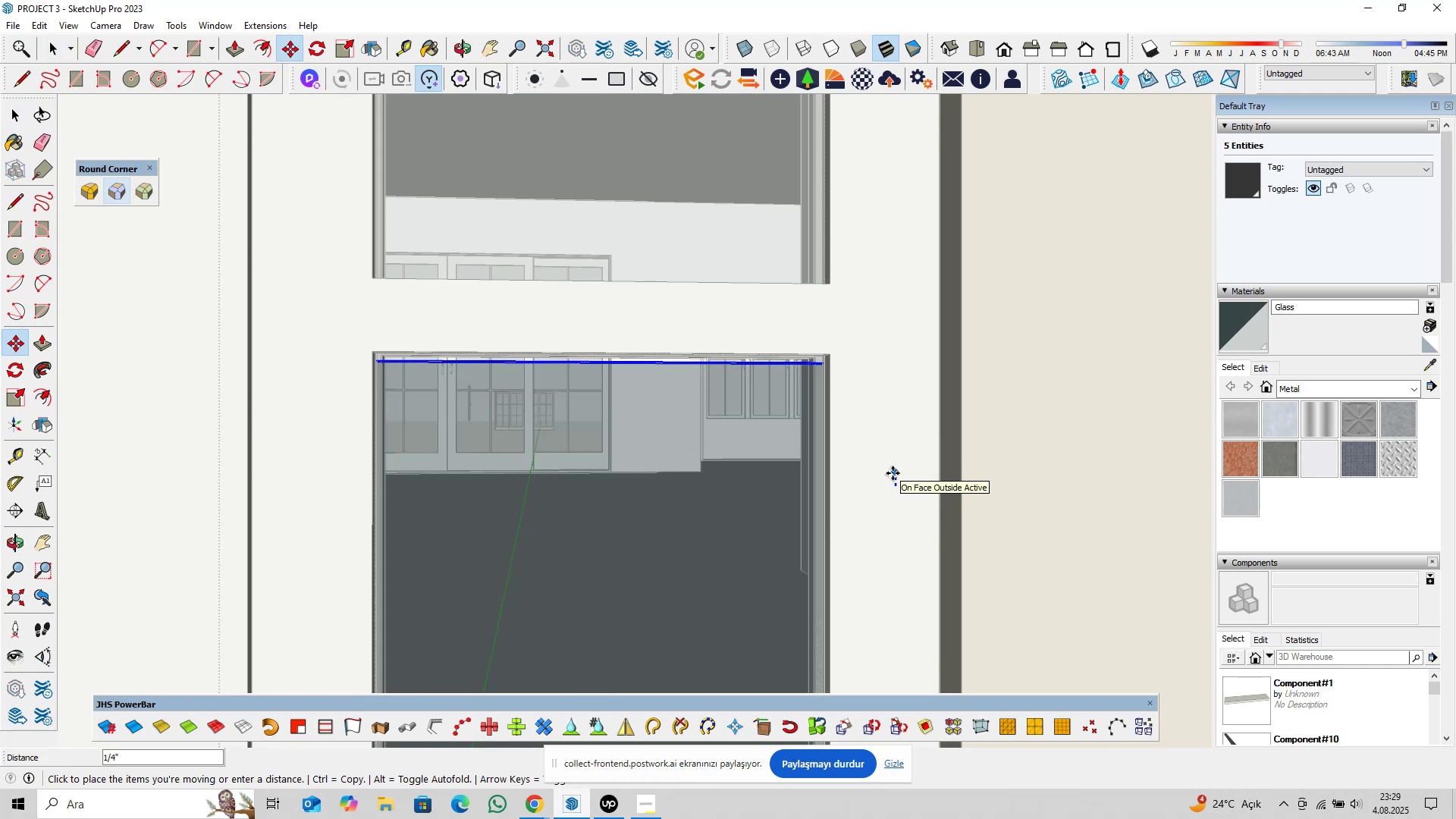 
type(0,625)
 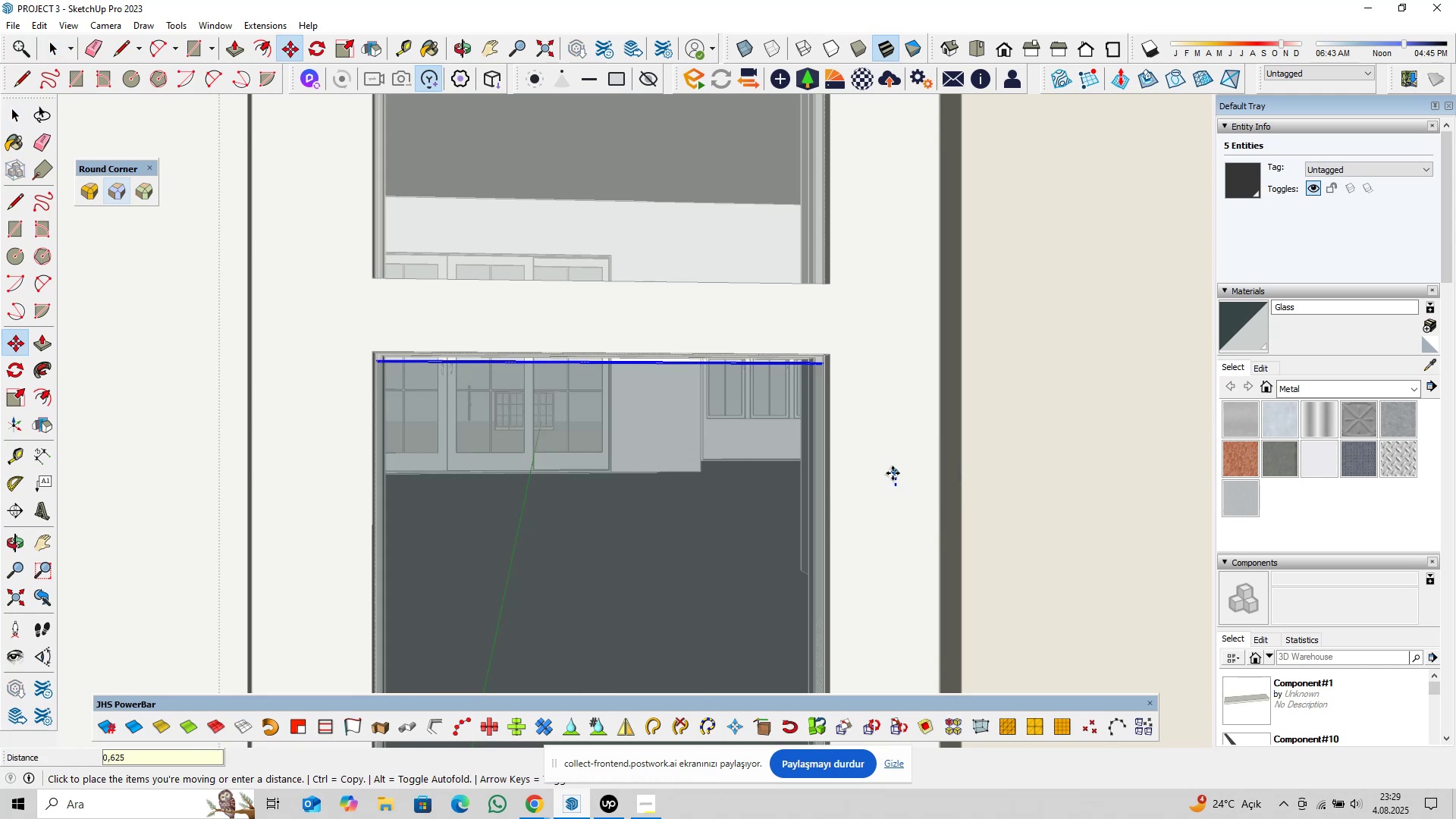 
key(Enter)
 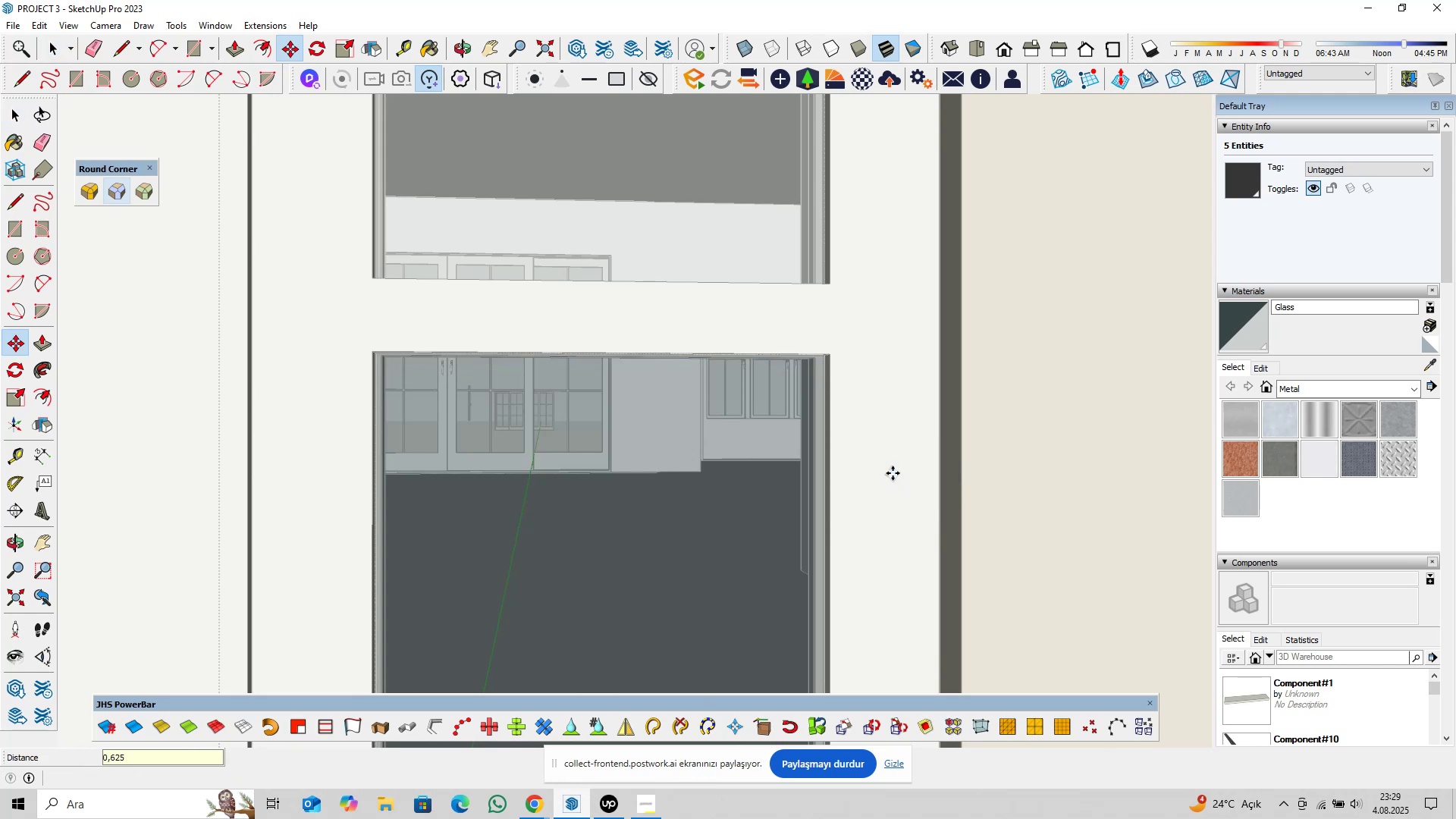 
key(Space)
 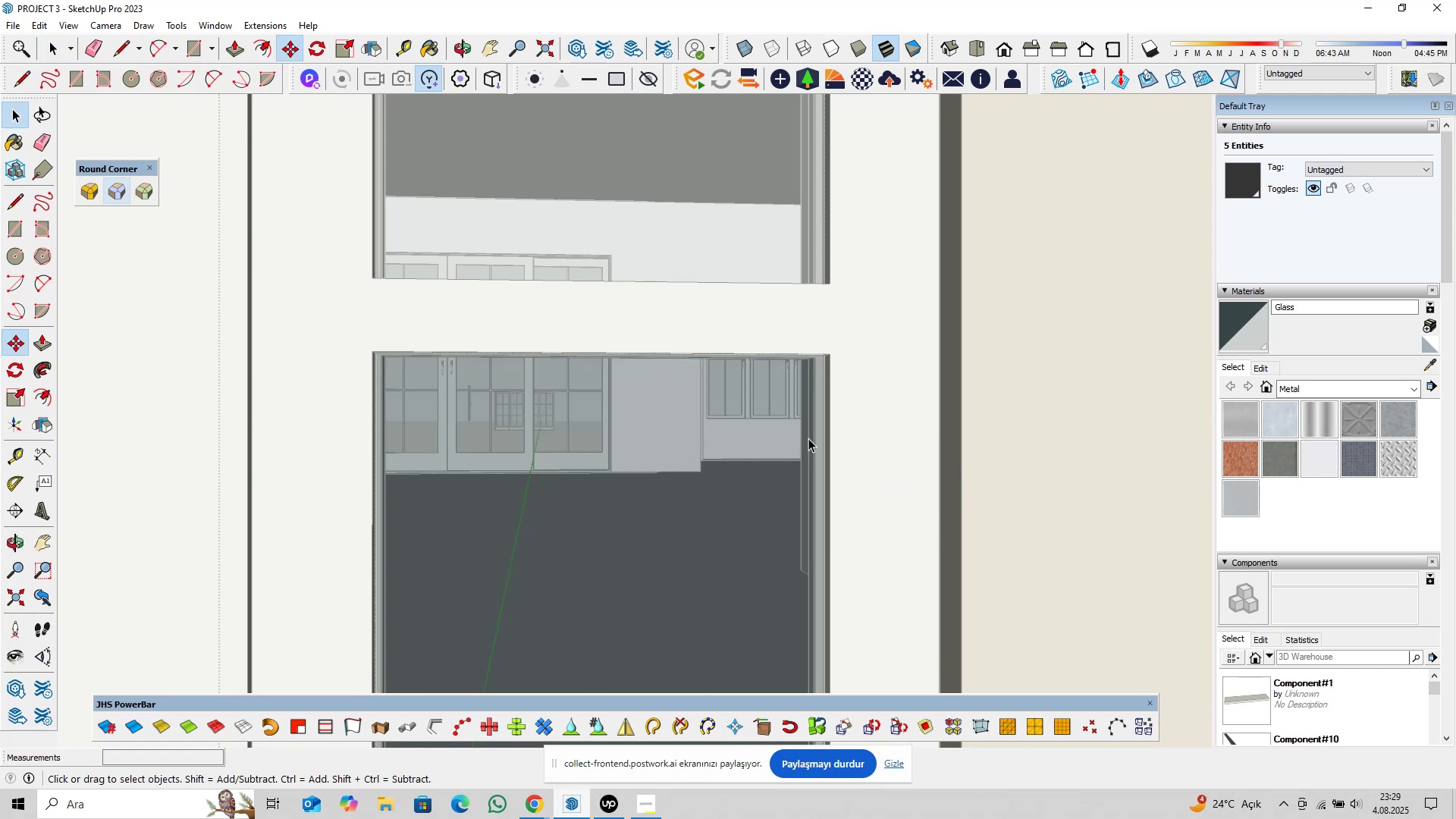 
scroll: coordinate [734, 448], scroll_direction: down, amount: 11.0
 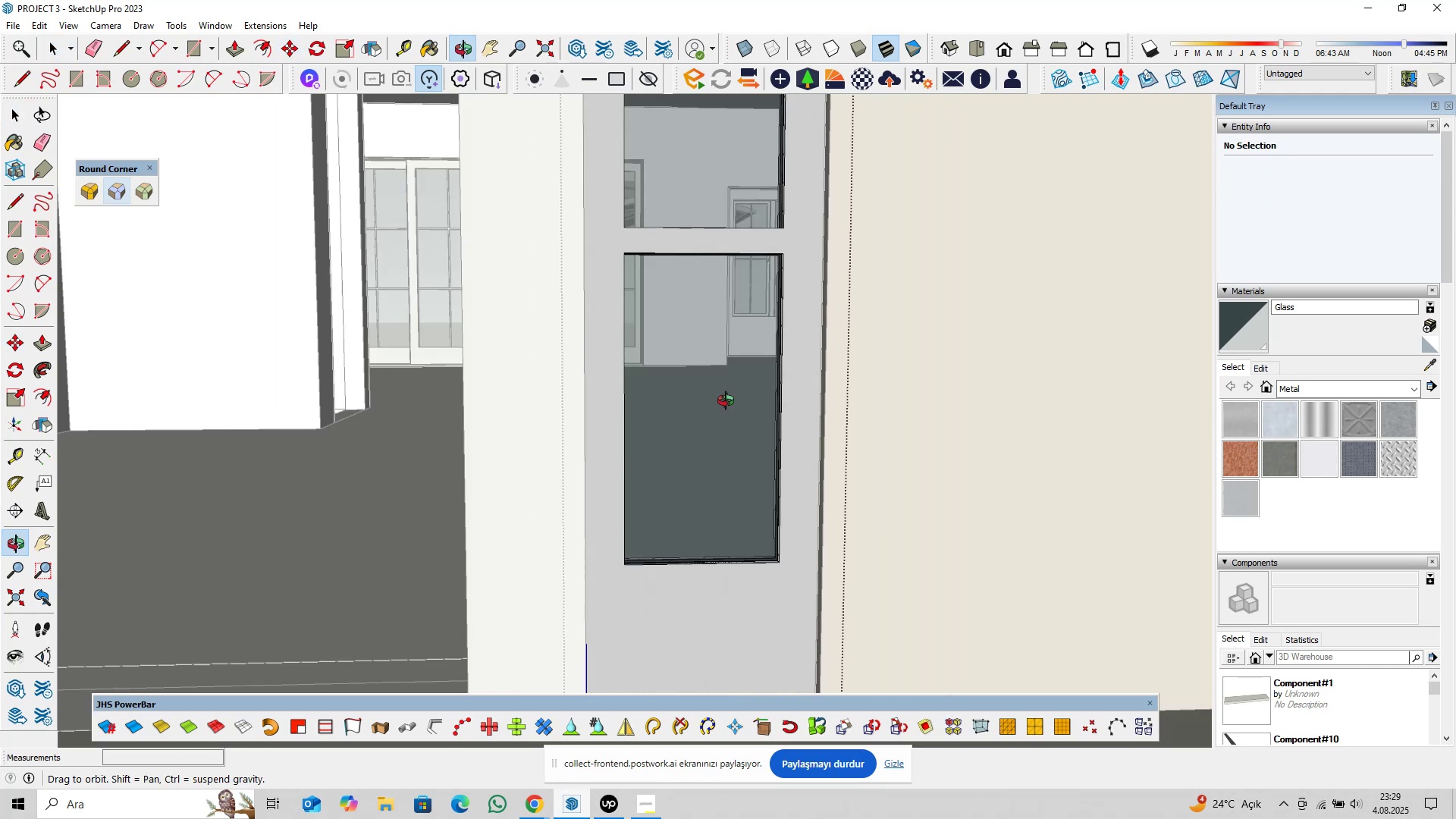 
key(Escape)
 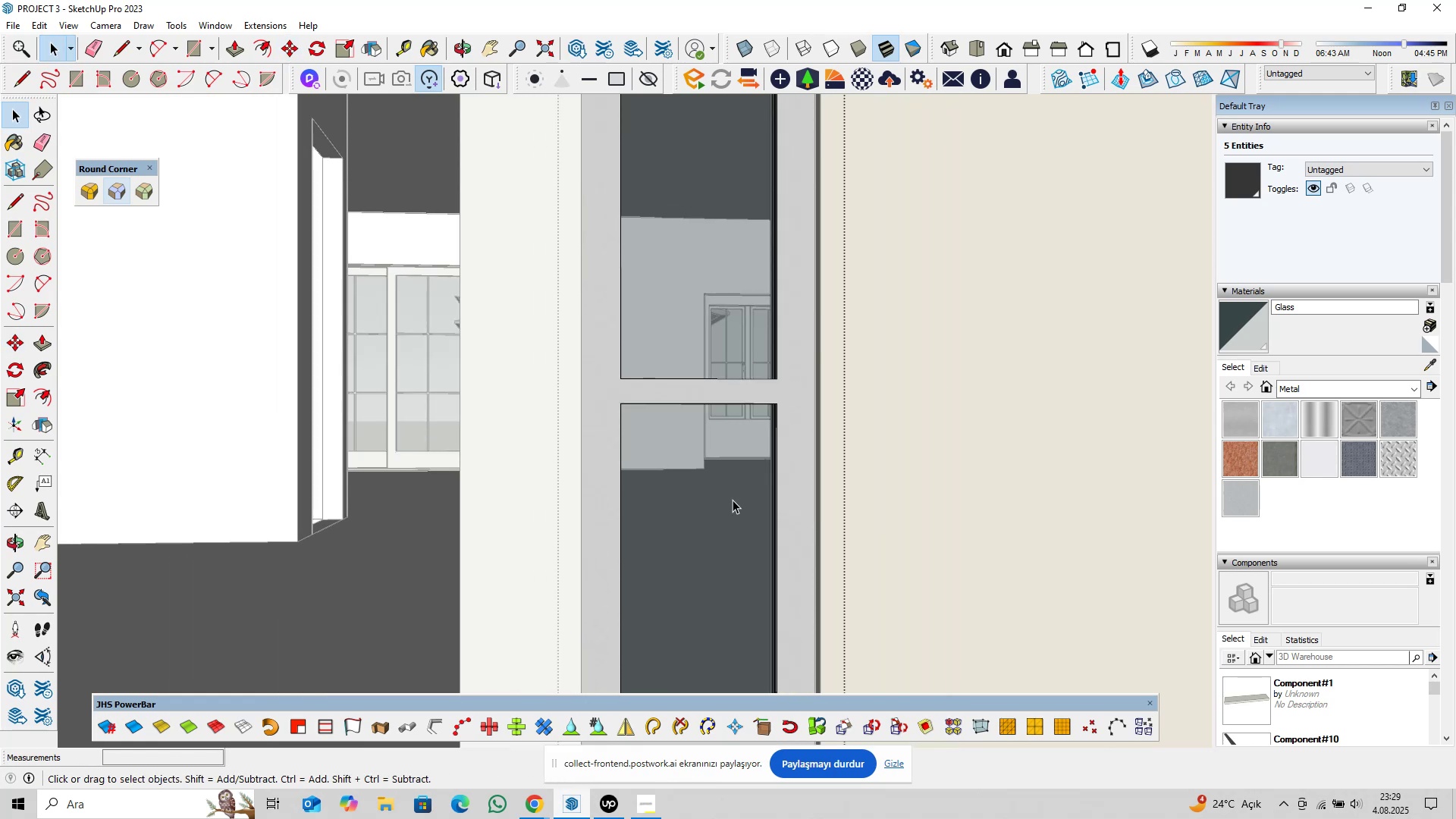 
key(Shift+ShiftLeft)
 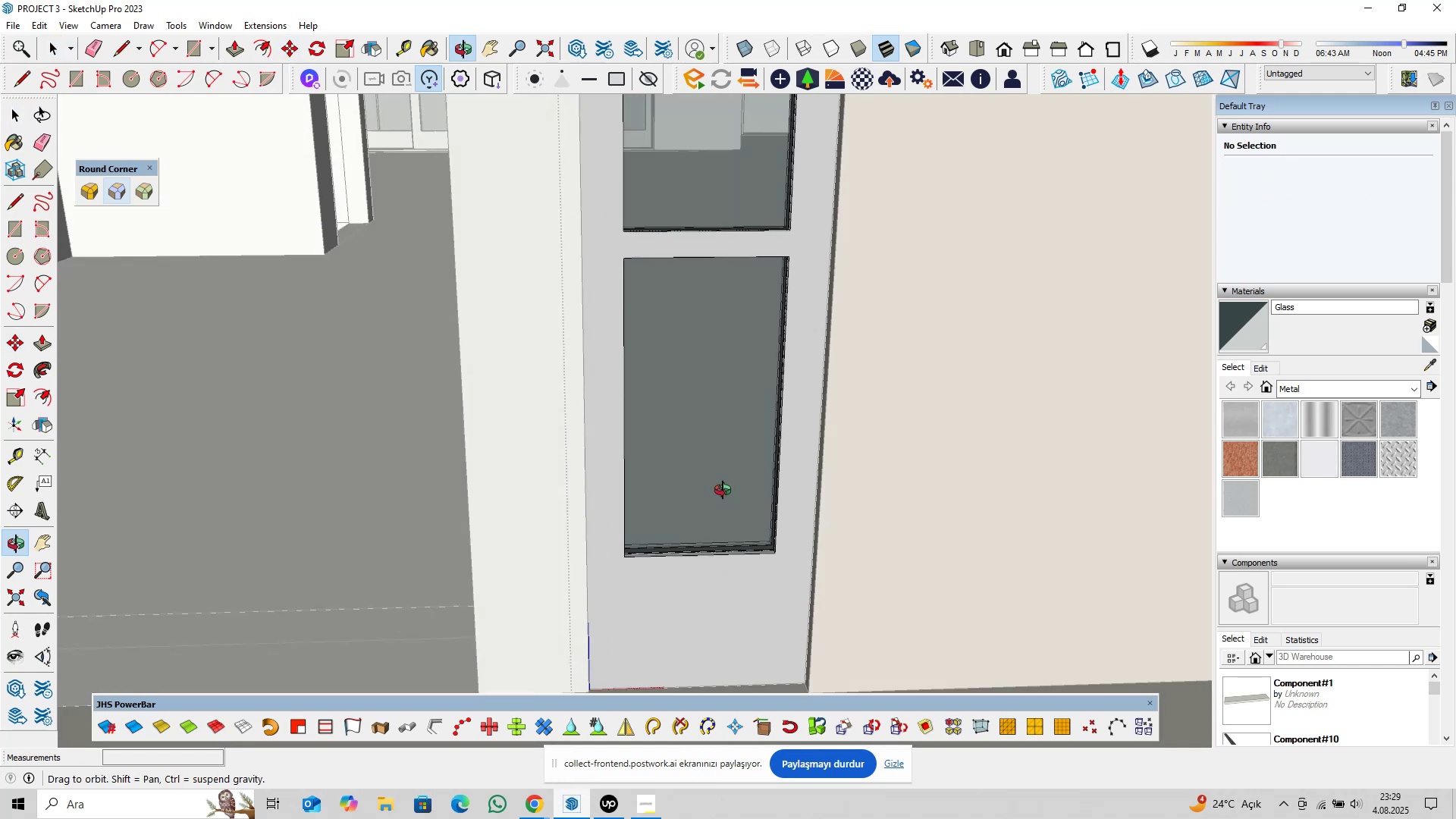 
scroll: coordinate [804, 488], scroll_direction: up, amount: 24.0
 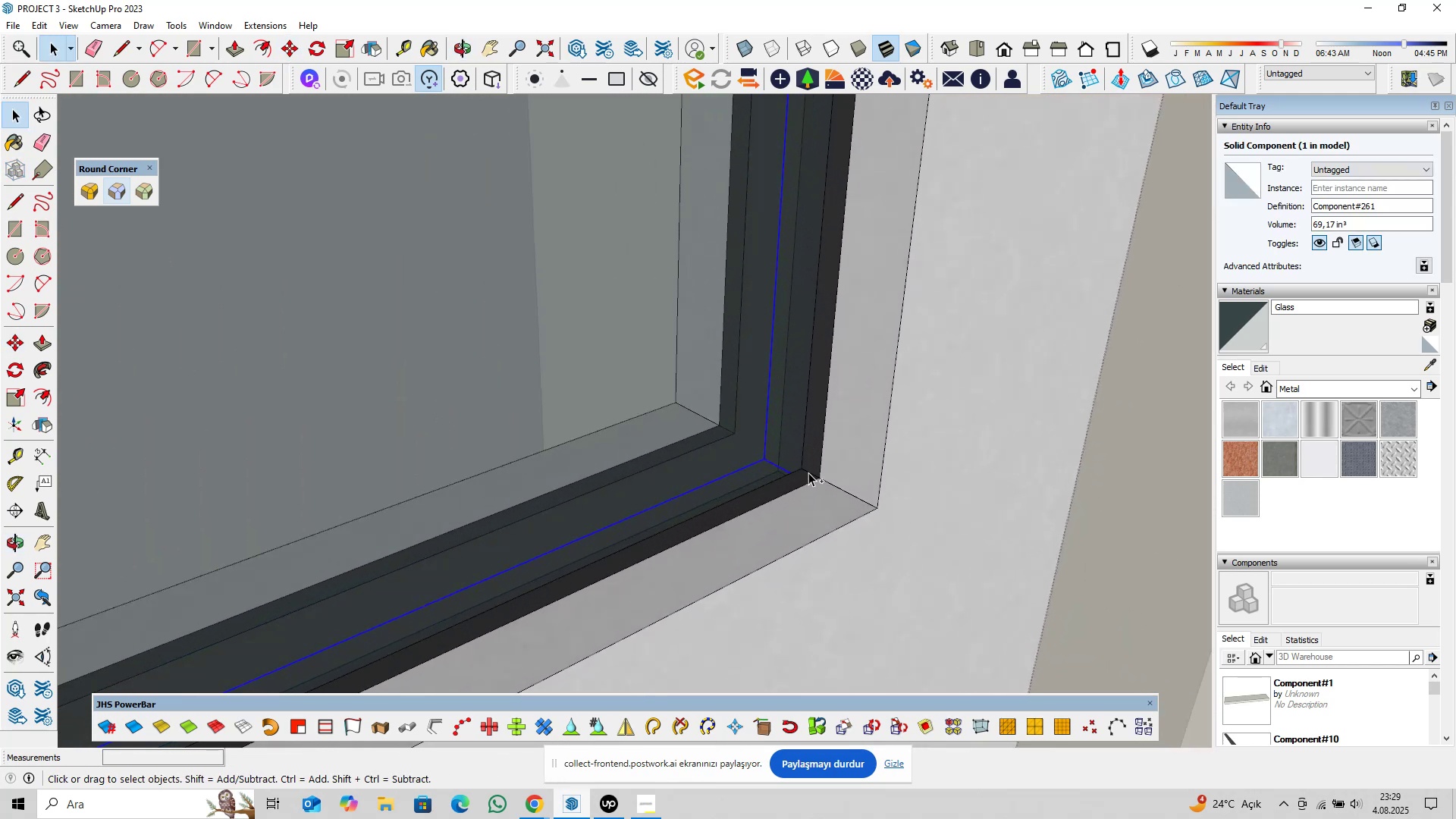 
left_click([742, 529])
 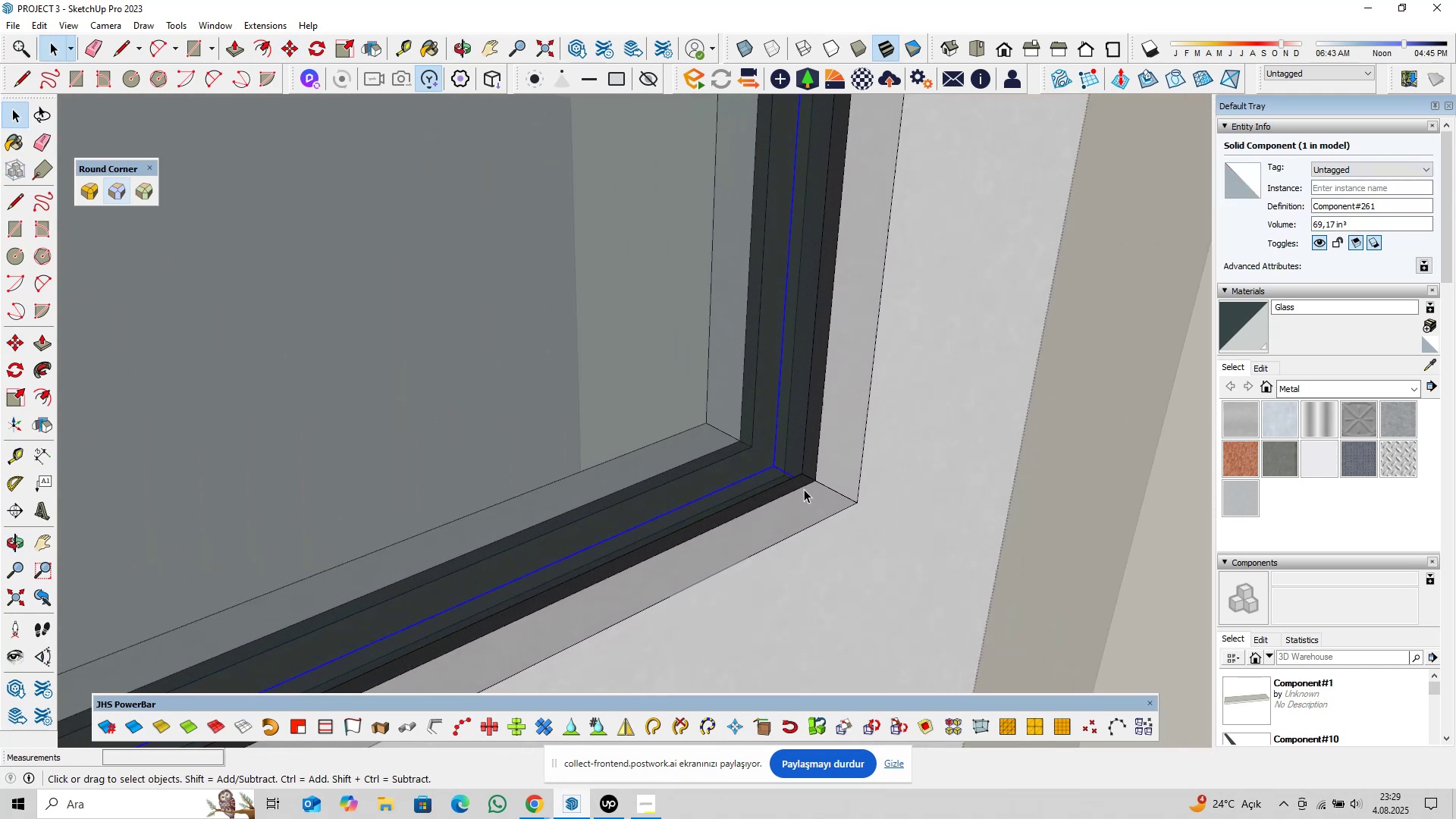 
hold_key(key=ControlLeft, duration=0.51)
left_click([808, 472])
 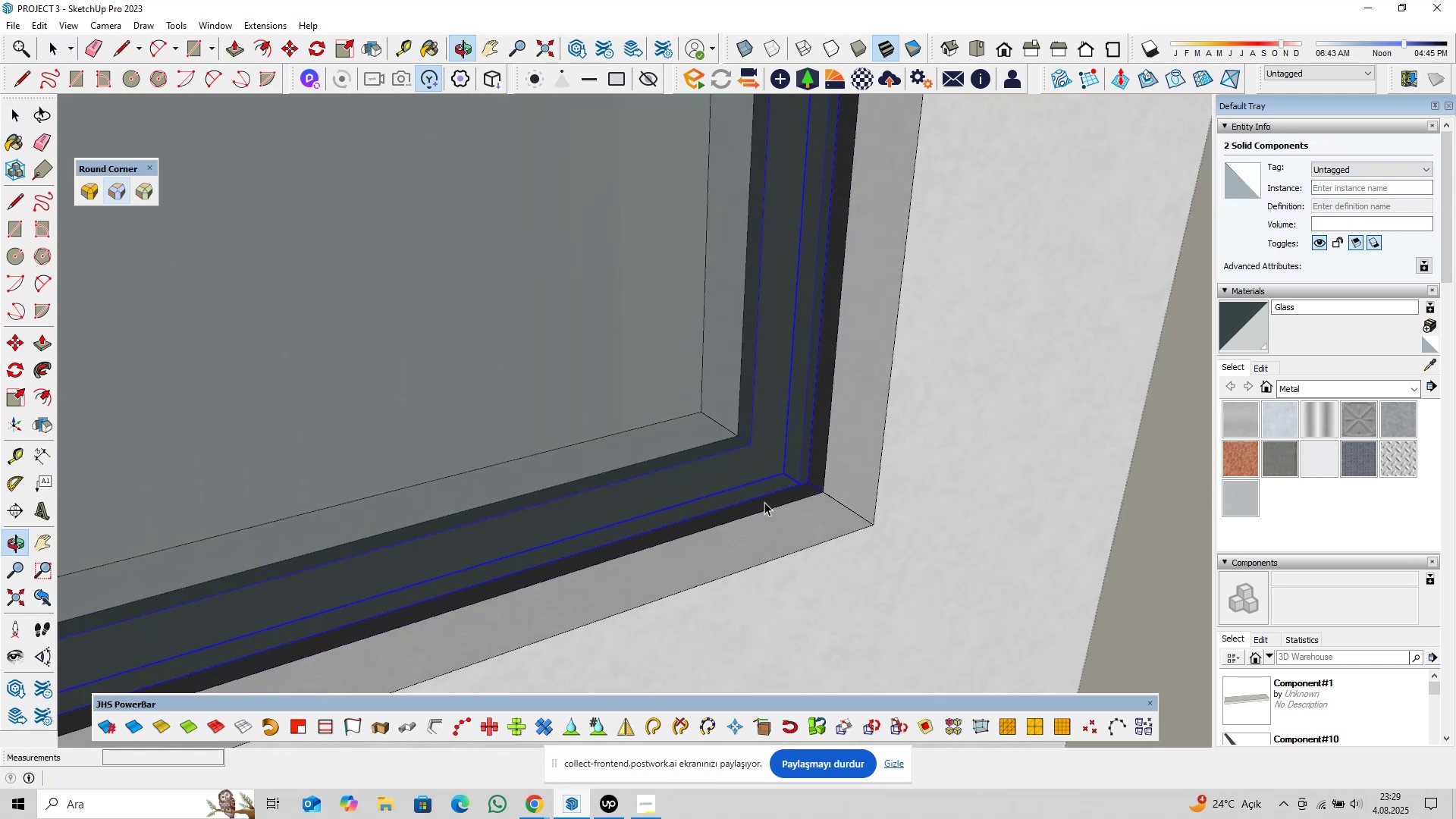 
key(M)
 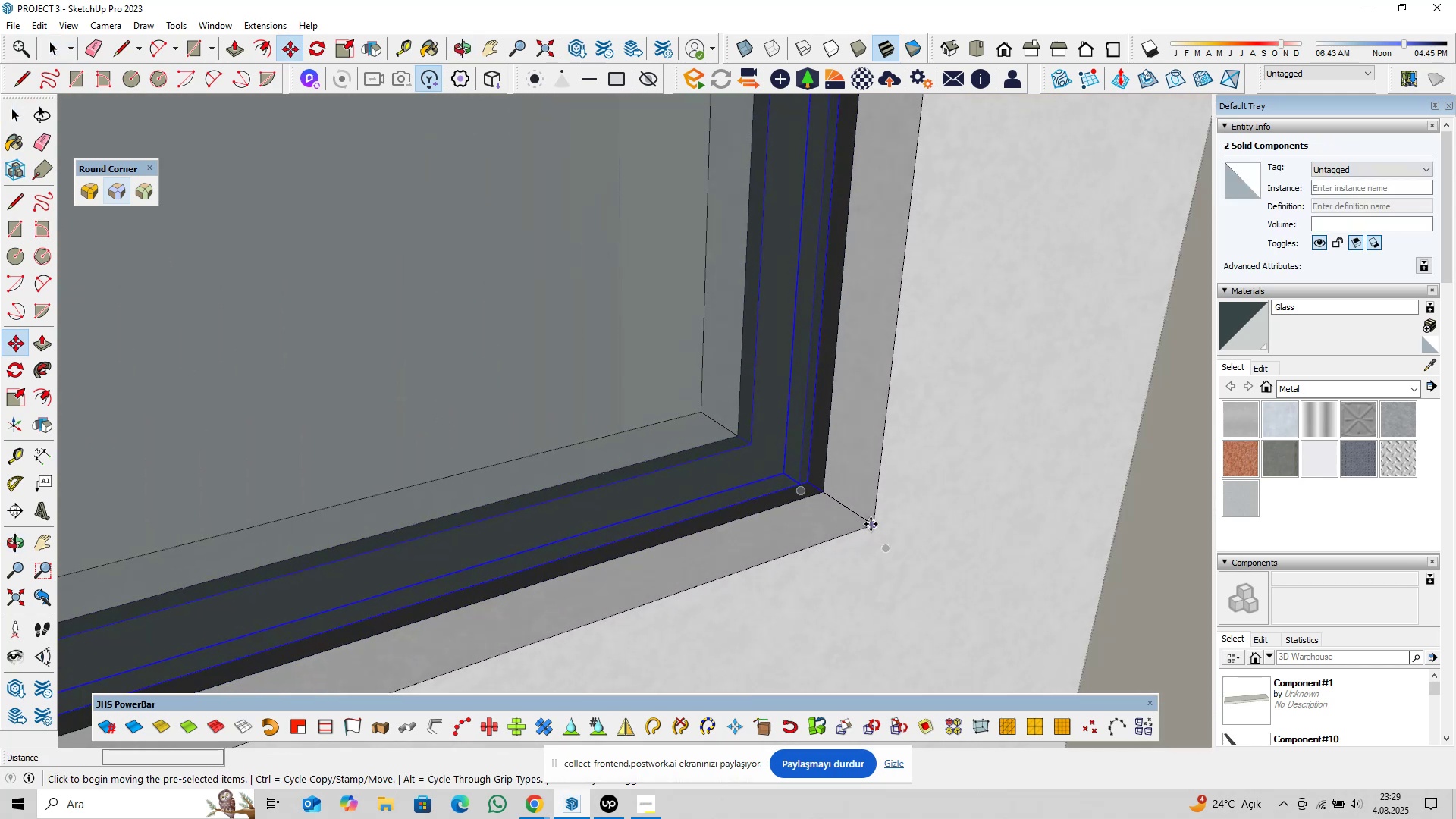 
key(Control+ControlLeft)
 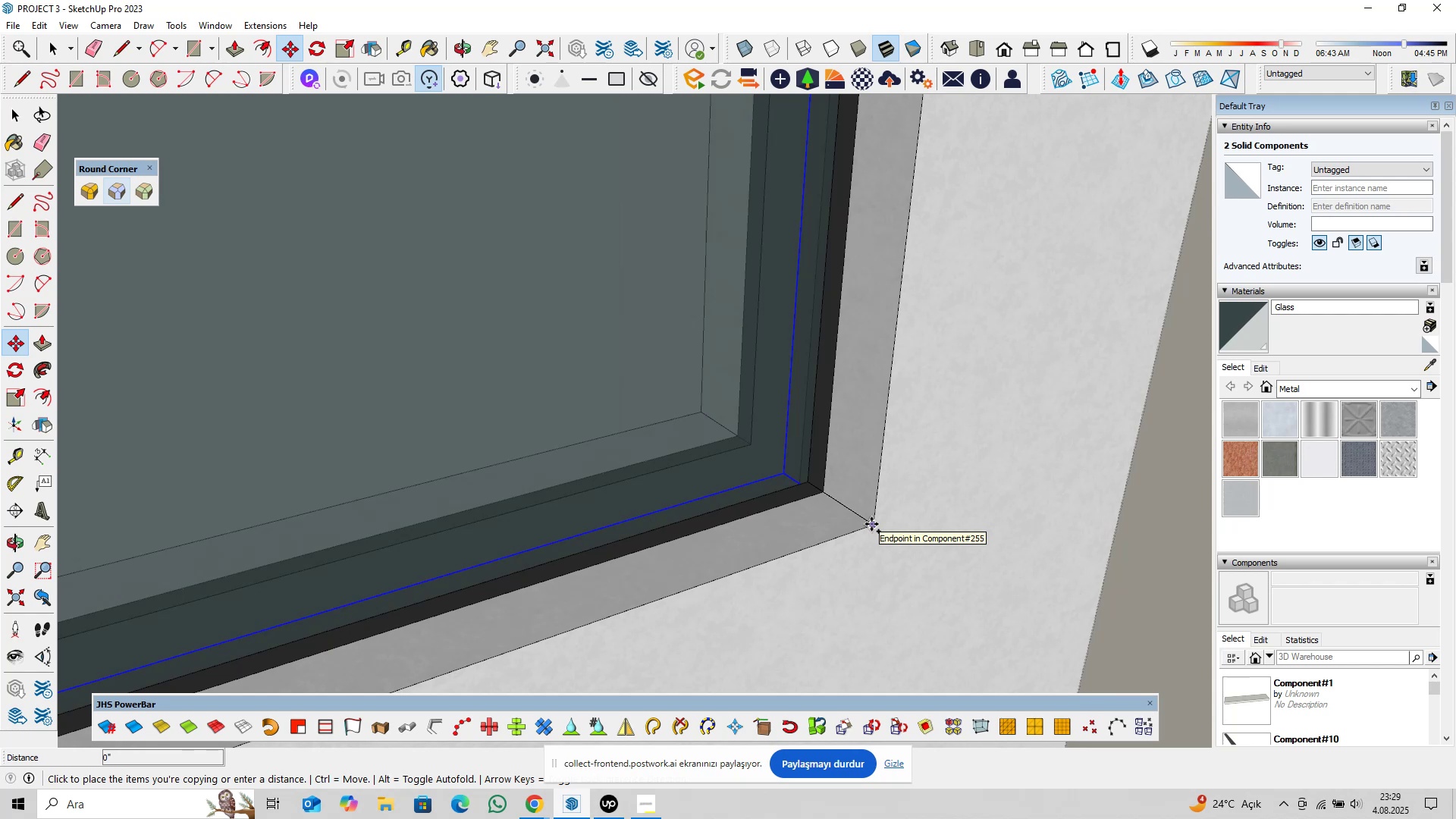 
key(ArrowUp)
 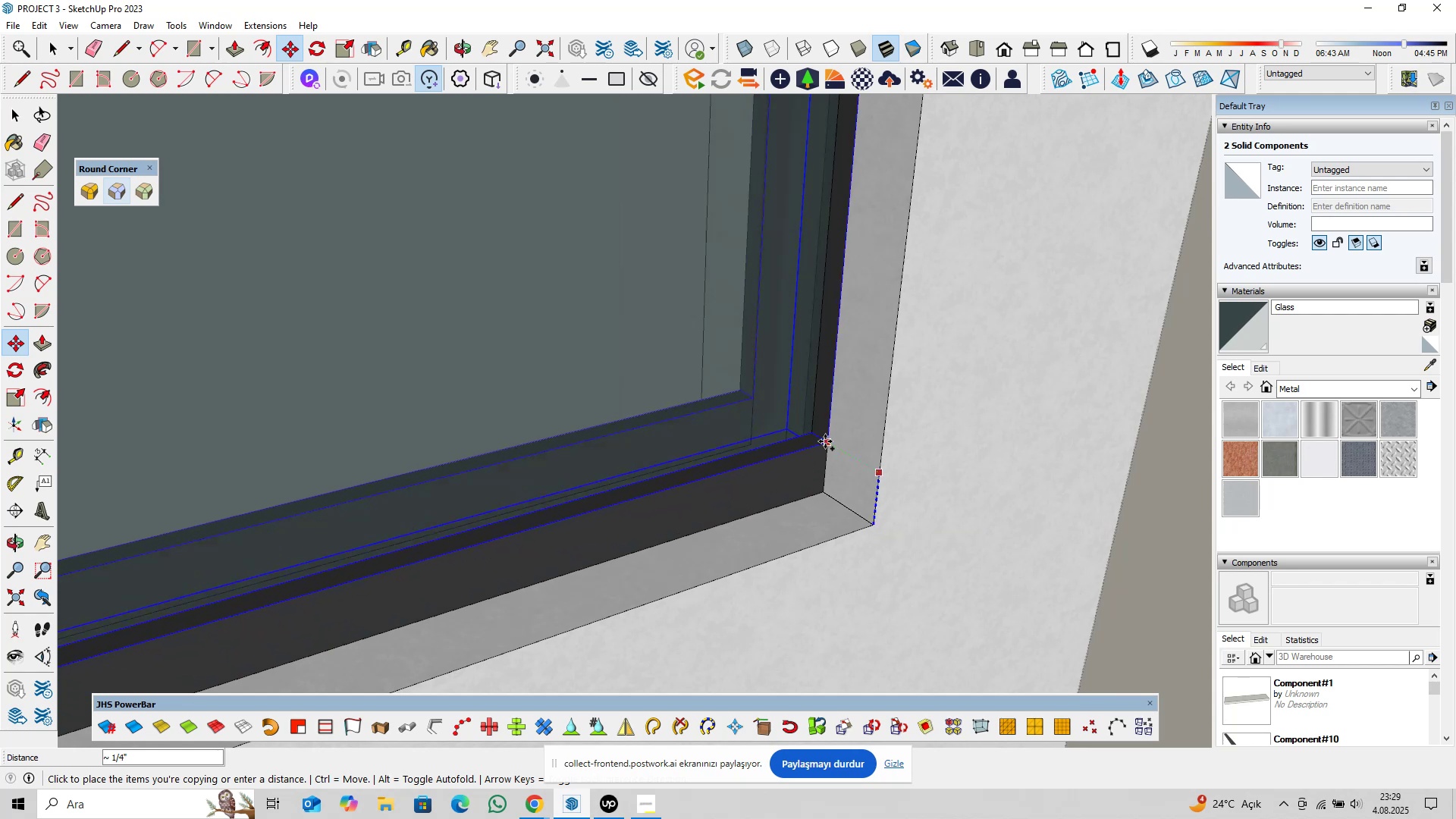 
scroll: coordinate [872, 394], scroll_direction: down, amount: 29.0
 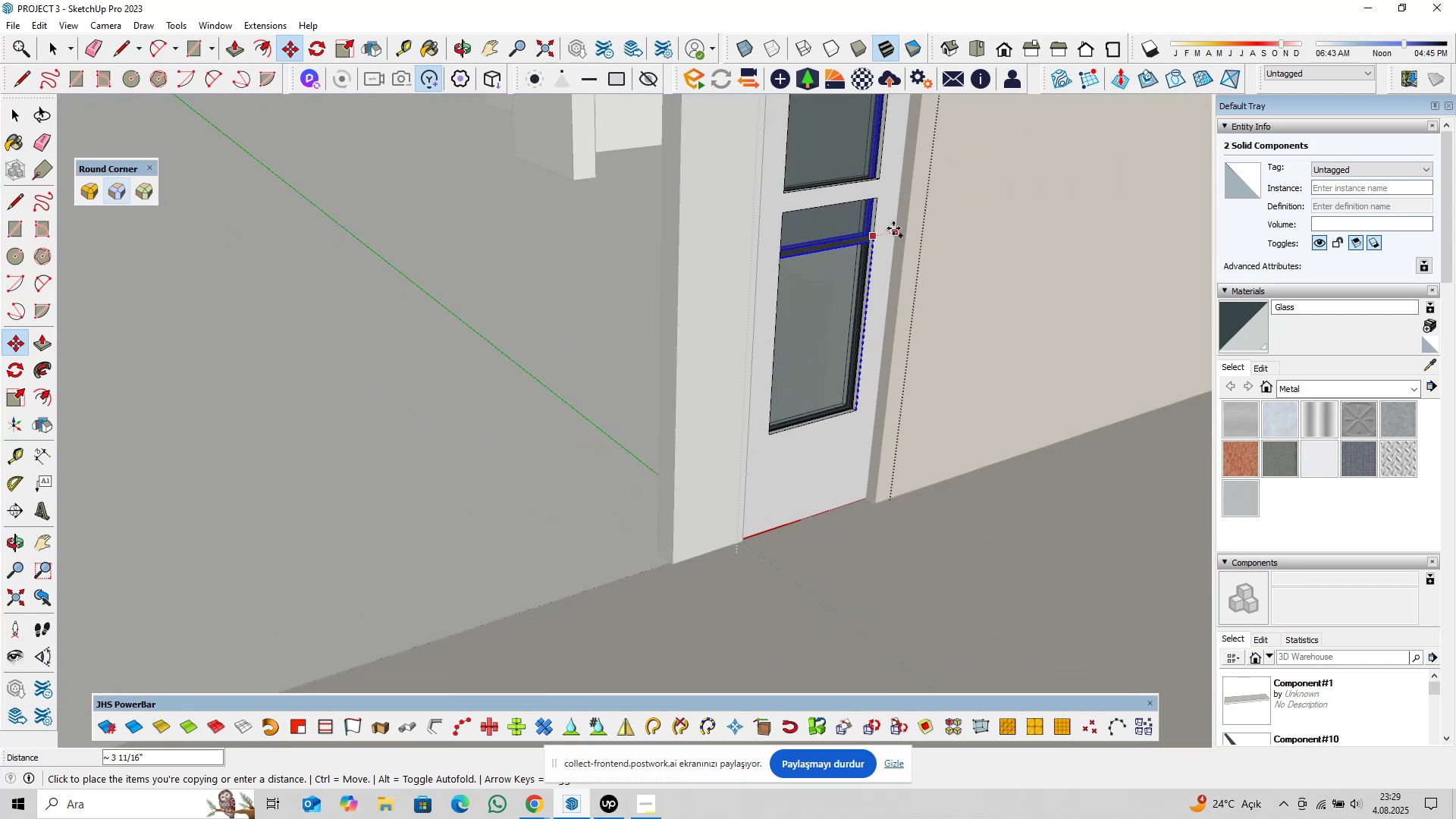 
hold_key(key=ShiftLeft, duration=0.31)
 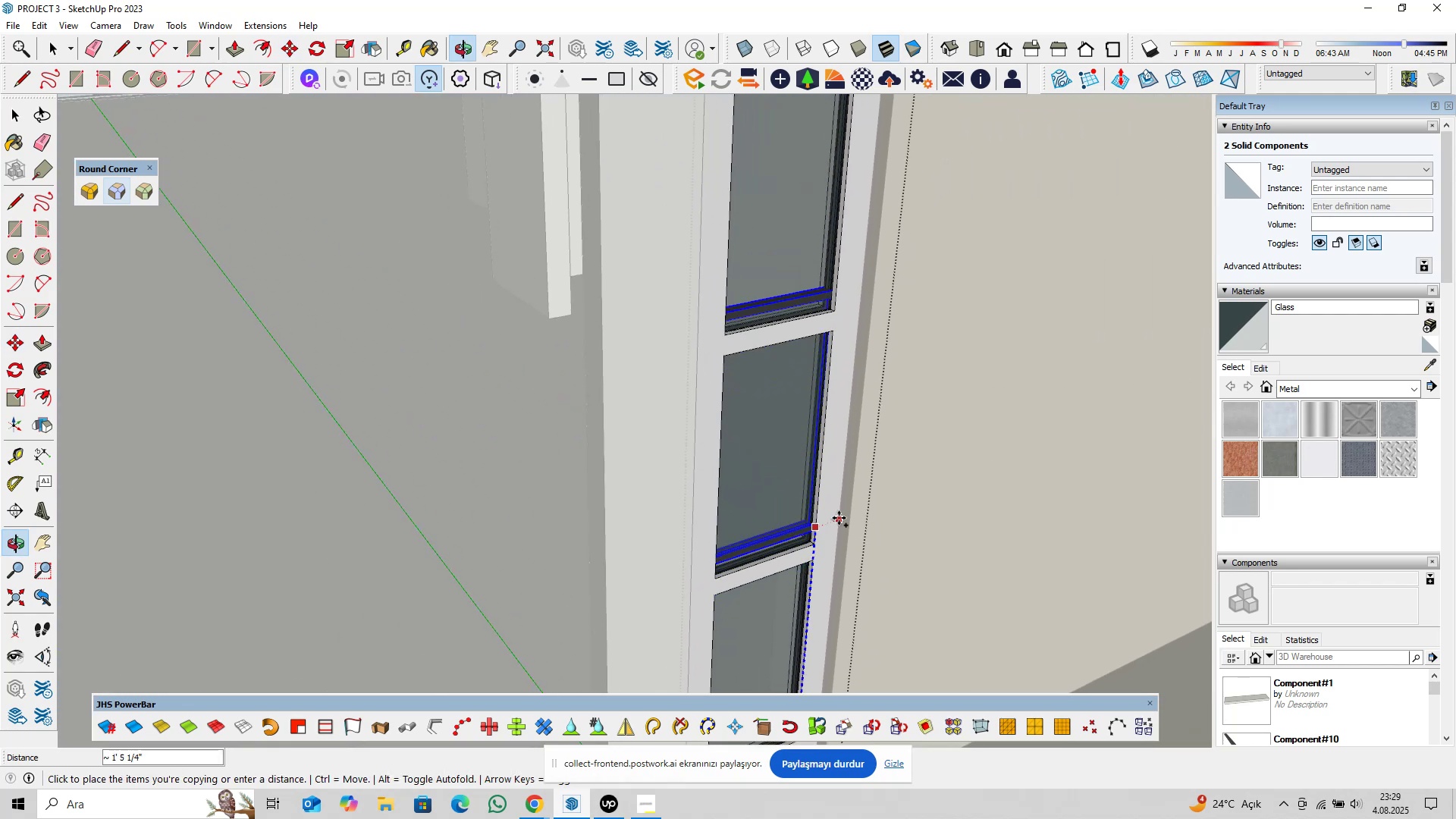 
scroll: coordinate [855, 460], scroll_direction: down, amount: 6.0
 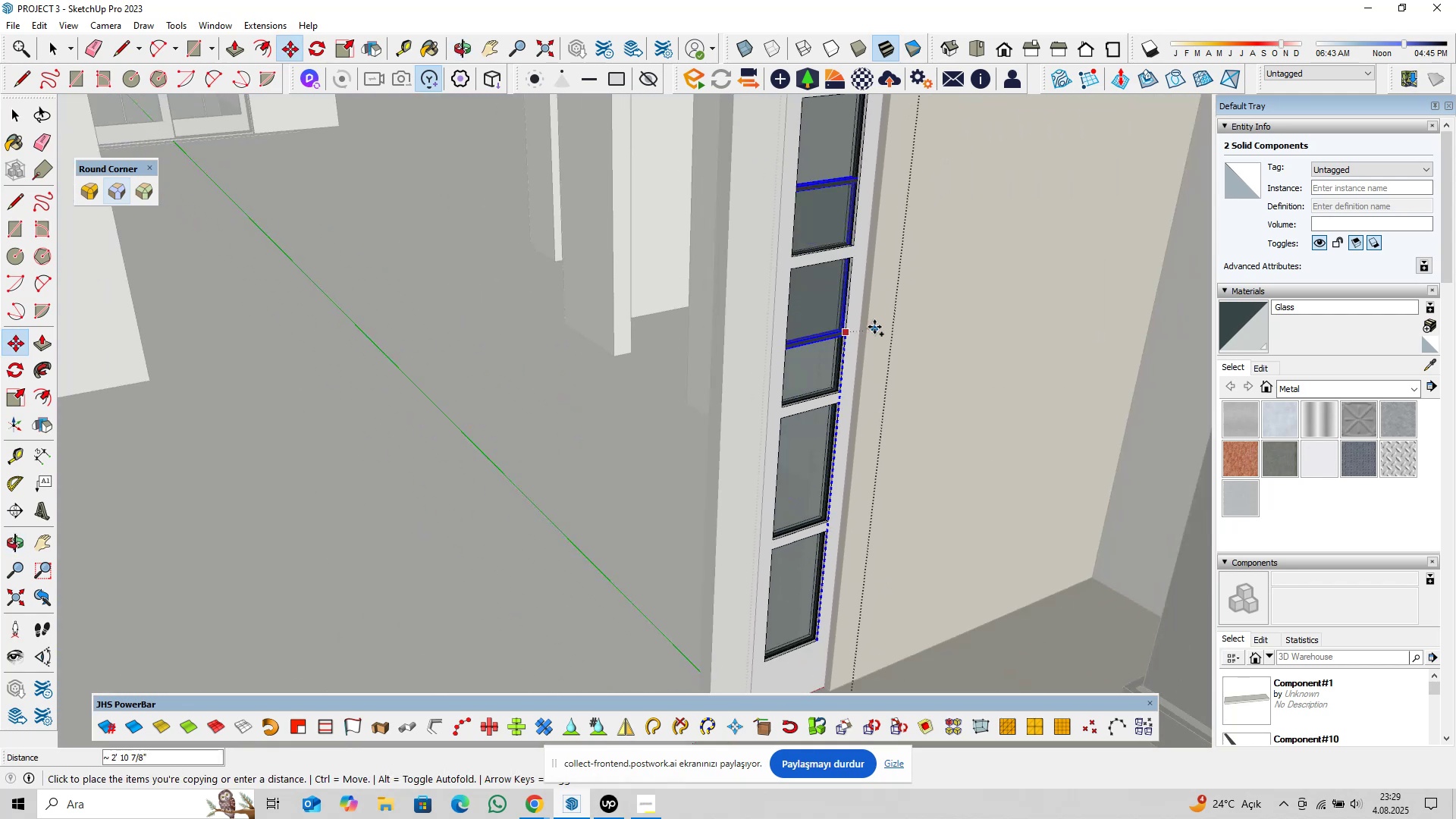 
key(Shift+ShiftLeft)
 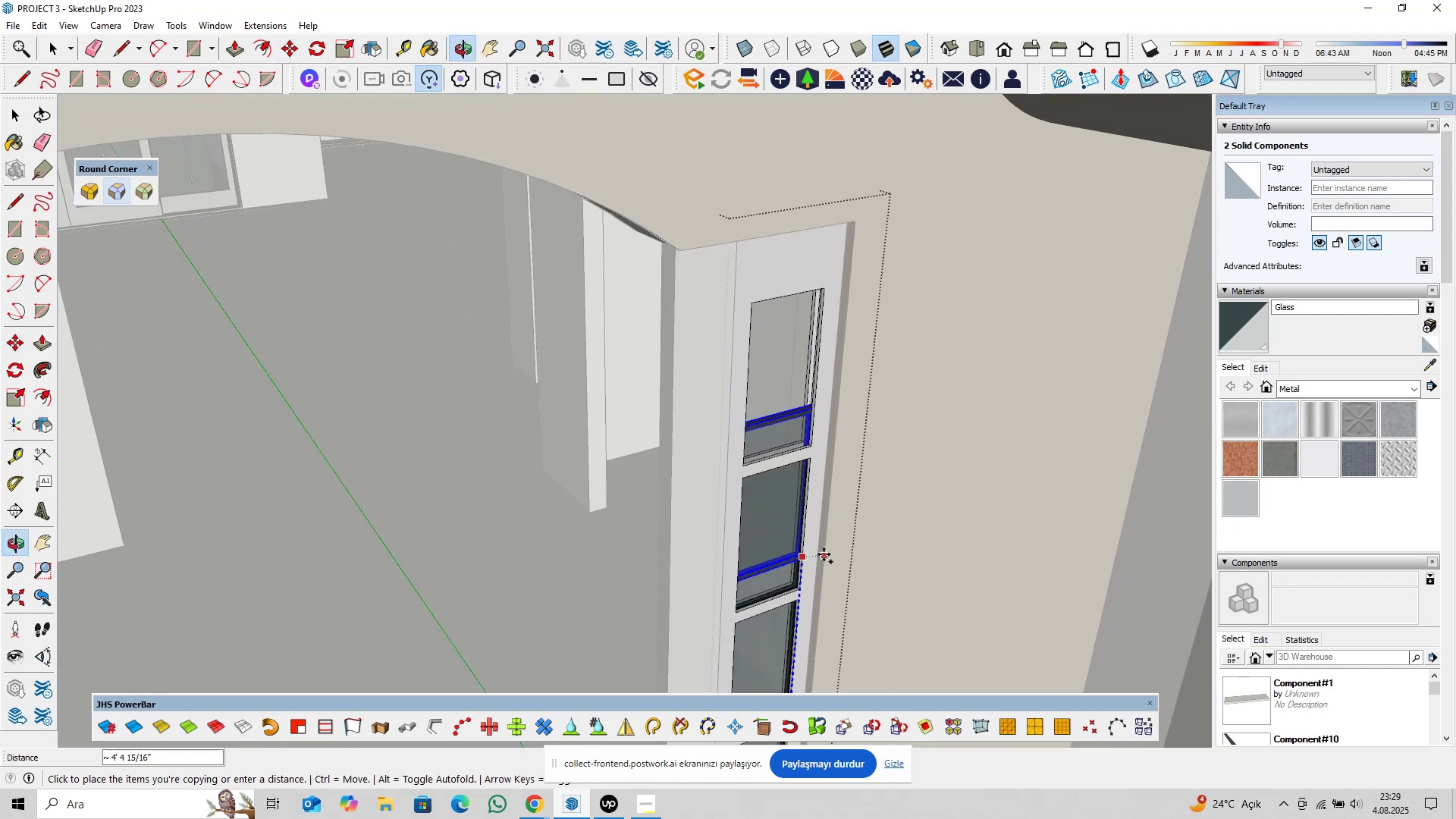 
scroll: coordinate [789, 377], scroll_direction: up, amount: 25.0
 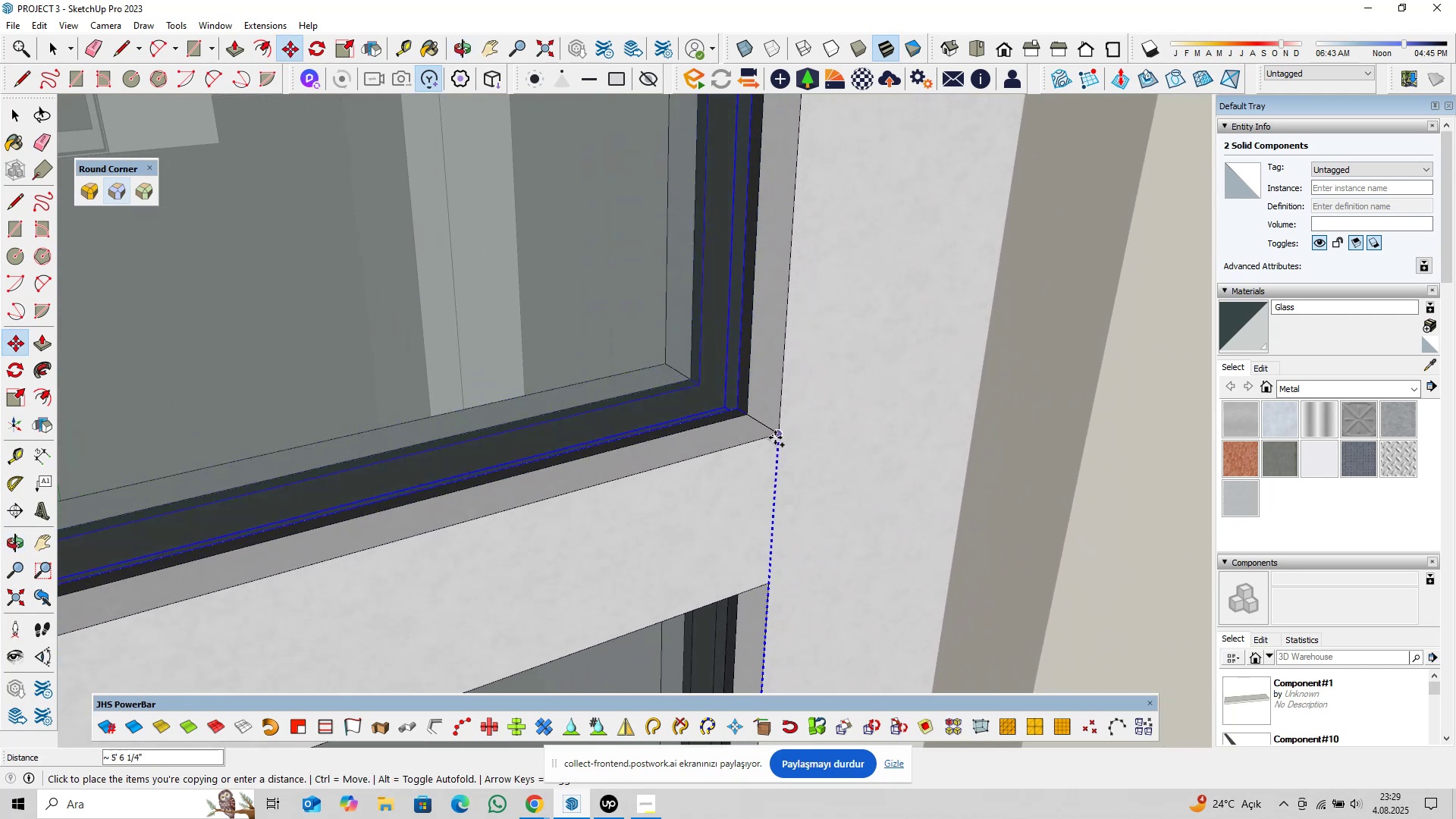 
left_click([775, 436])
 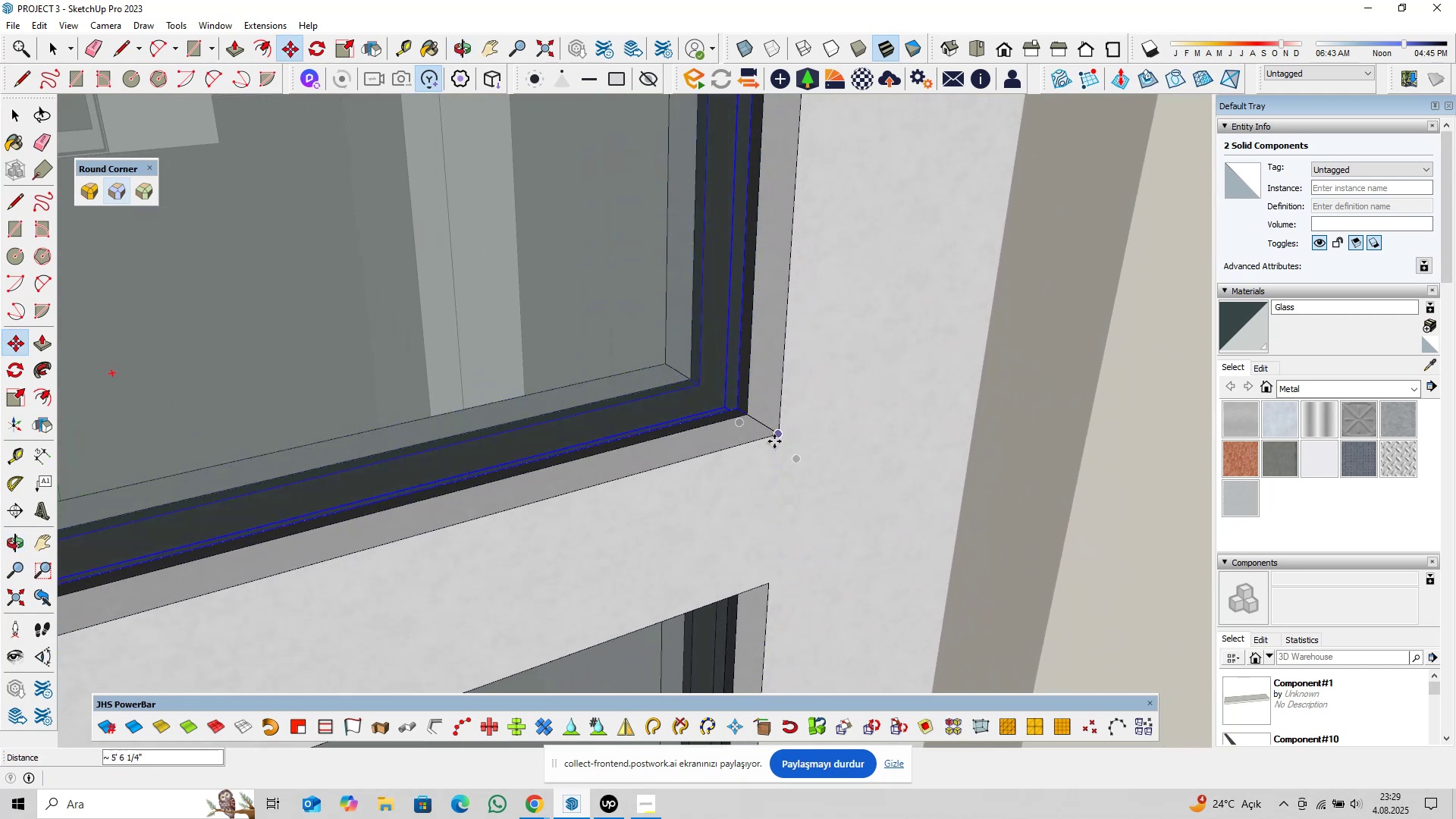 
key(Space)
 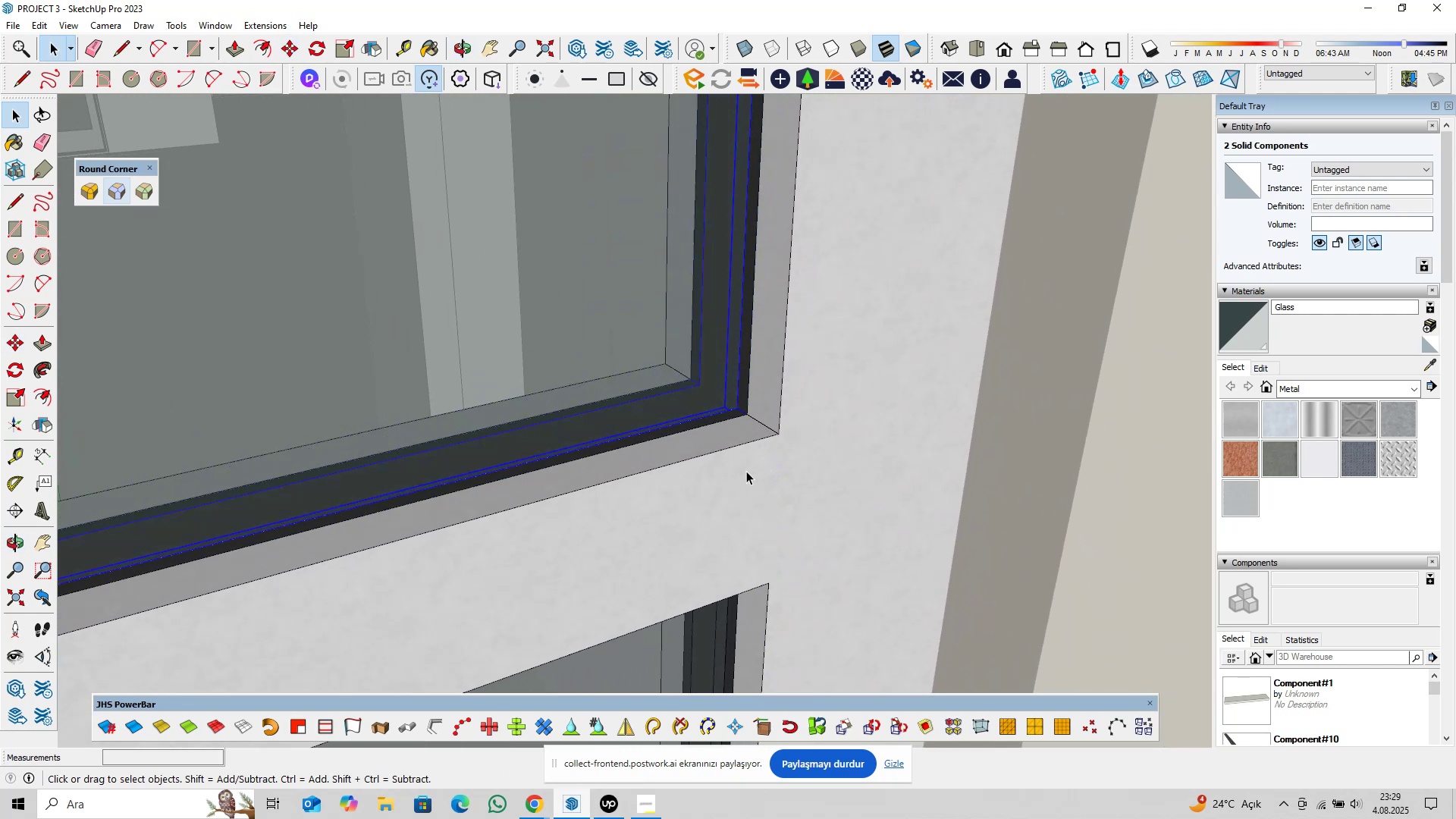 
scroll: coordinate [742, 467], scroll_direction: down, amount: 10.0
 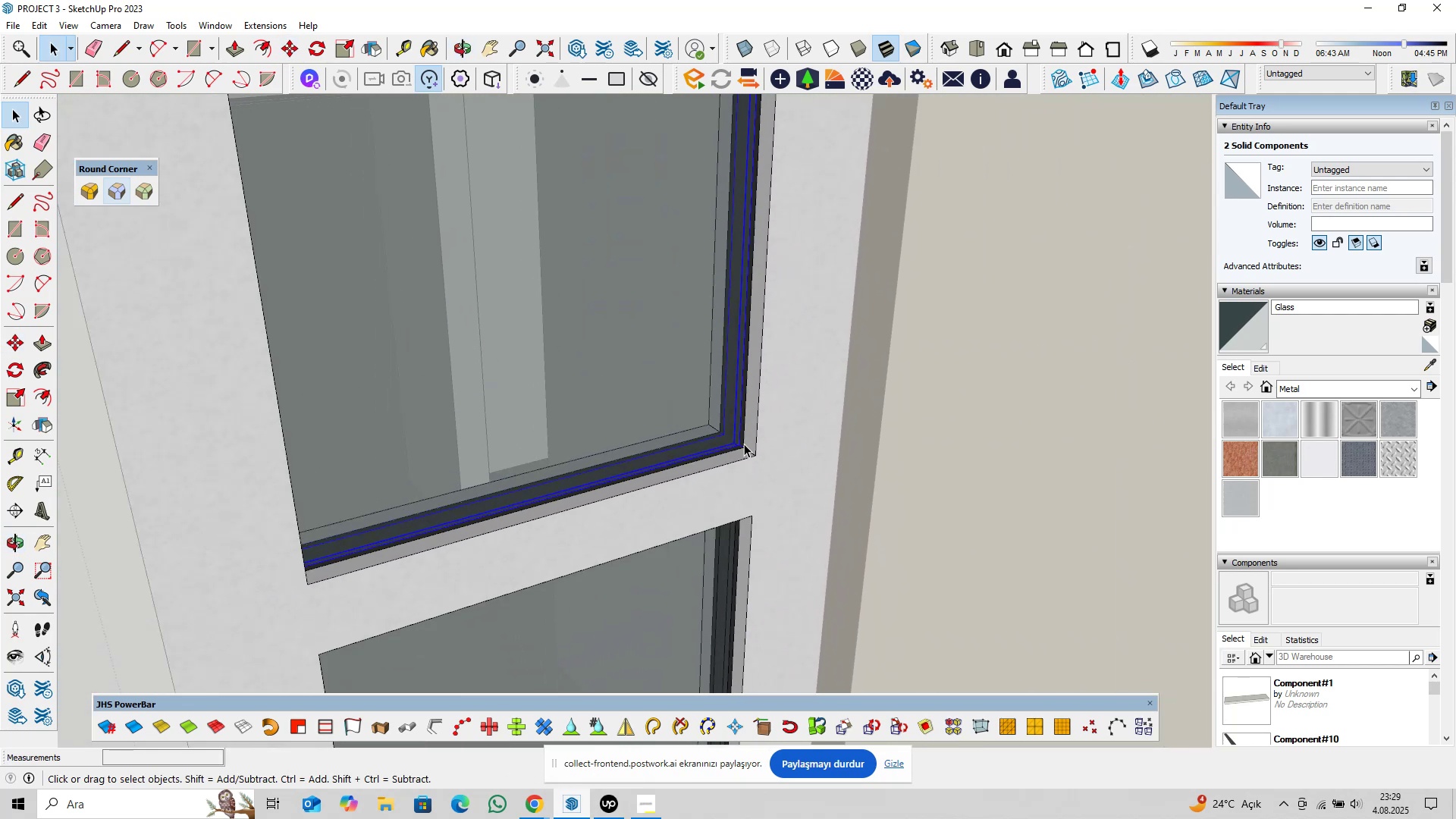 
key(Shift+ShiftLeft)
 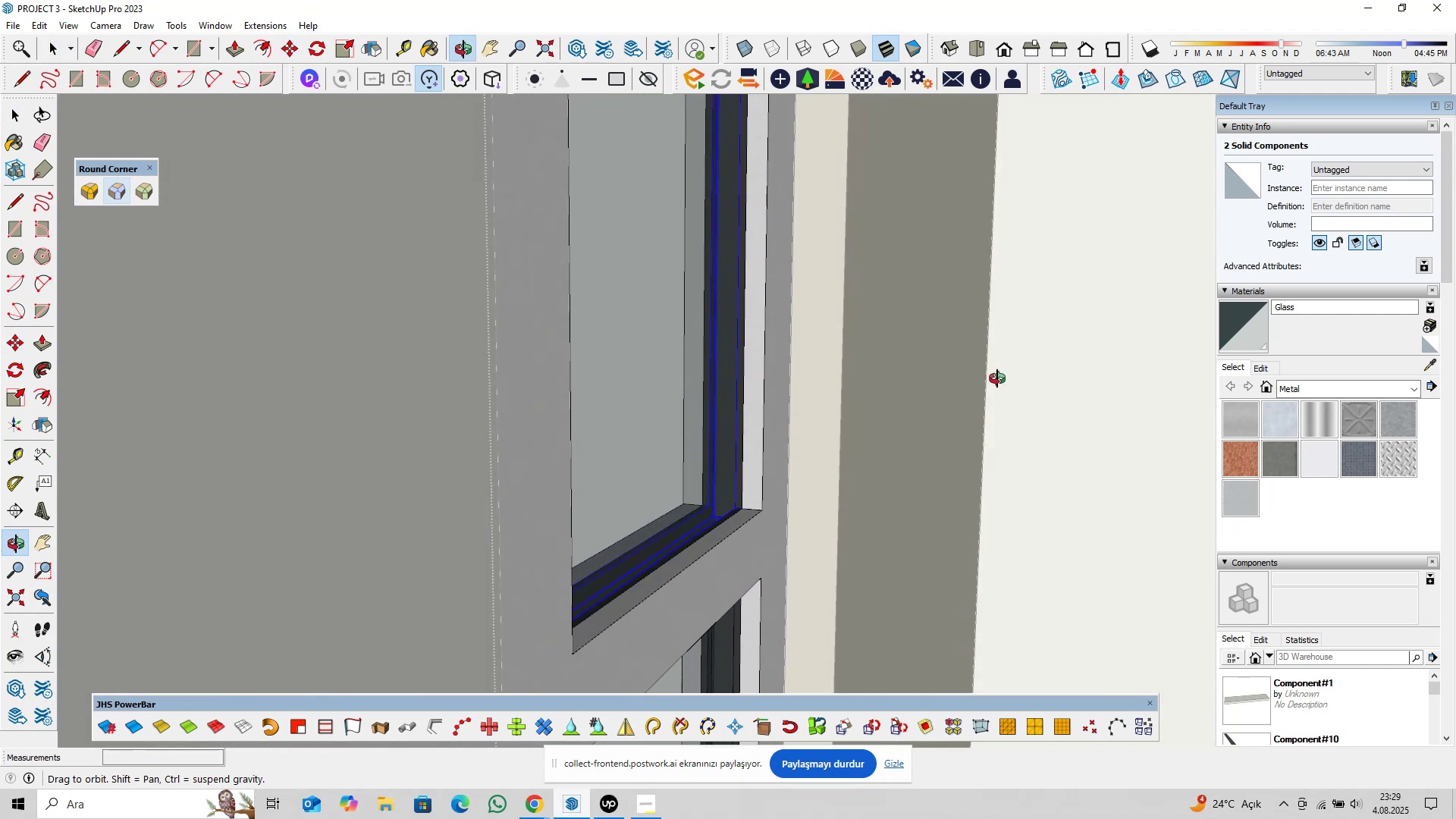 
hold_key(key=ShiftLeft, duration=1.26)
 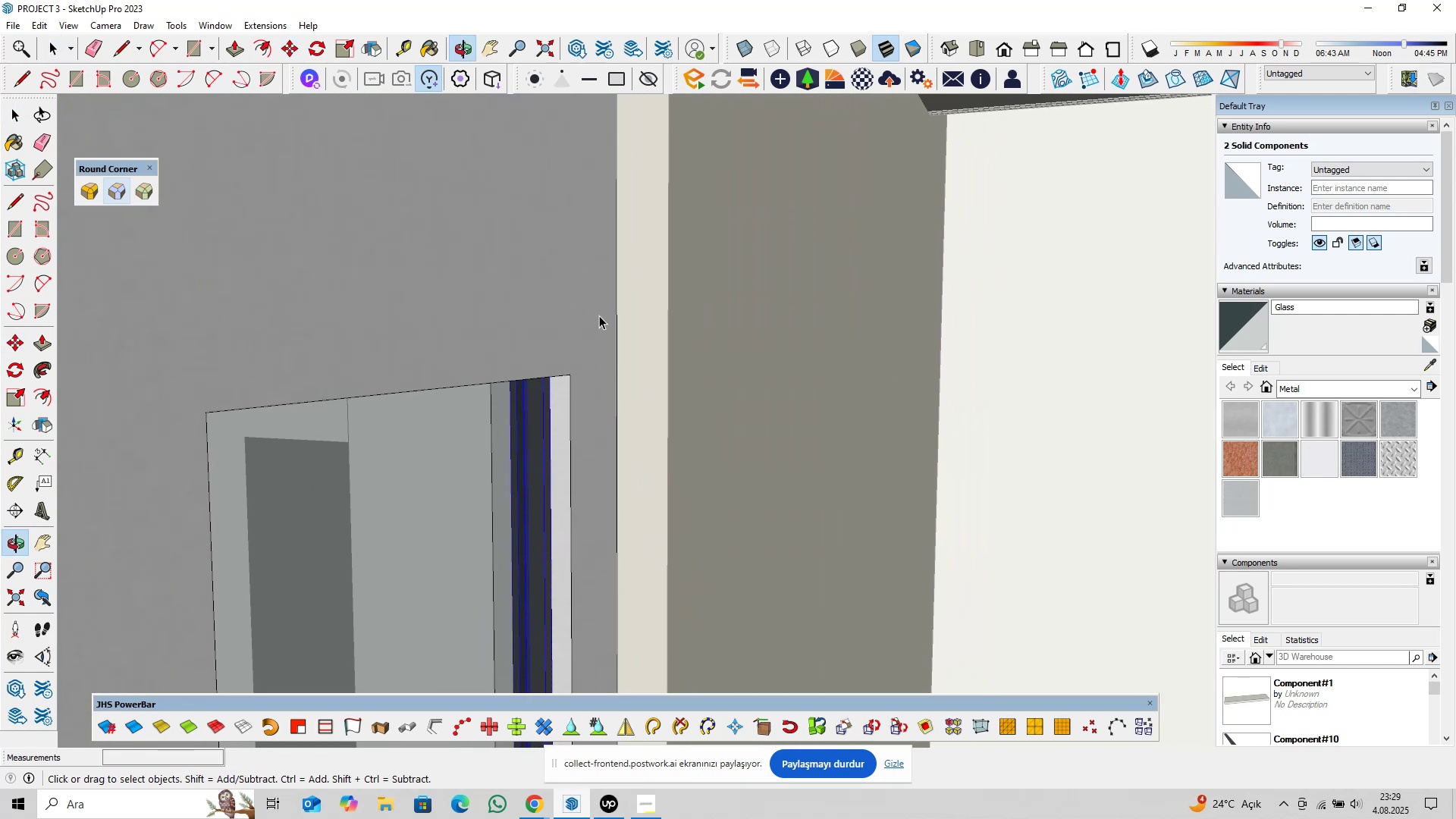 
scroll: coordinate [599, 311], scroll_direction: up, amount: 4.0
 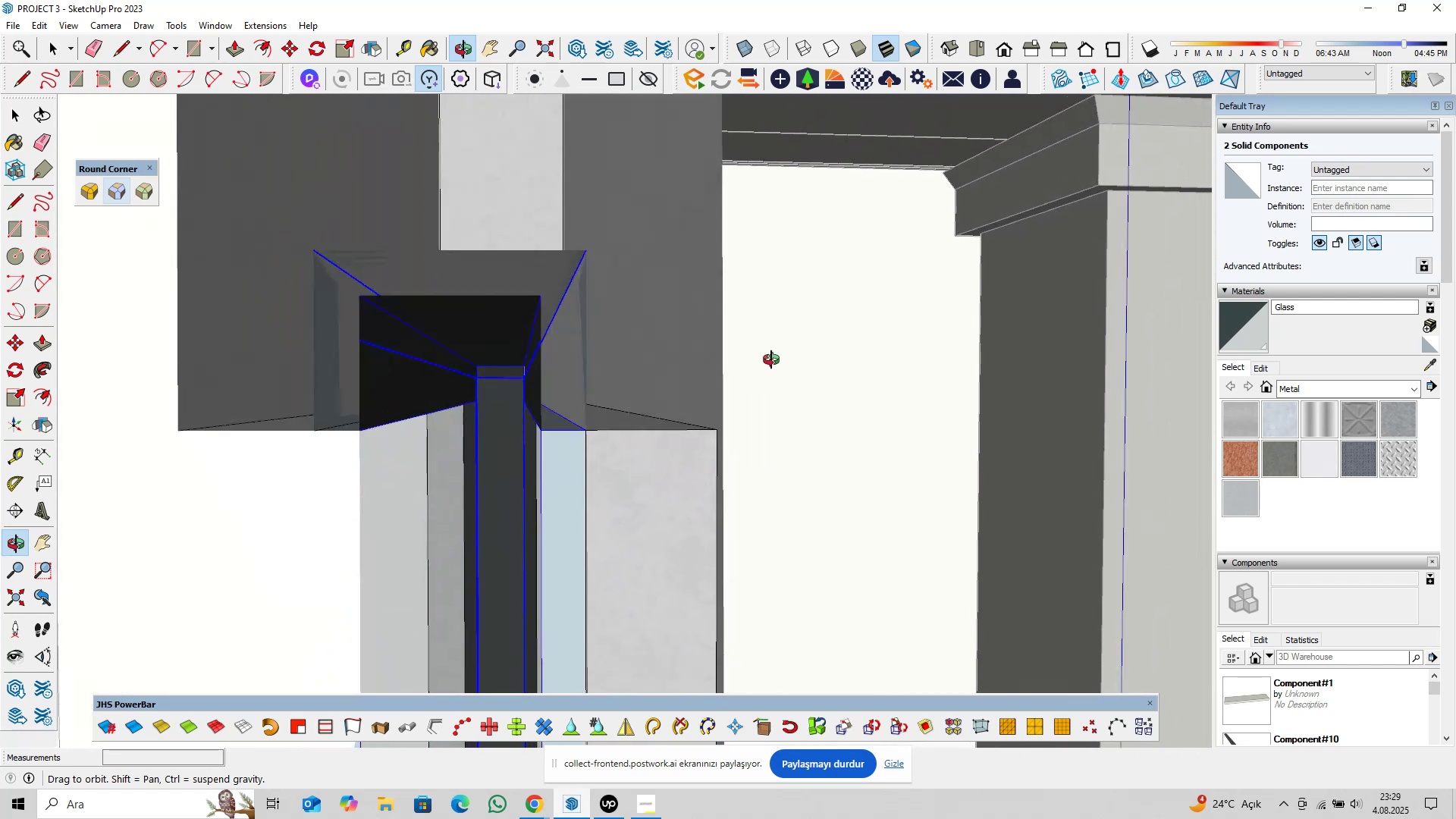 
scroll: coordinate [610, 433], scroll_direction: down, amount: 35.0
 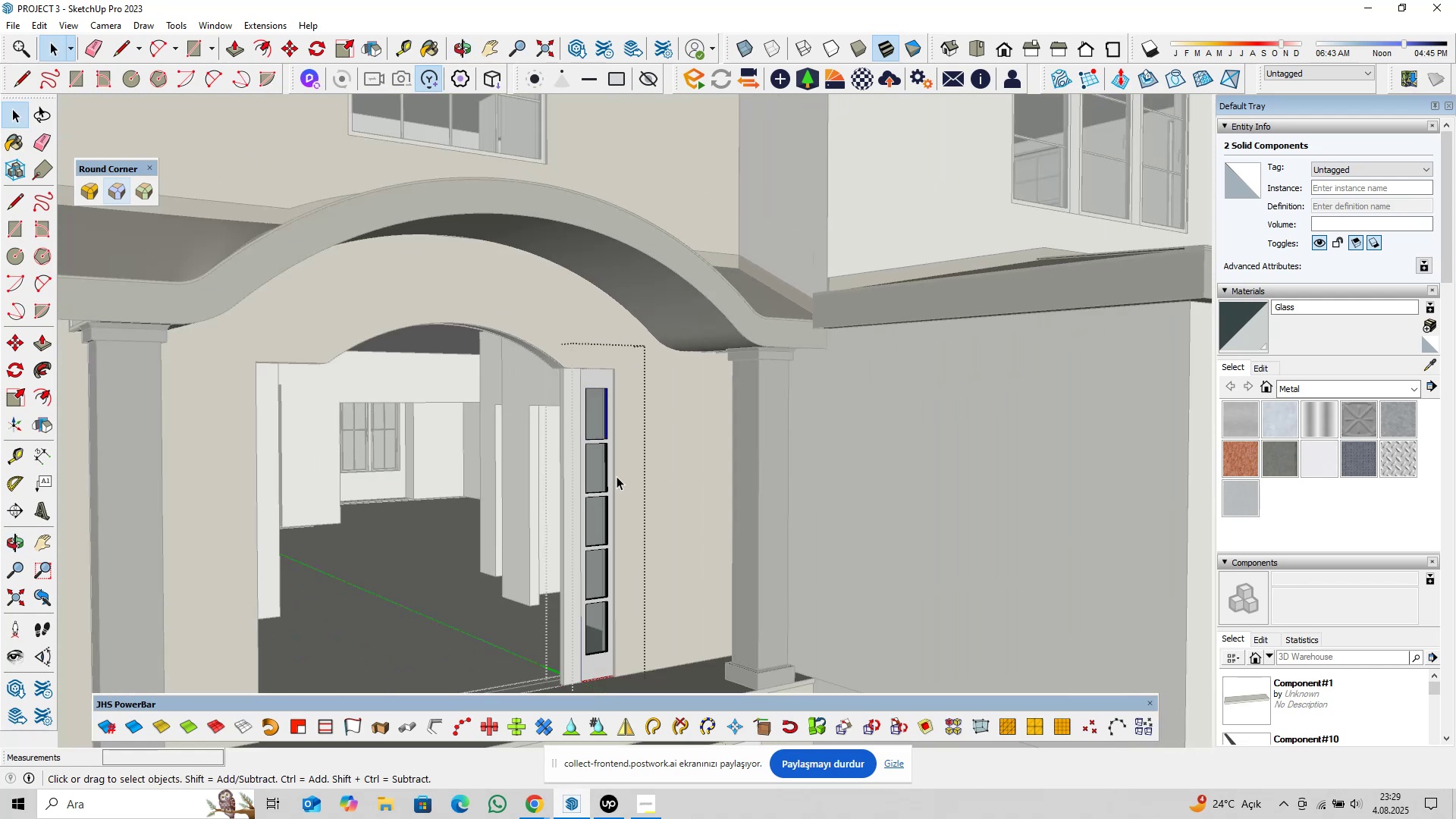 
hold_key(key=ShiftLeft, duration=0.3)
 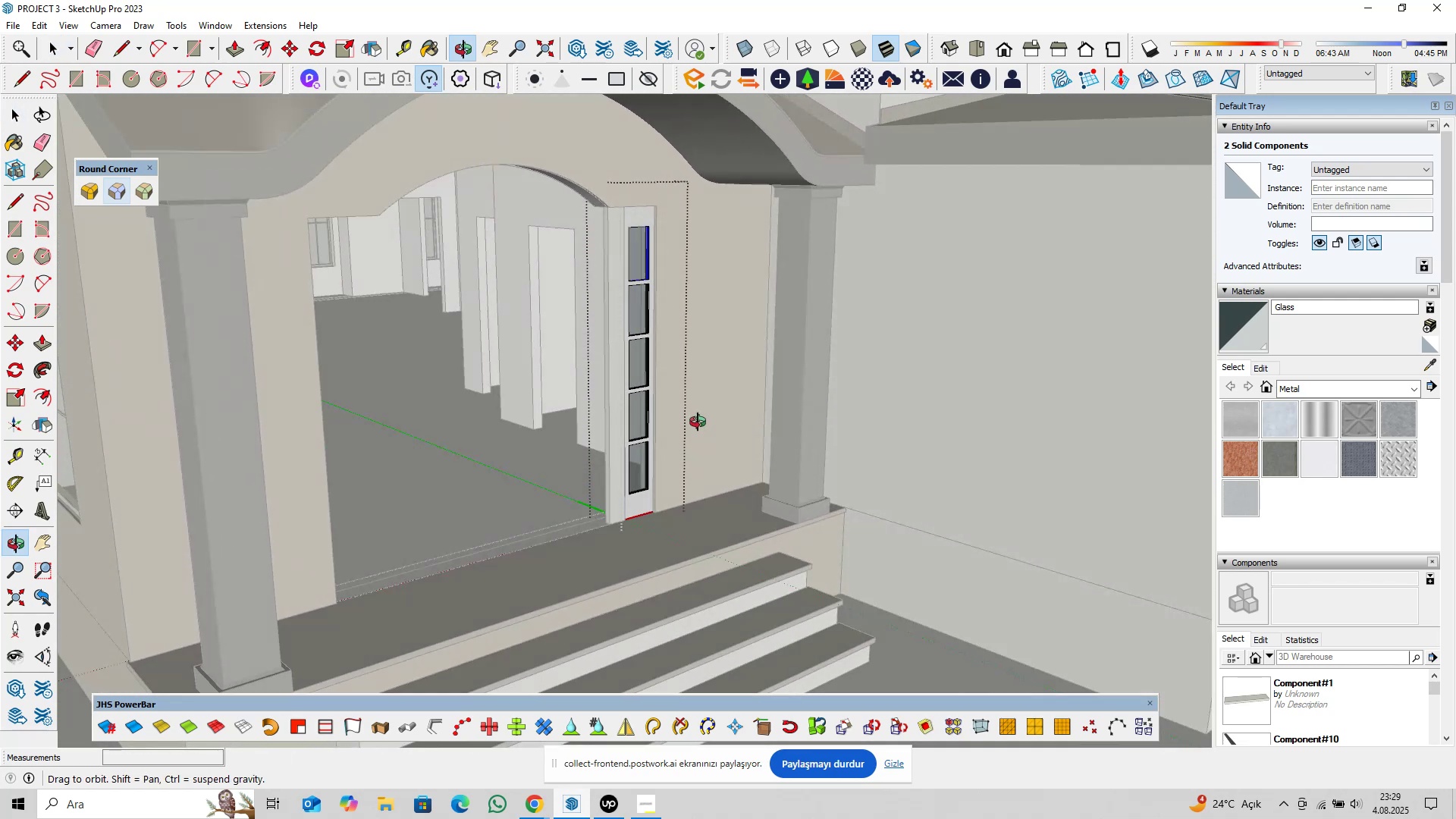 
scroll: coordinate [642, 468], scroll_direction: up, amount: 39.0
 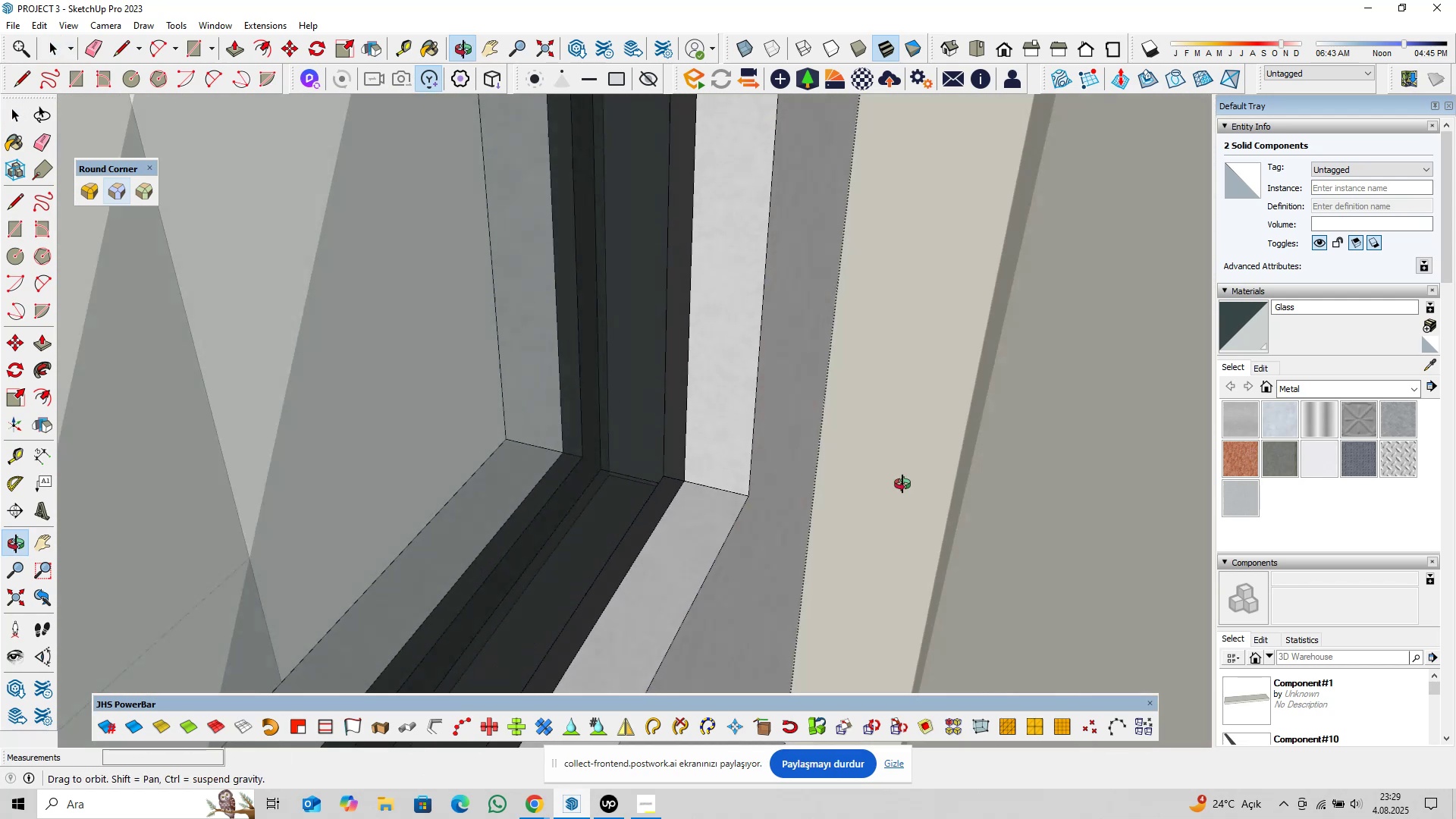 
key(Control+S)
 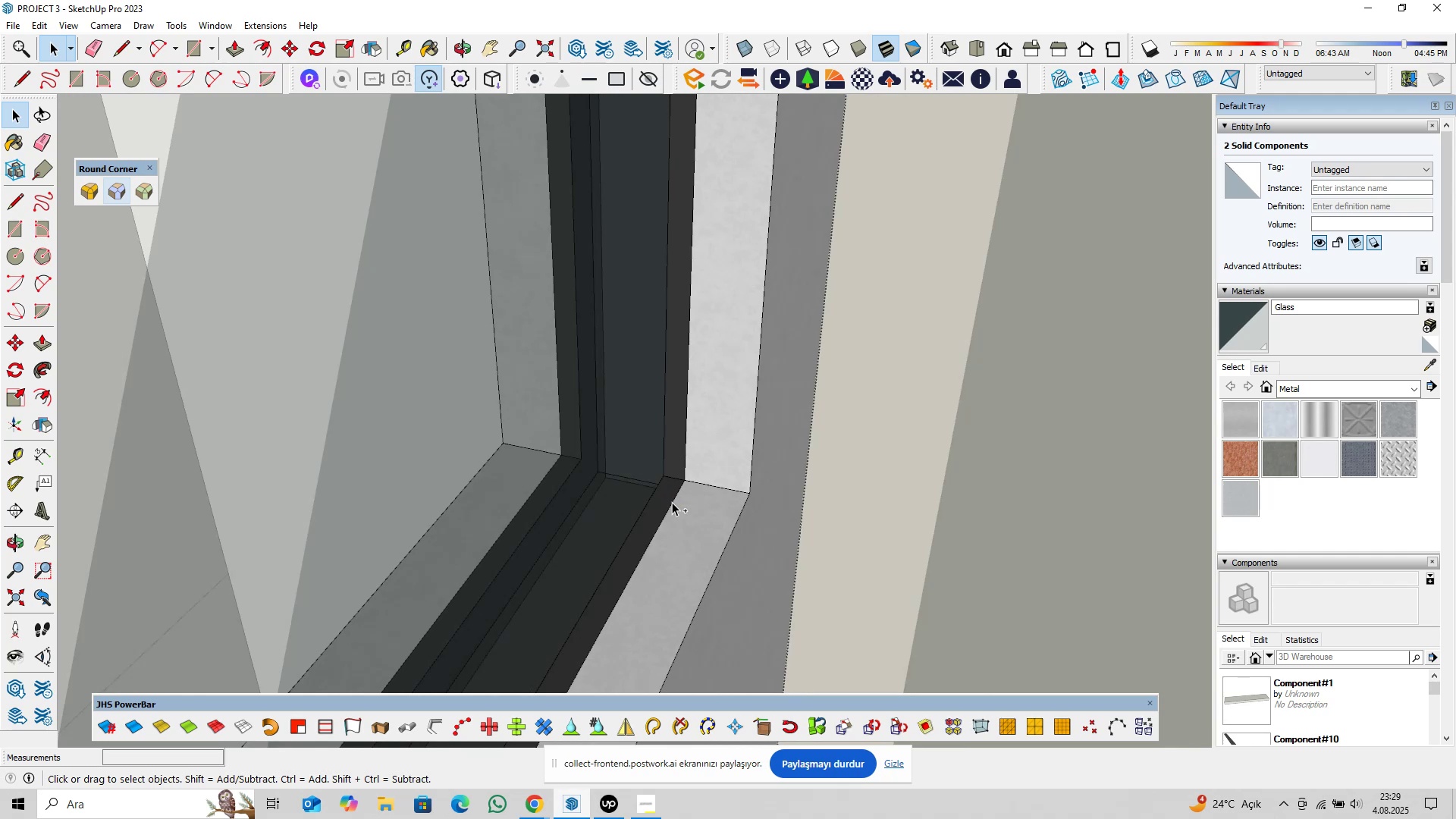 
double_click([598, 461])
 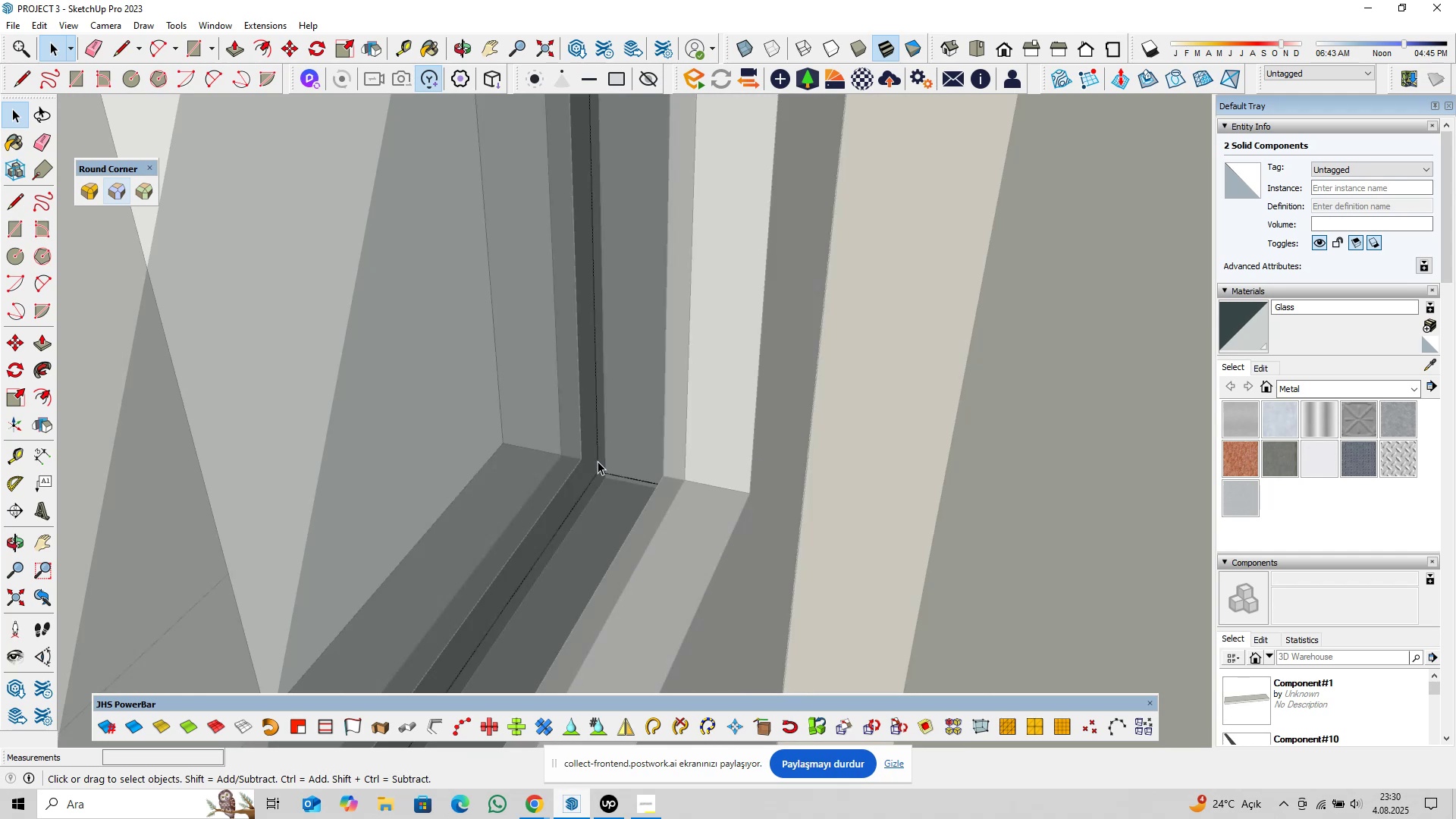 
triple_click([598, 461])
 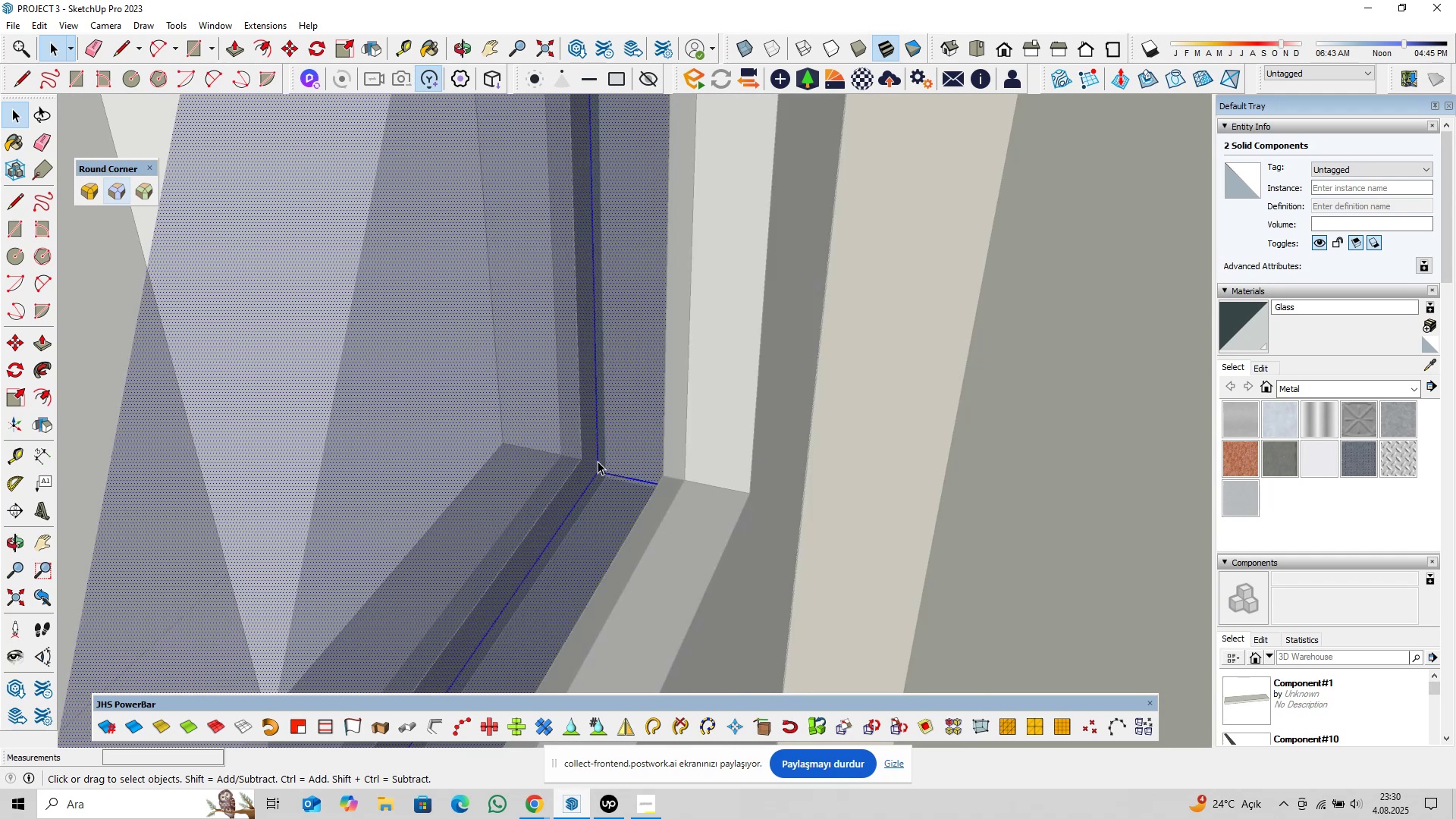 
triple_click([598, 461])
 